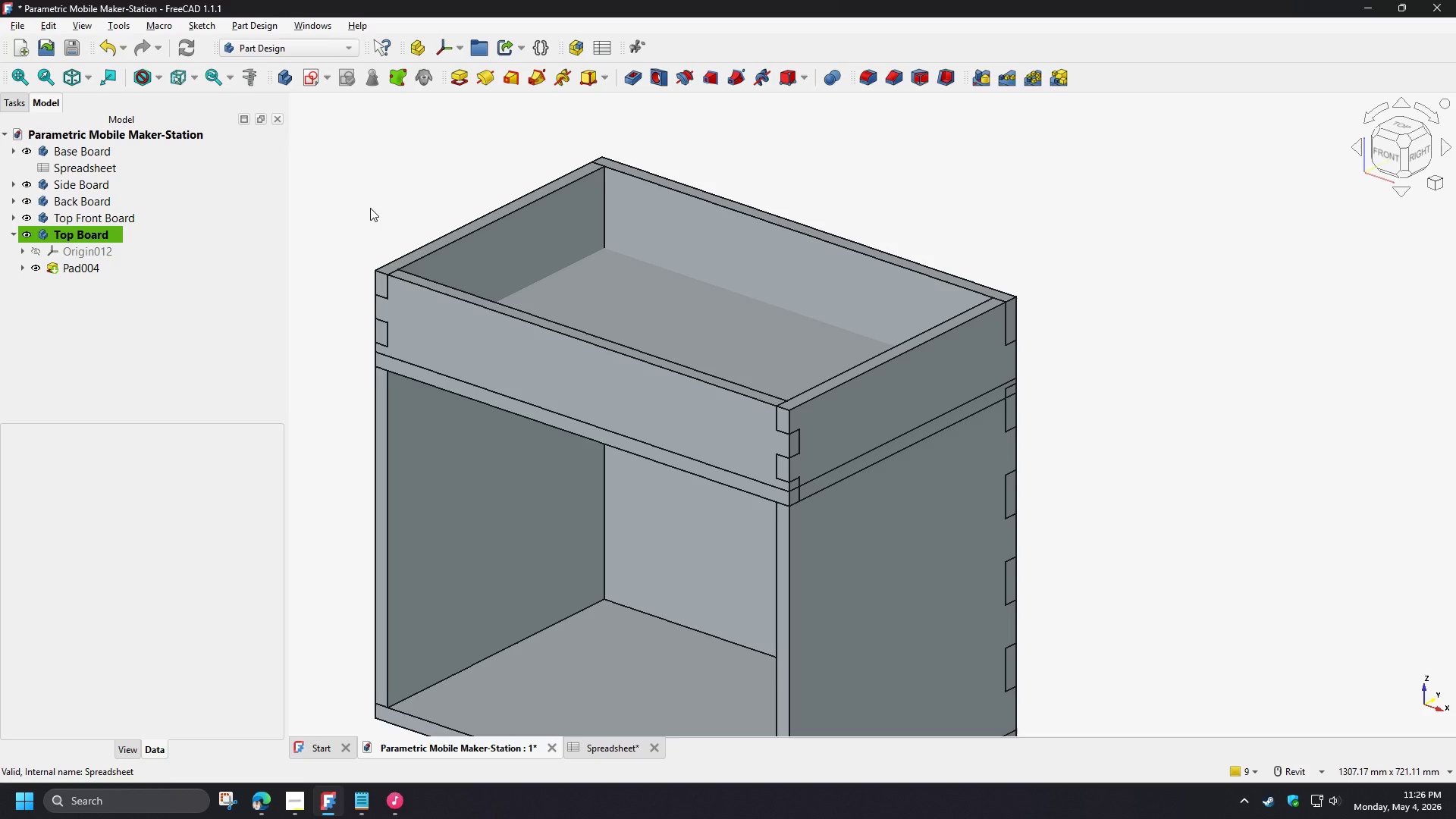 
wait(25.31)
 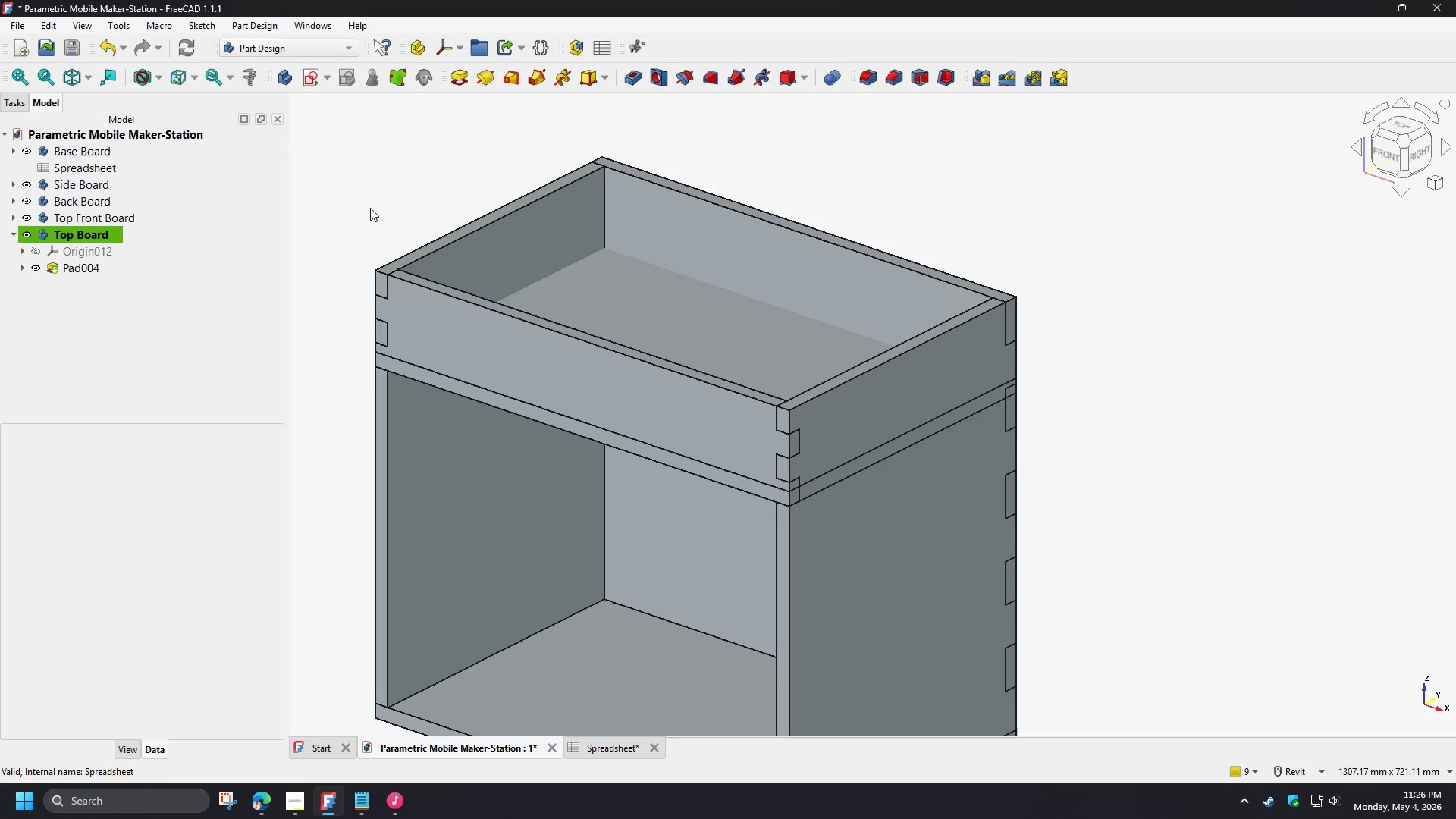 
scroll: coordinate [831, 310], scroll_direction: down, amount: 2.0
 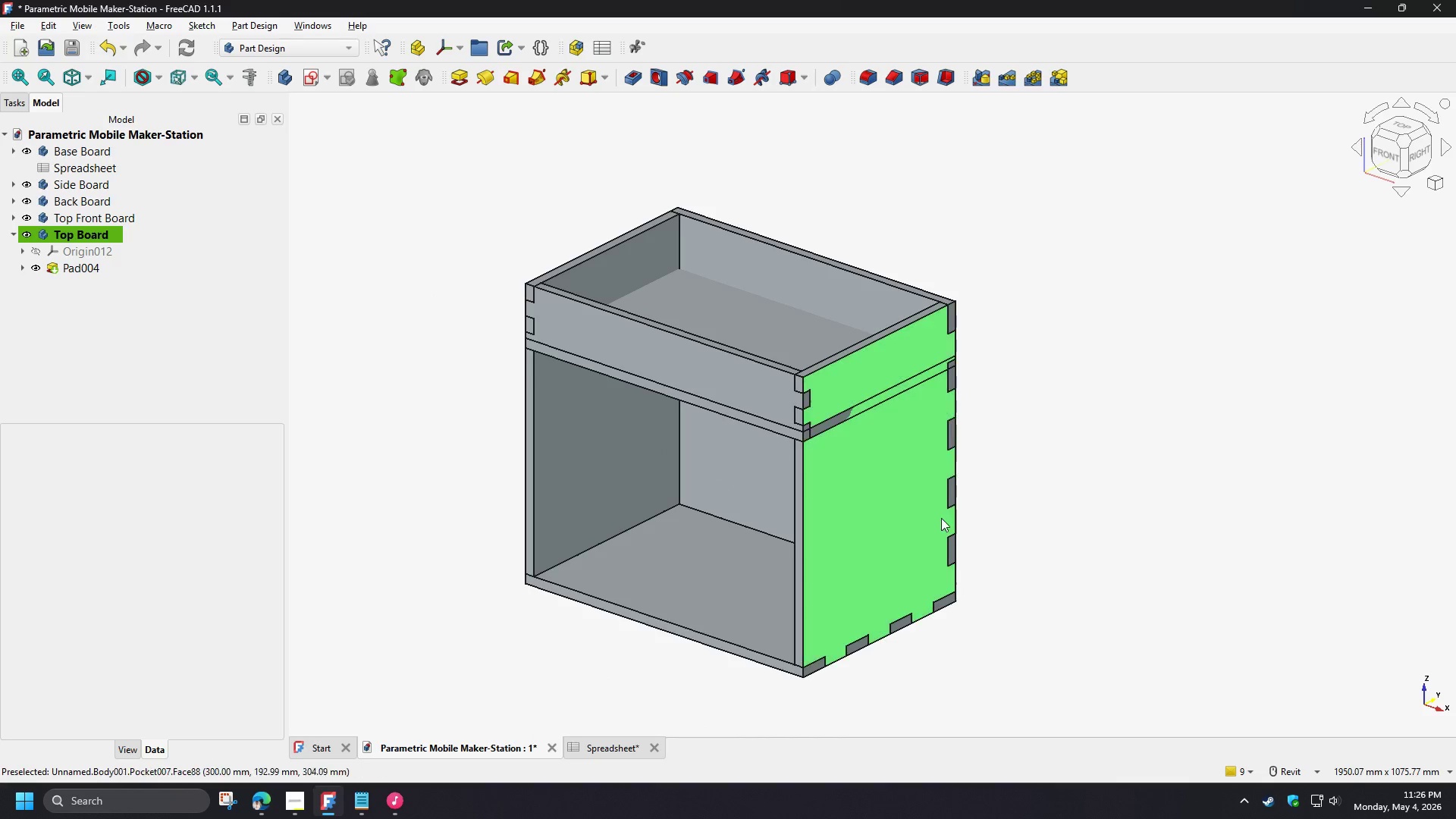 
scroll: coordinate [1057, 435], scroll_direction: up, amount: 2.0
 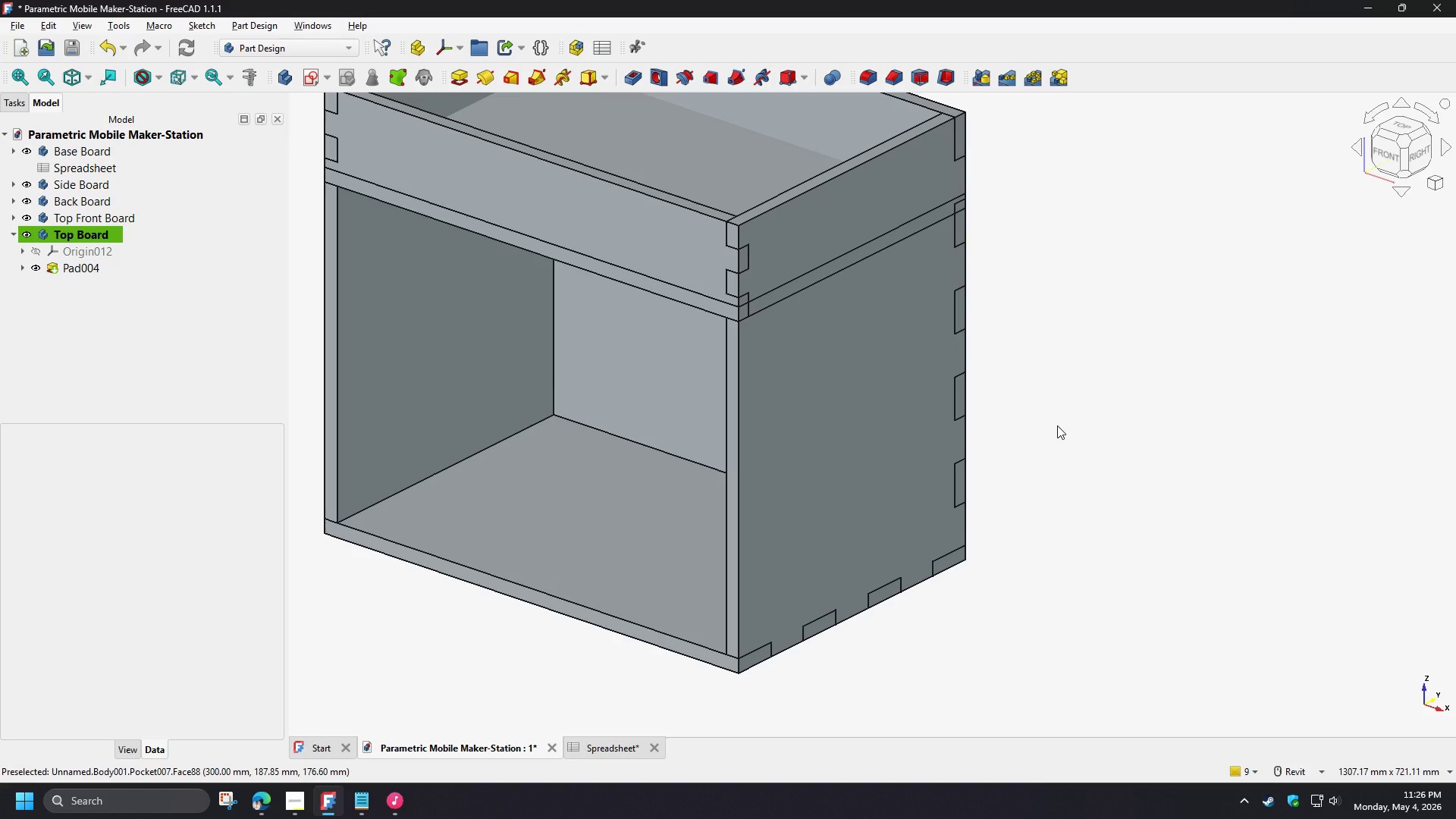 
wait(19.54)
 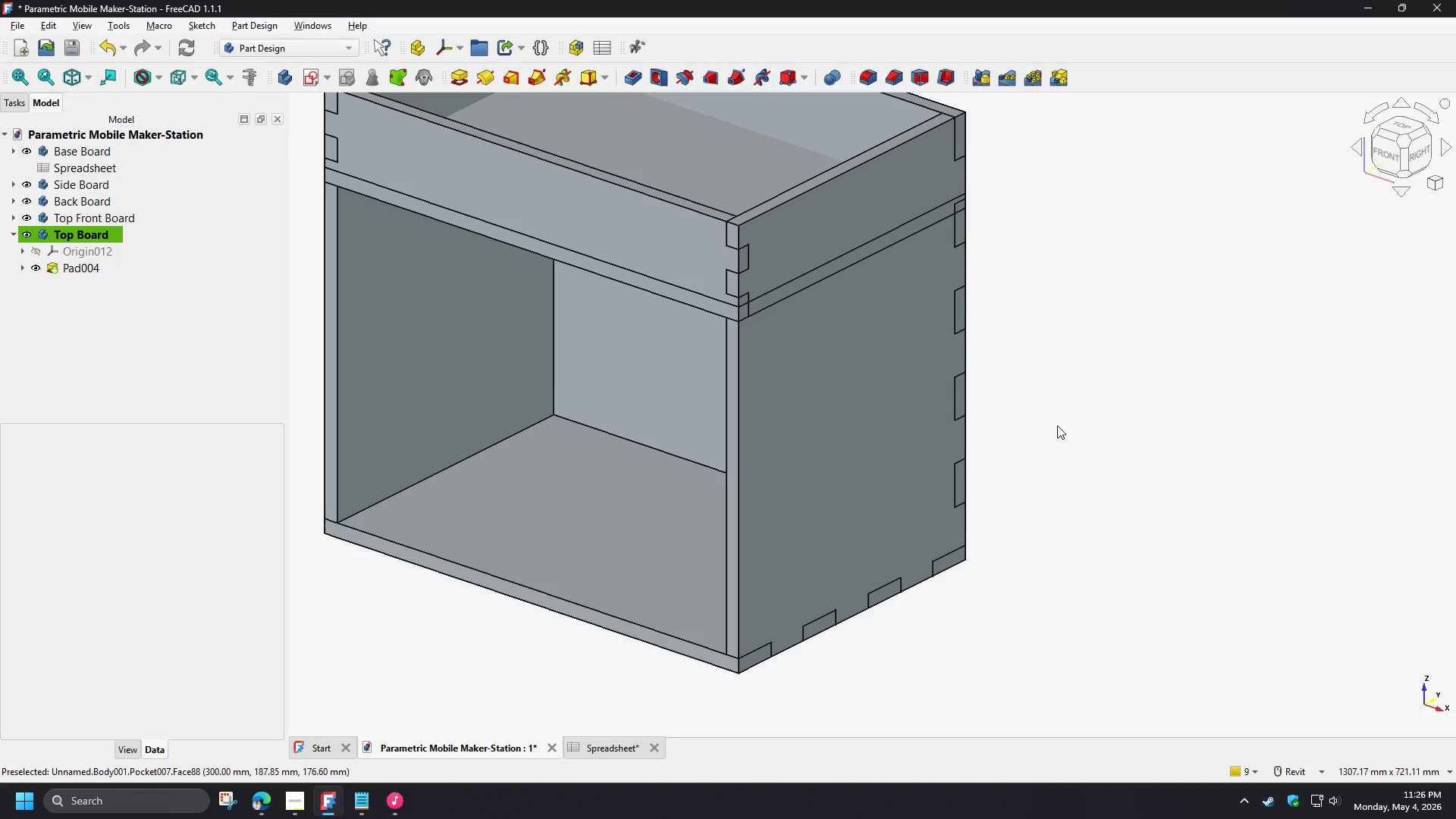 
left_click([68, 269])
 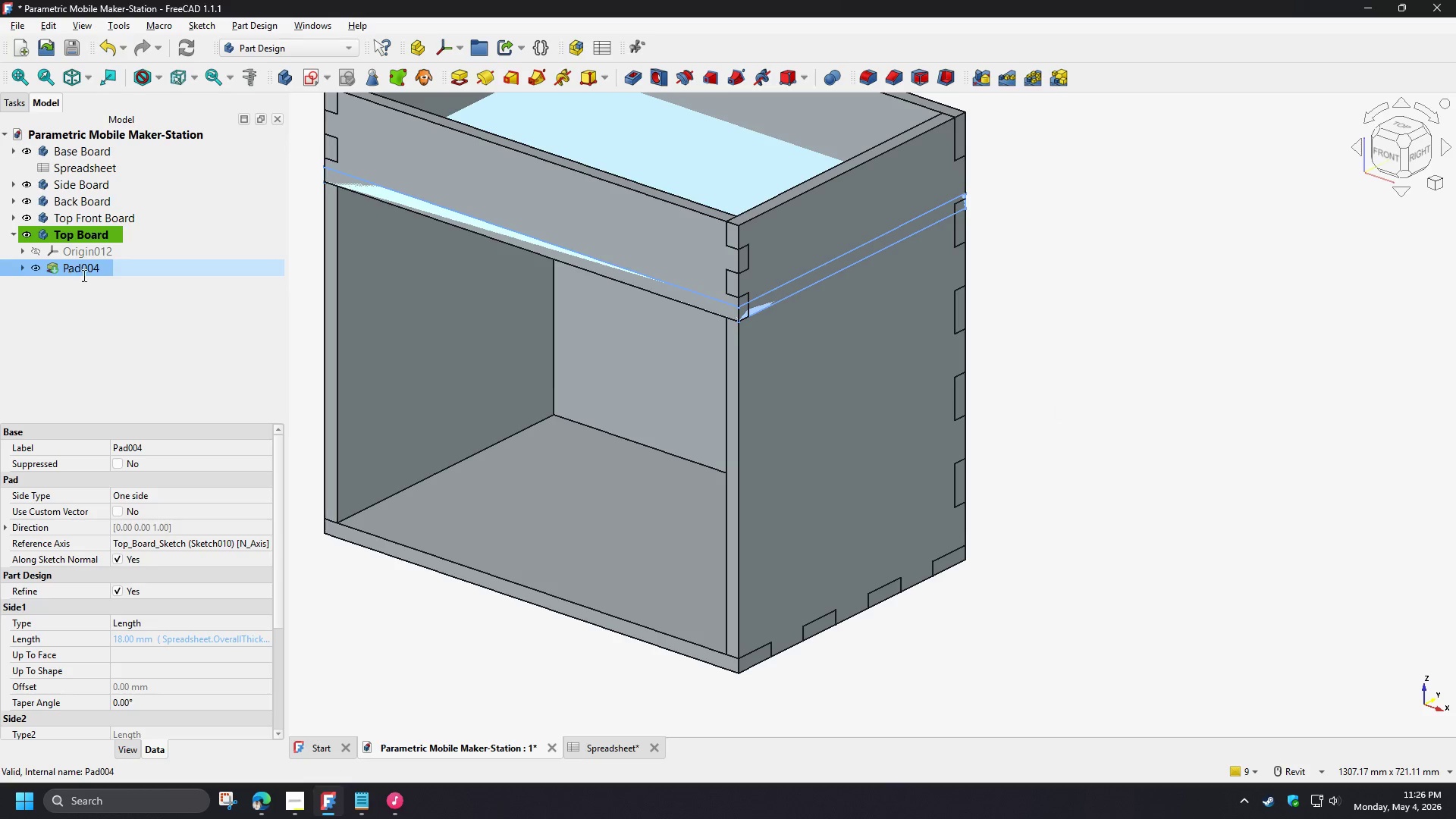 
type([F2]Top_Board)
key(NumpadEnter)
 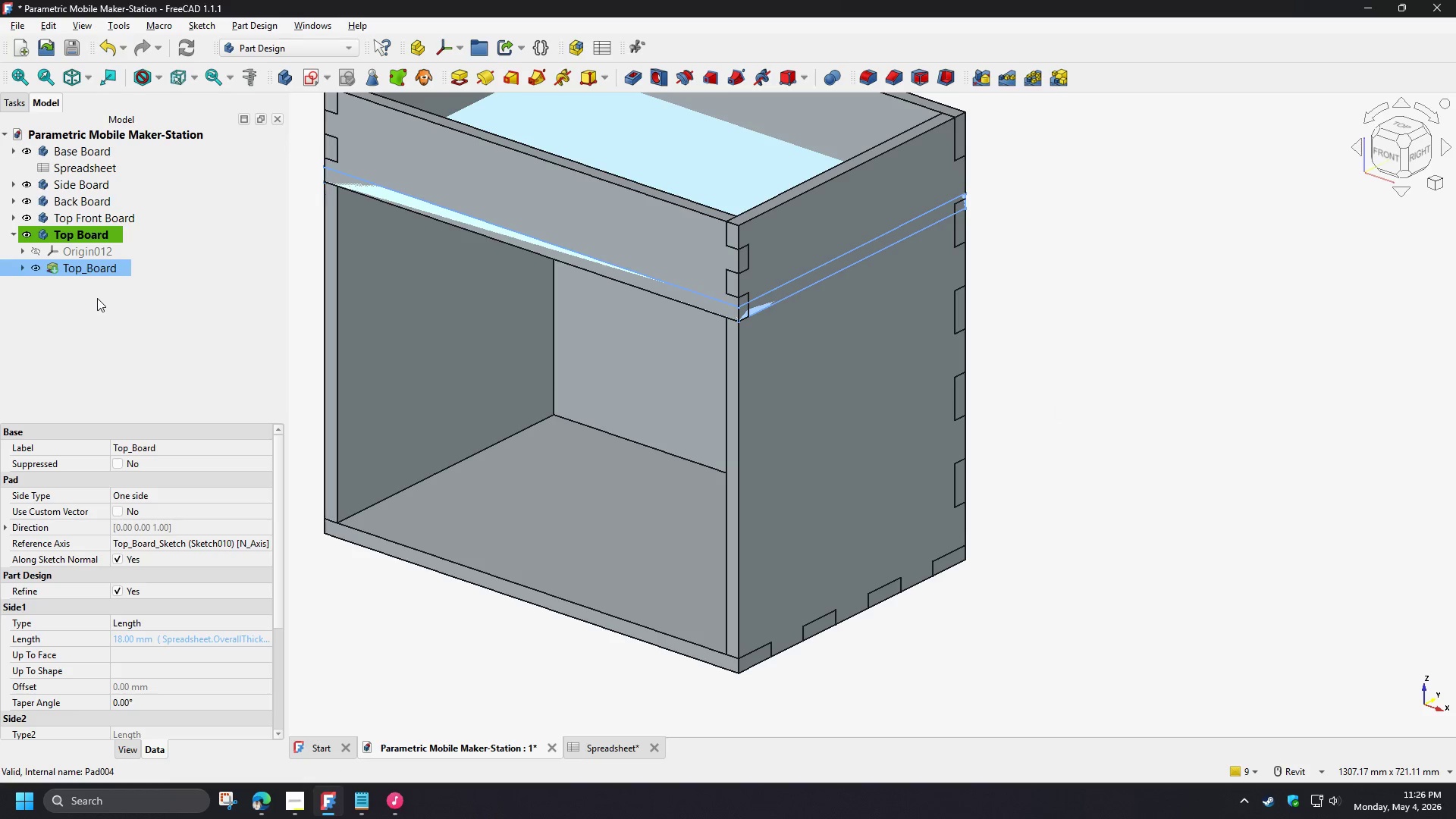 
left_click([101, 297])
 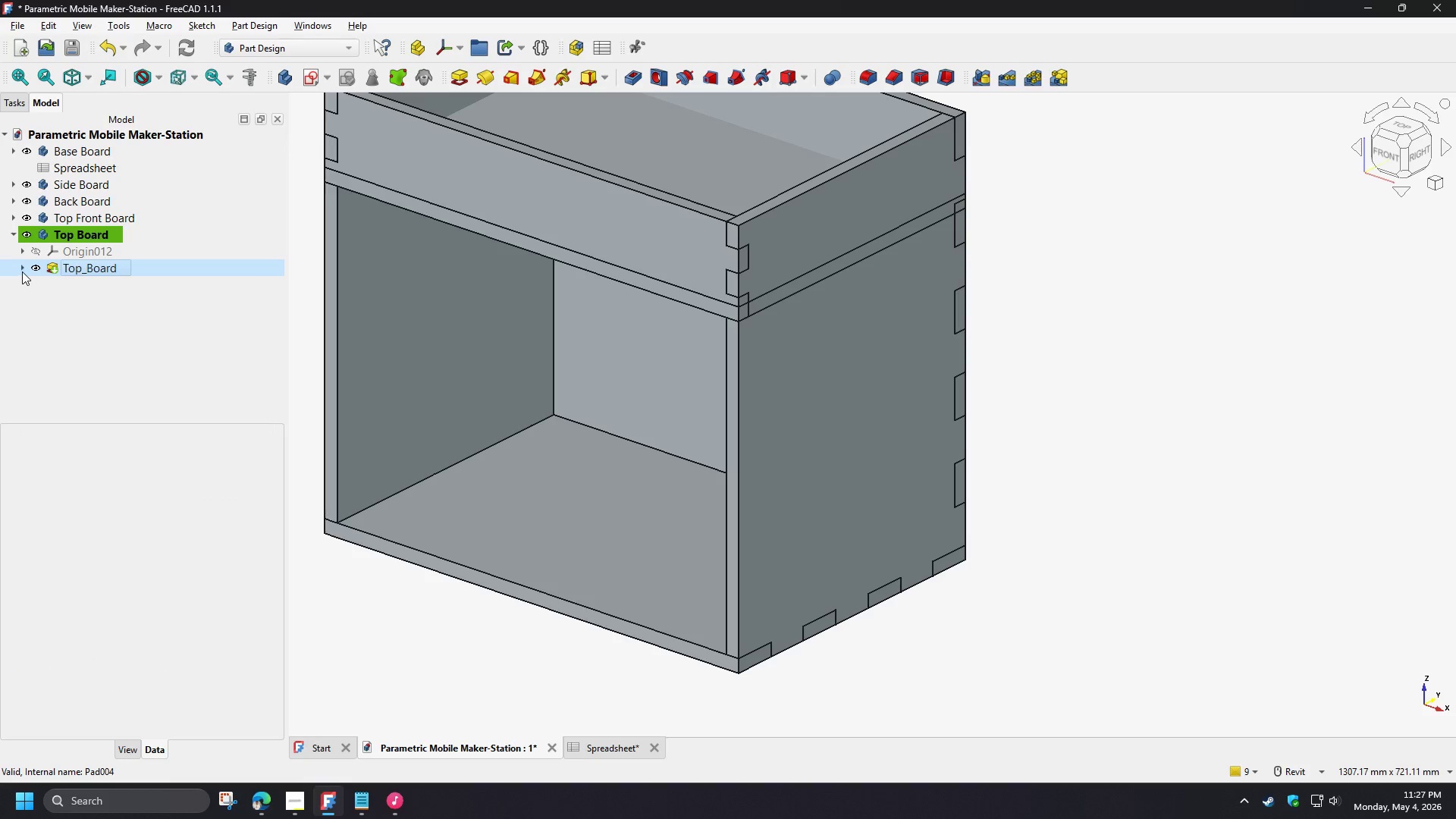 
left_click([15, 267])
 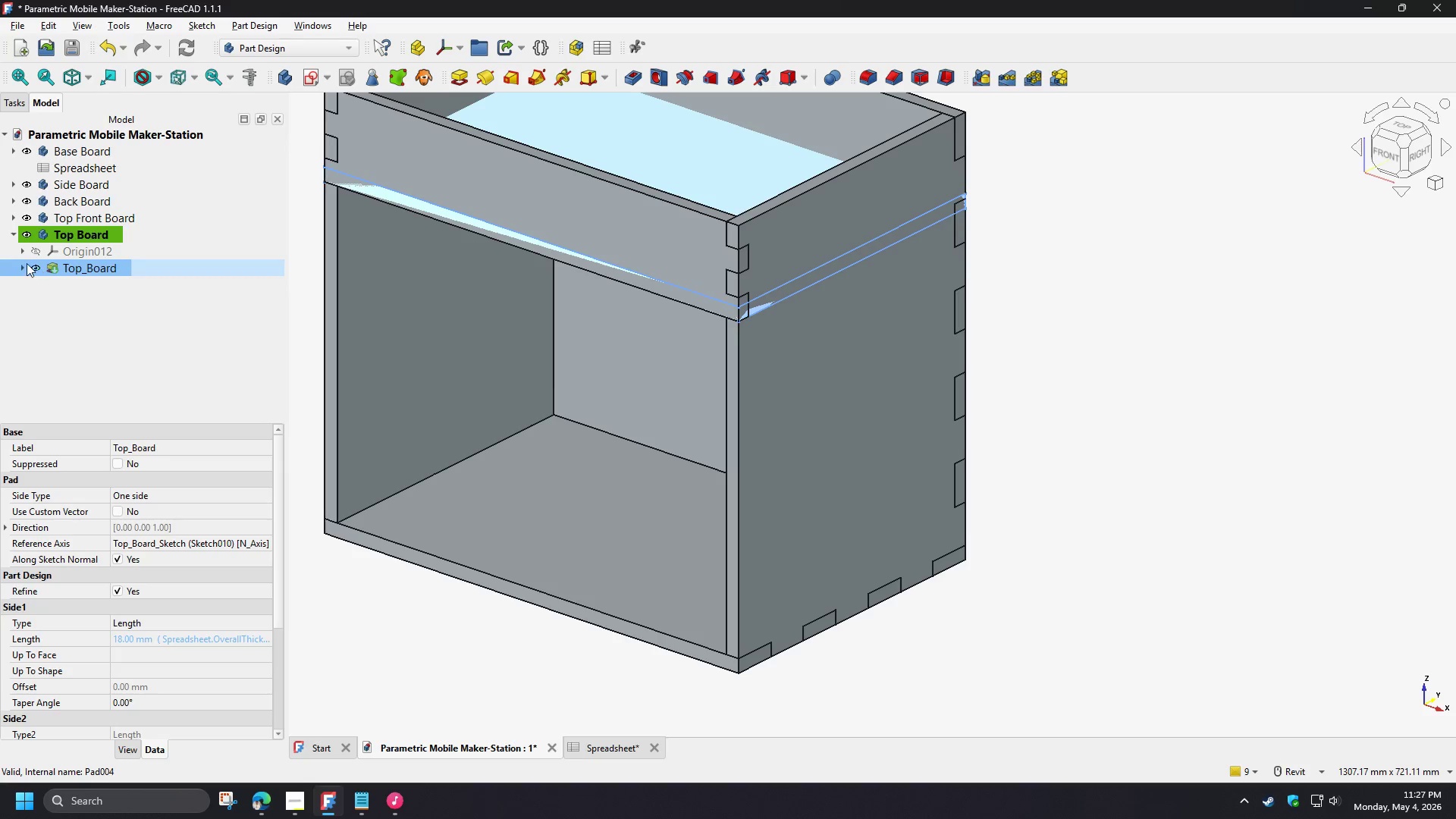 
left_click([24, 269])
 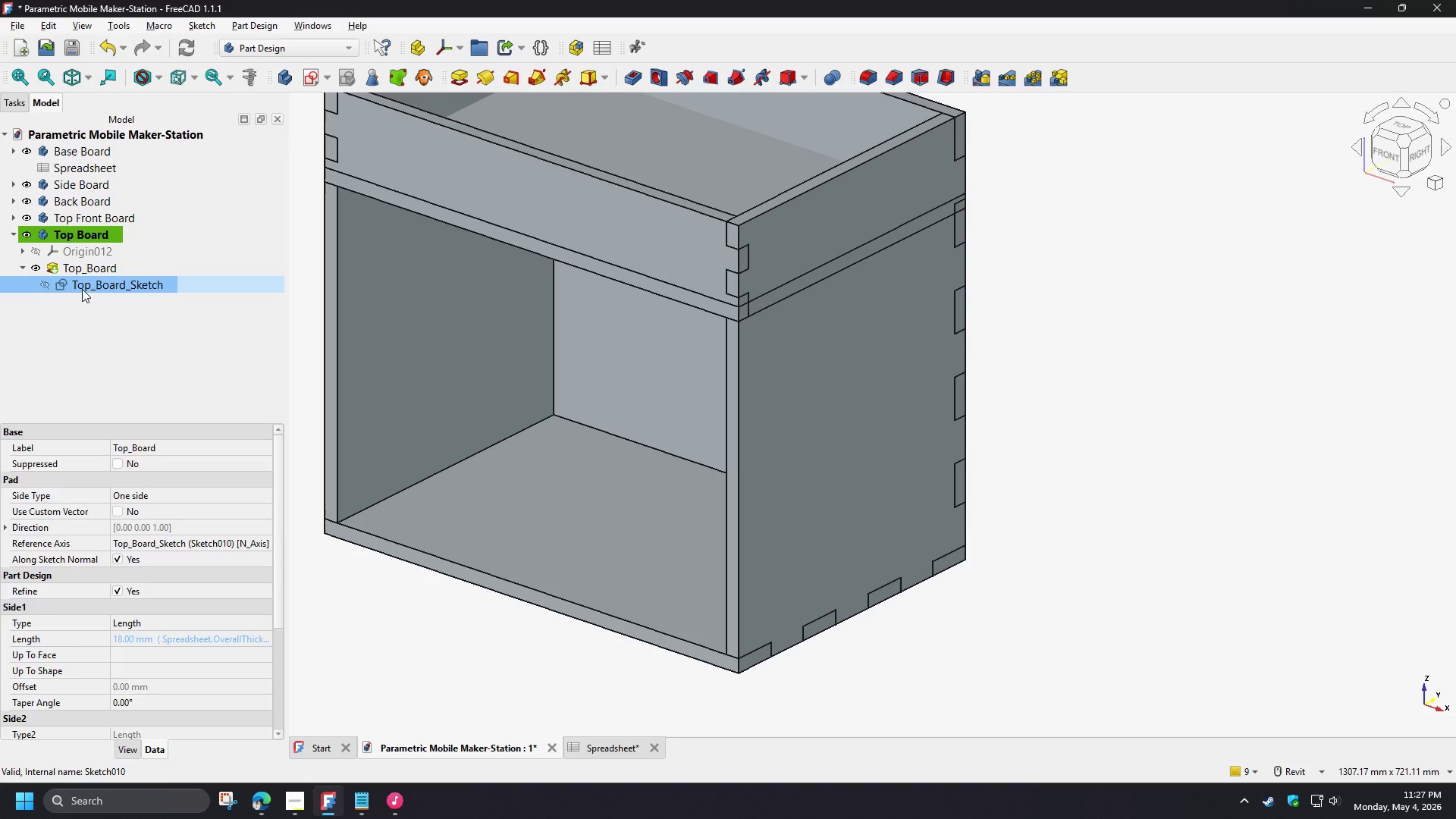 
double_click([82, 289])
 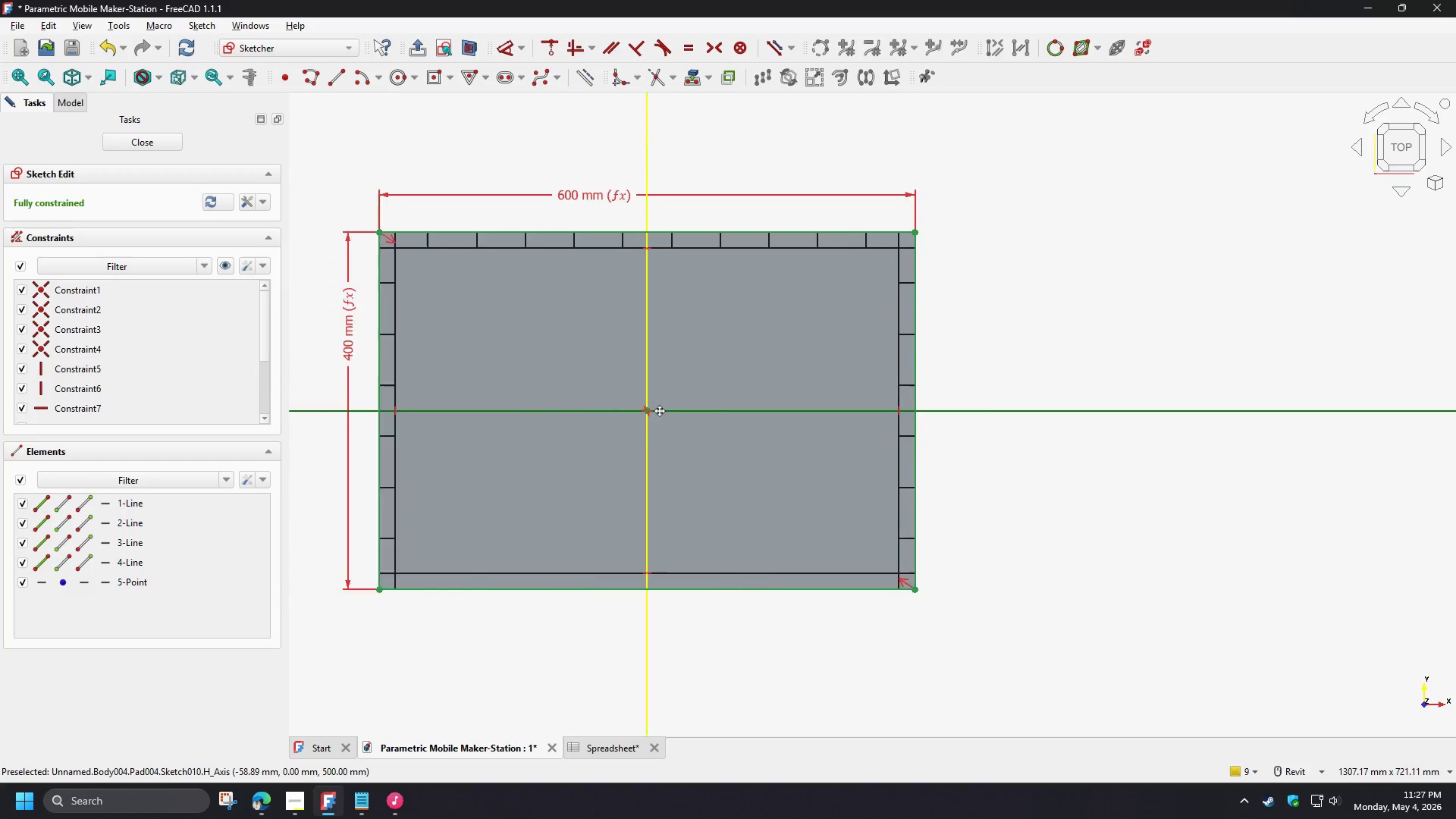 
scroll: coordinate [523, 418], scroll_direction: up, amount: 2.0
 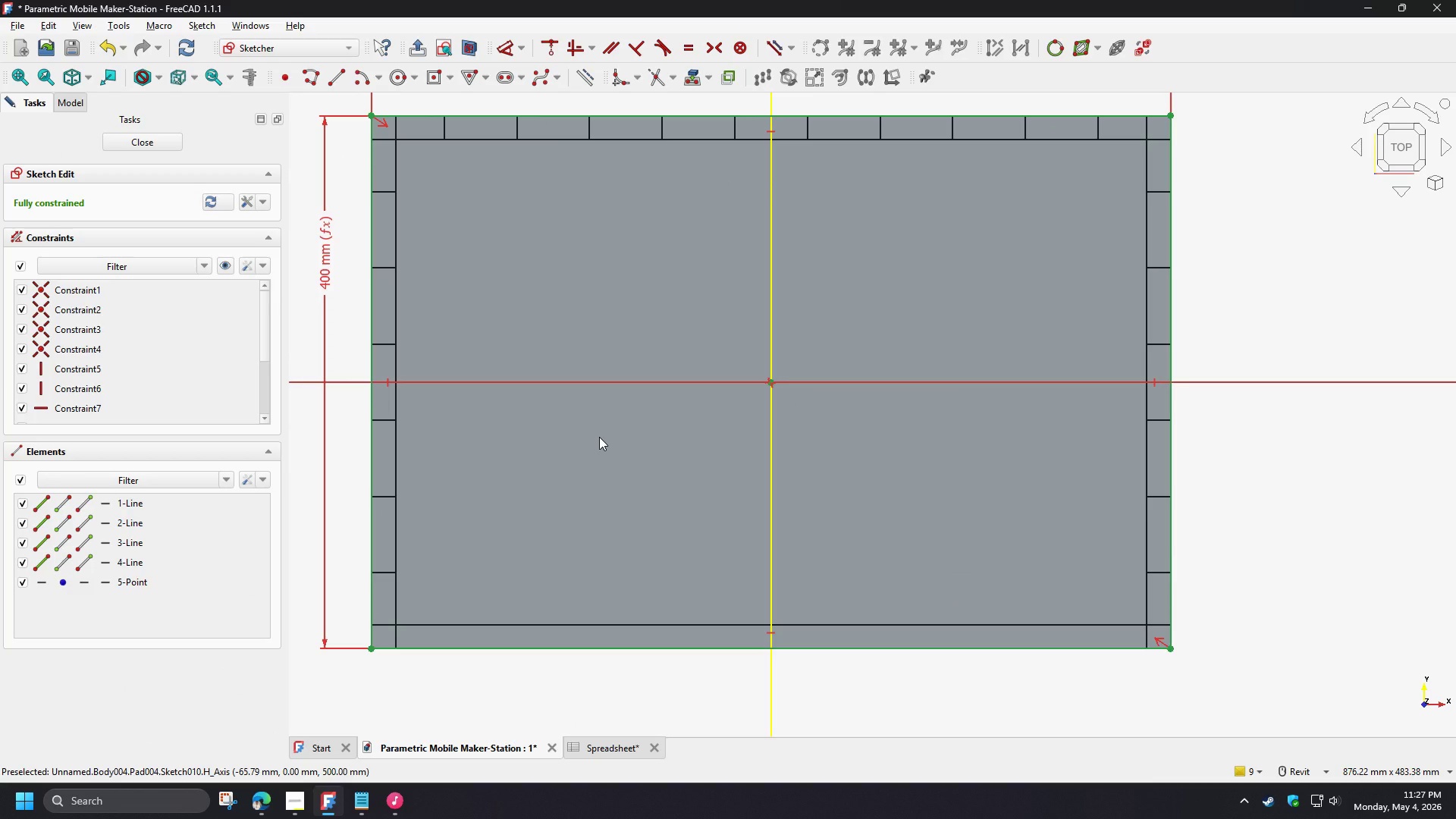 
wait(27.89)
 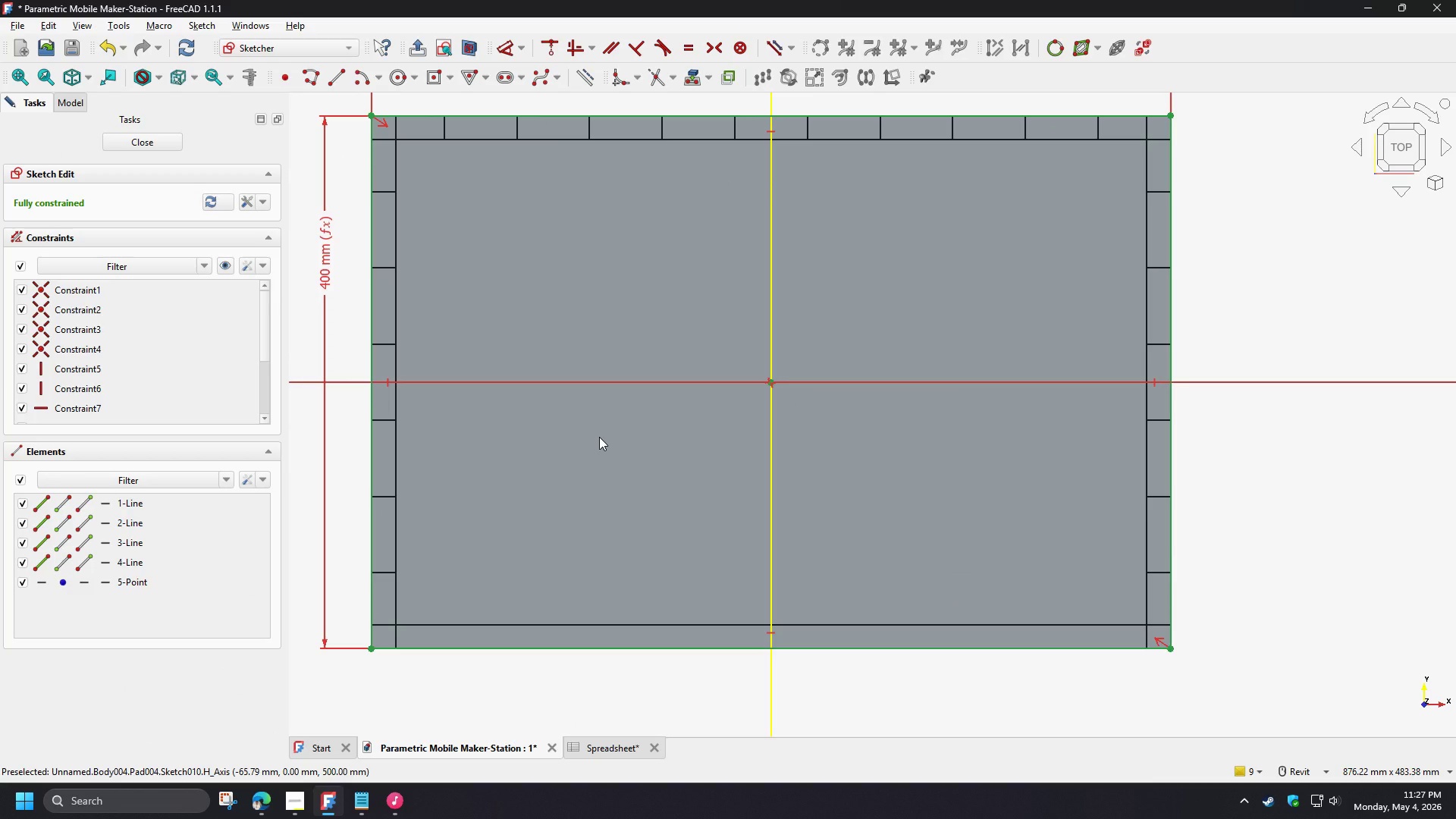 
scroll: coordinate [611, 444], scroll_direction: down, amount: 2.0
 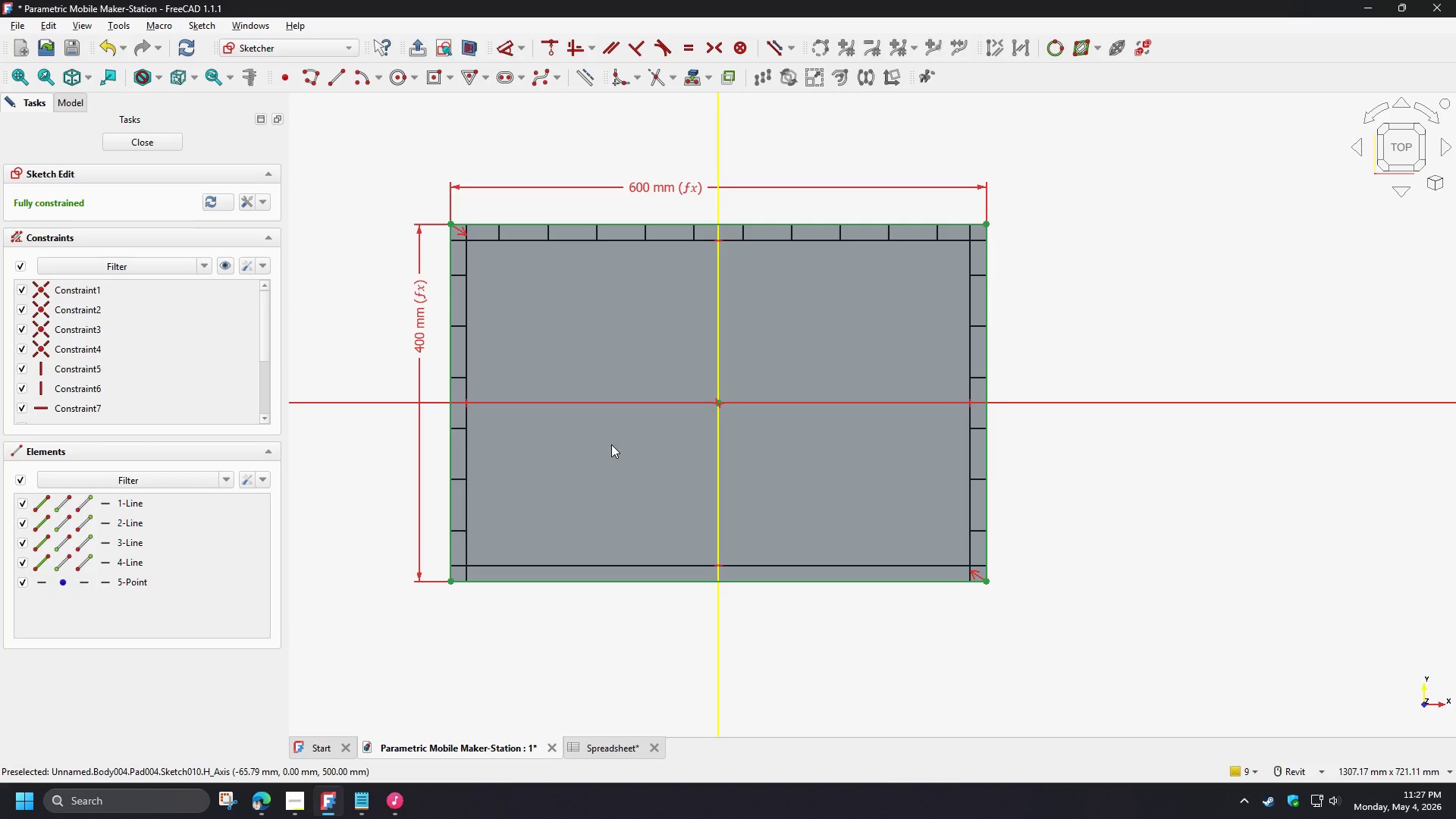 
scroll: coordinate [611, 444], scroll_direction: up, amount: 1.0
 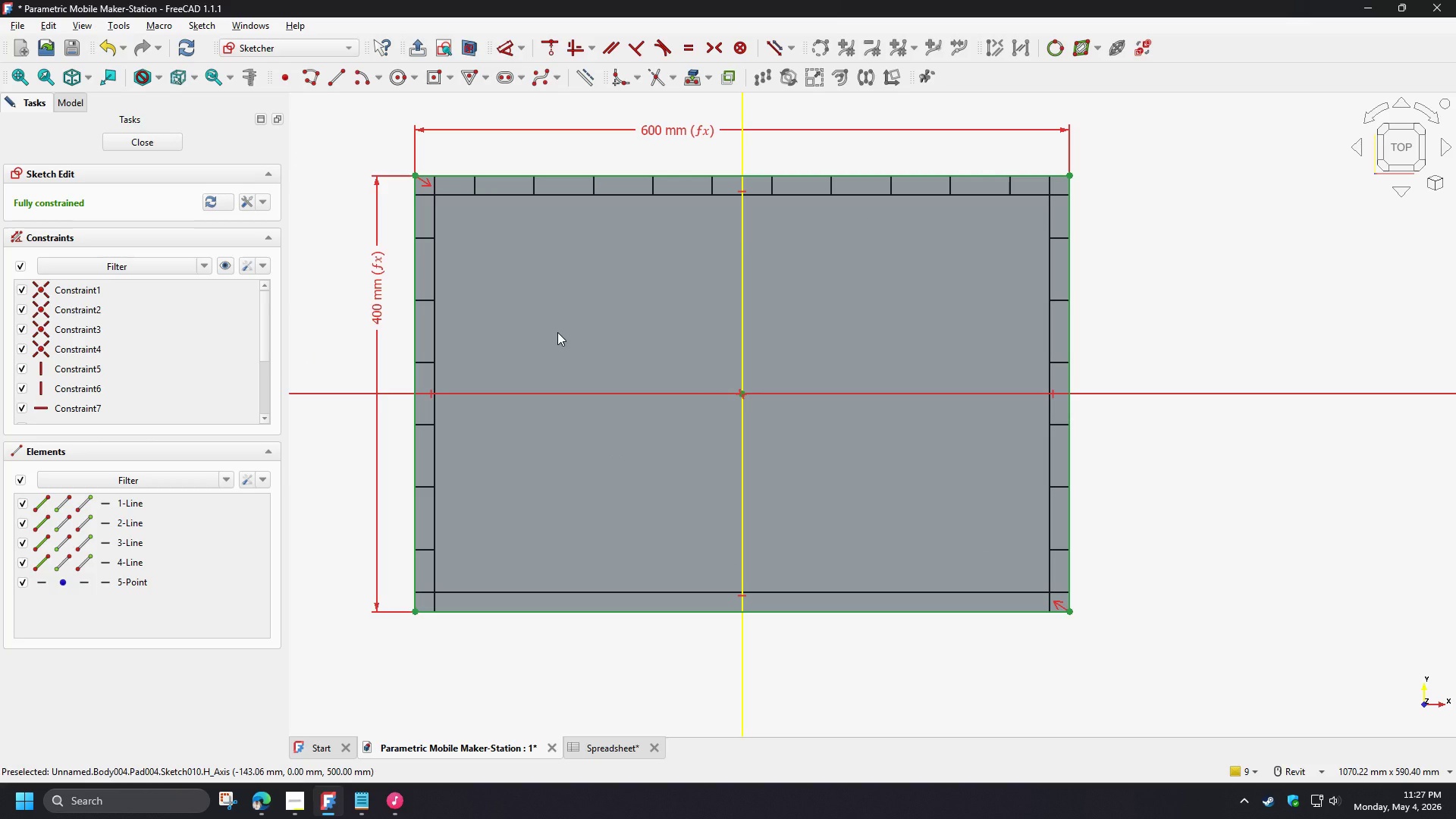 
wait(6.91)
 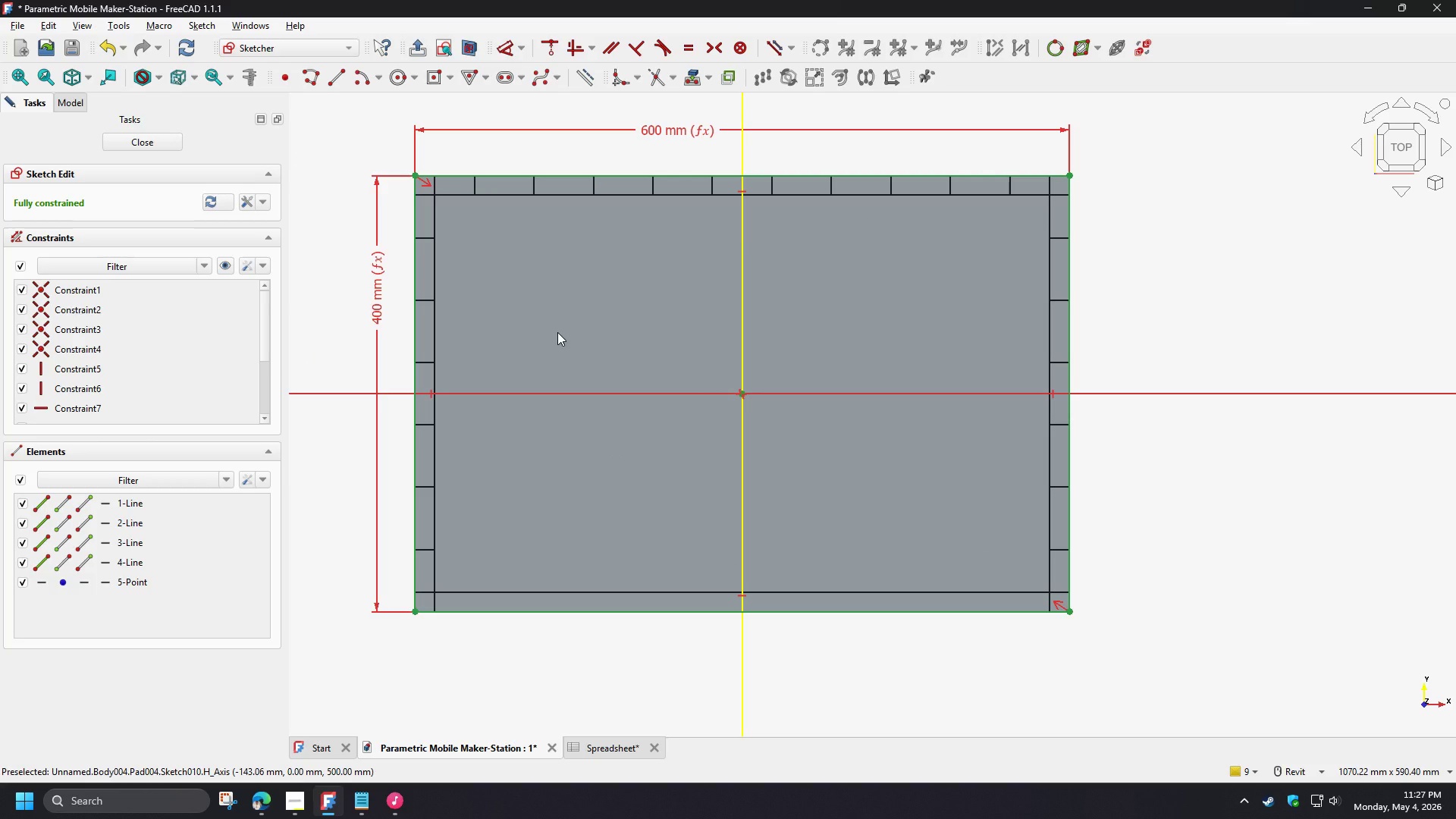 
scroll: coordinate [479, 356], scroll_direction: up, amount: 1.0
 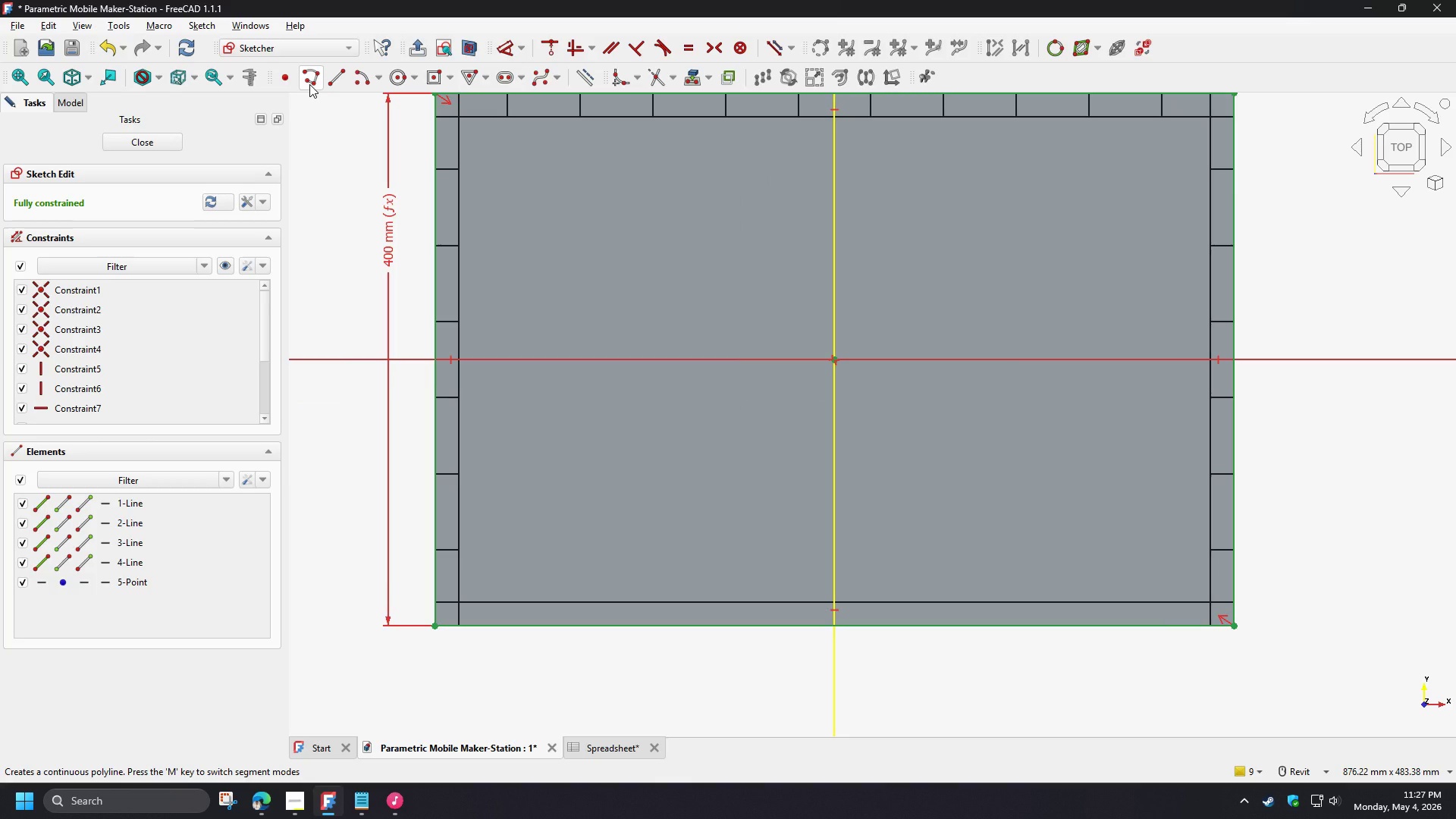 
wait(5.04)
 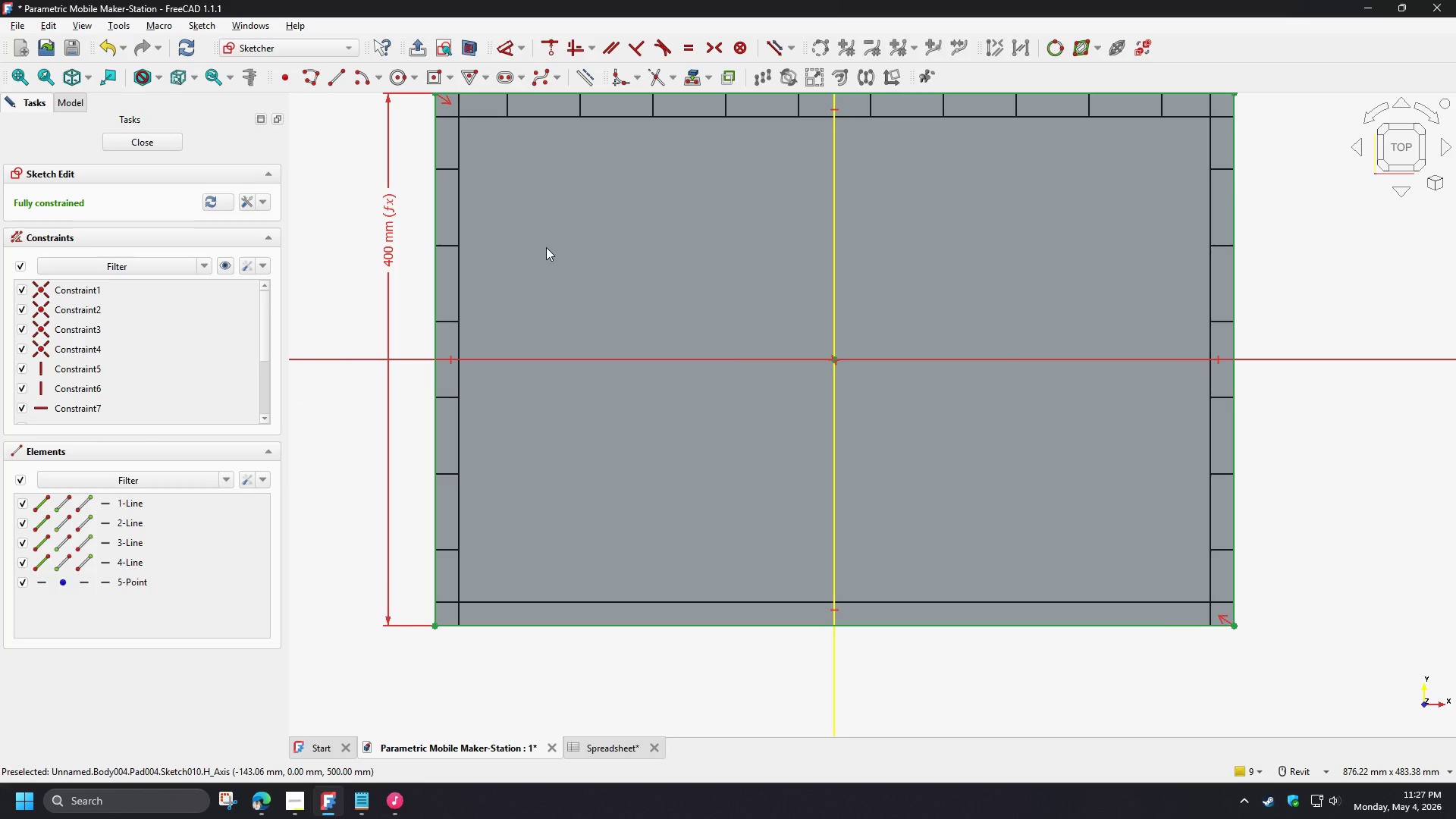 
left_click([309, 84])
 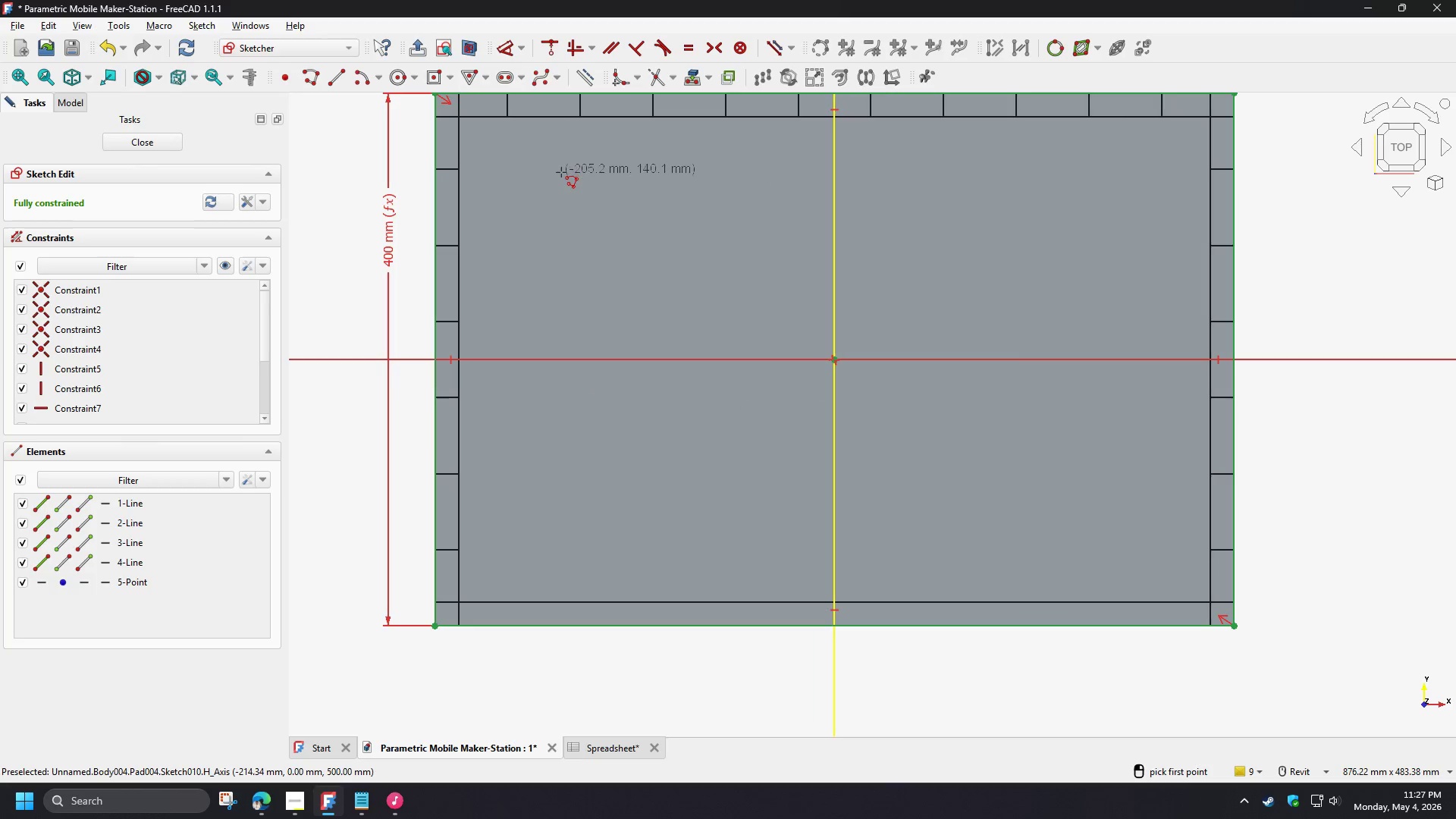 
left_click([560, 178])
 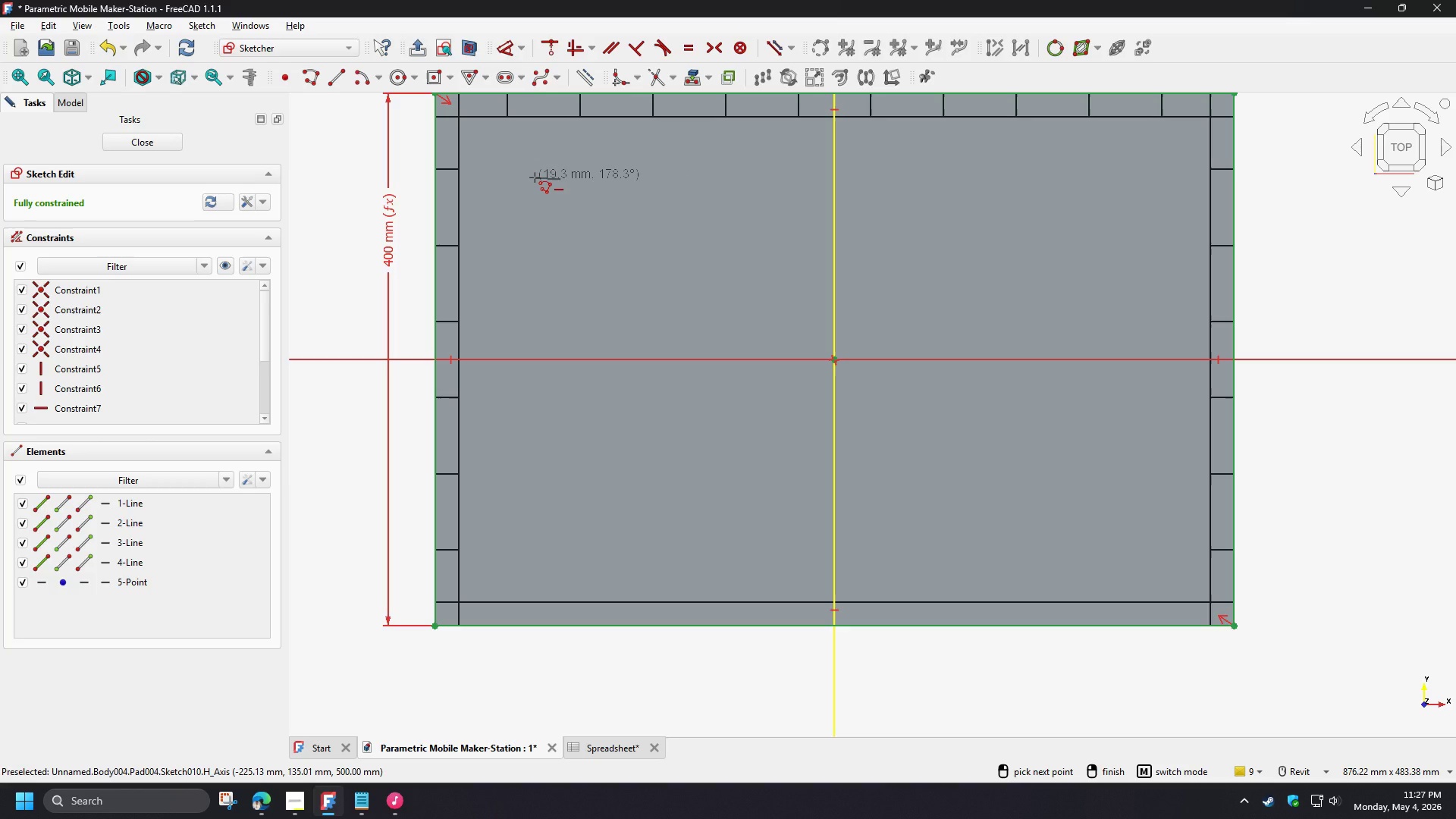 
left_click([535, 177])
 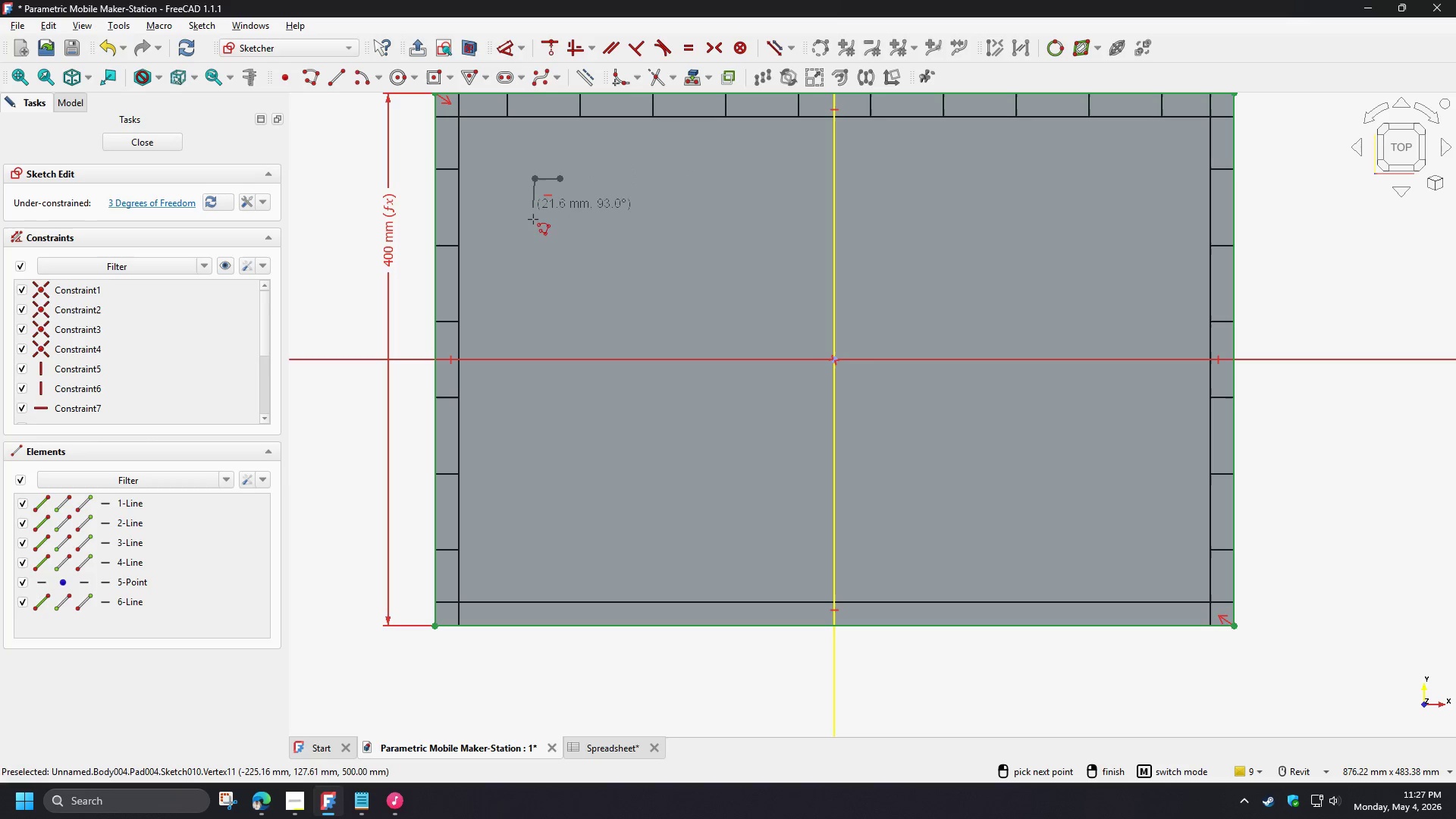 
hold_key(key=ControlLeft, duration=1.5)
 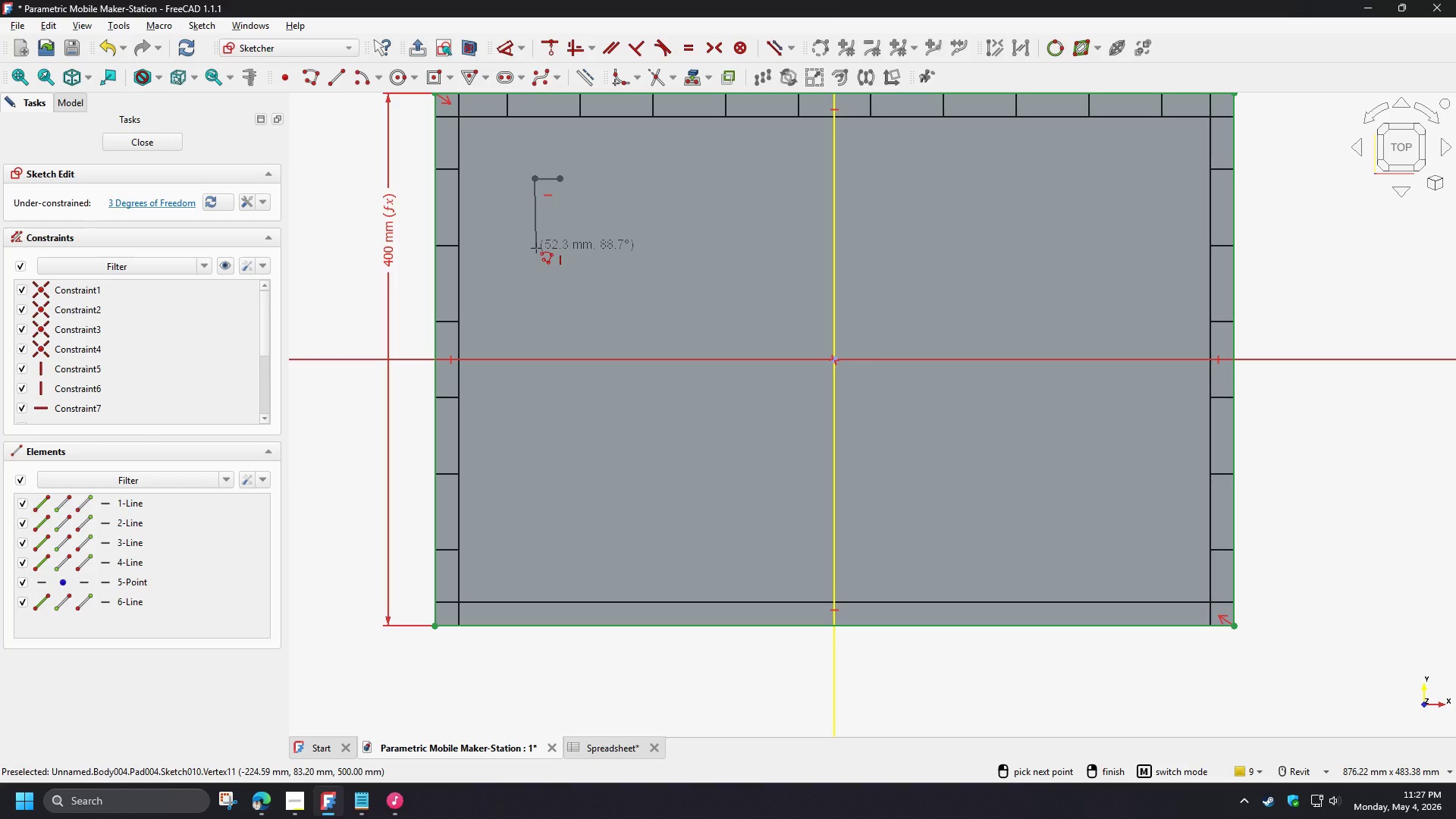 
hold_key(key=ControlLeft, duration=0.91)
 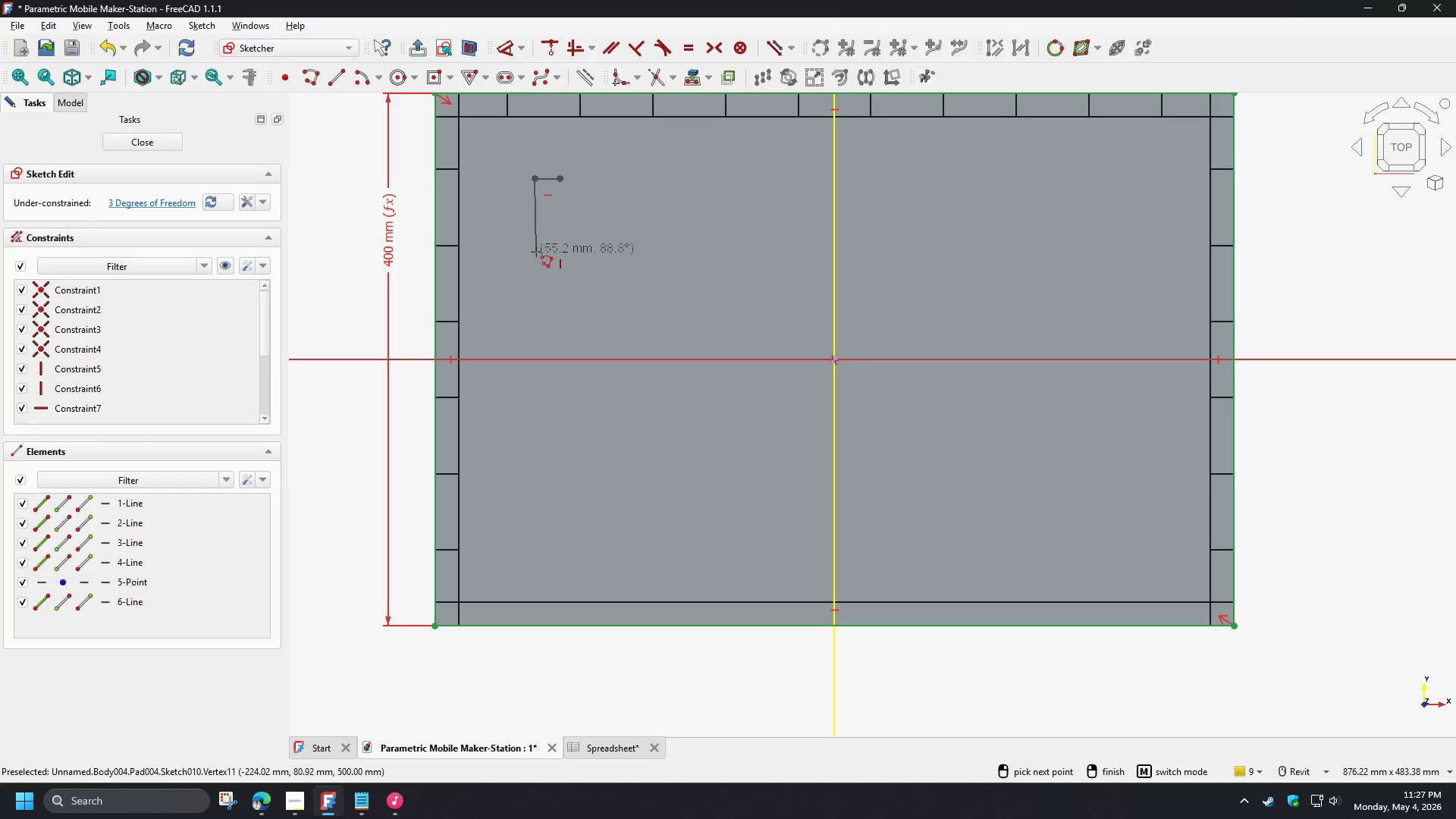 
hold_key(key=ControlLeft, duration=0.83)
 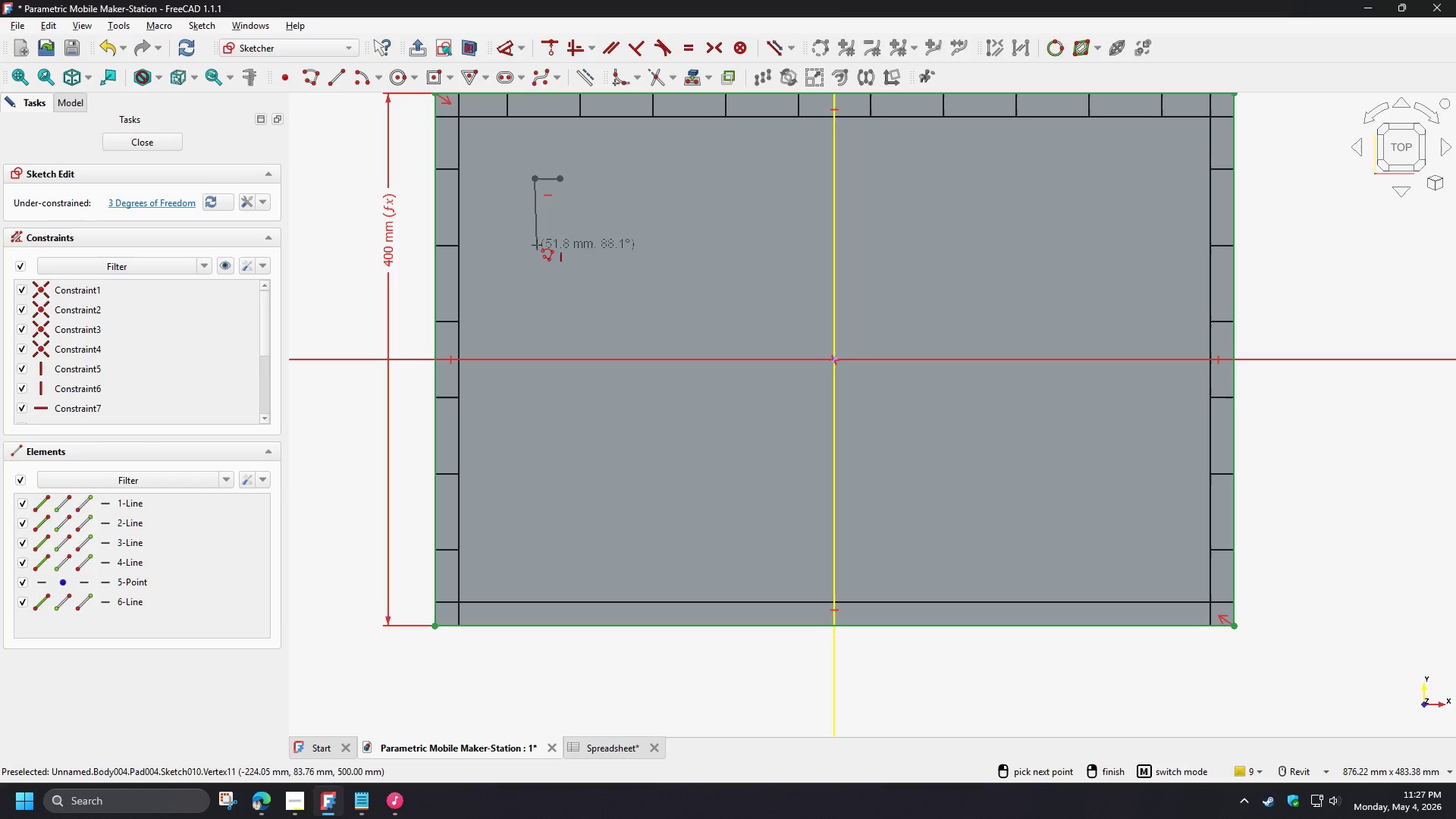 
hold_key(key=ShiftLeft, duration=1.14)
 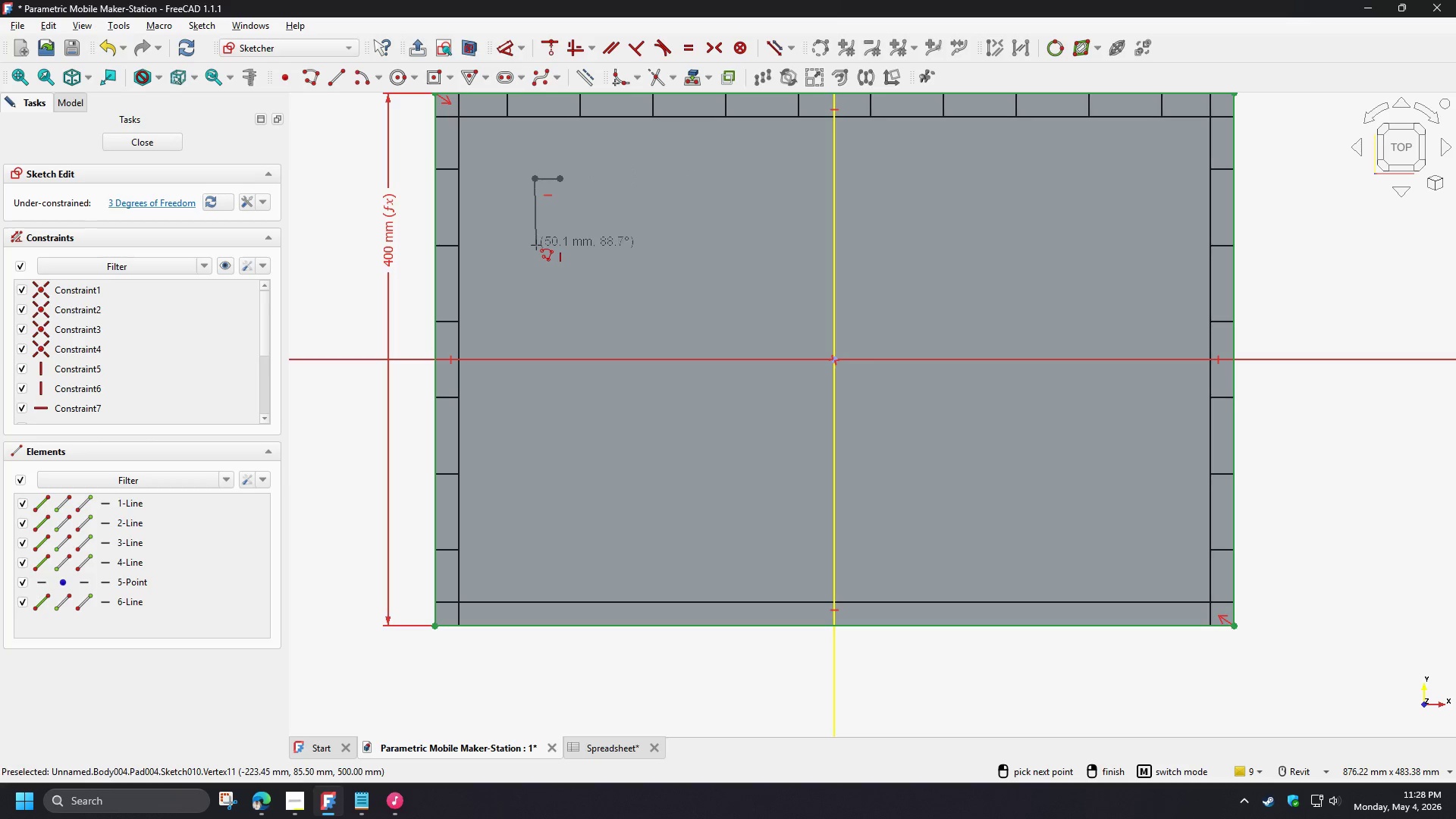 
left_click([536, 244])
 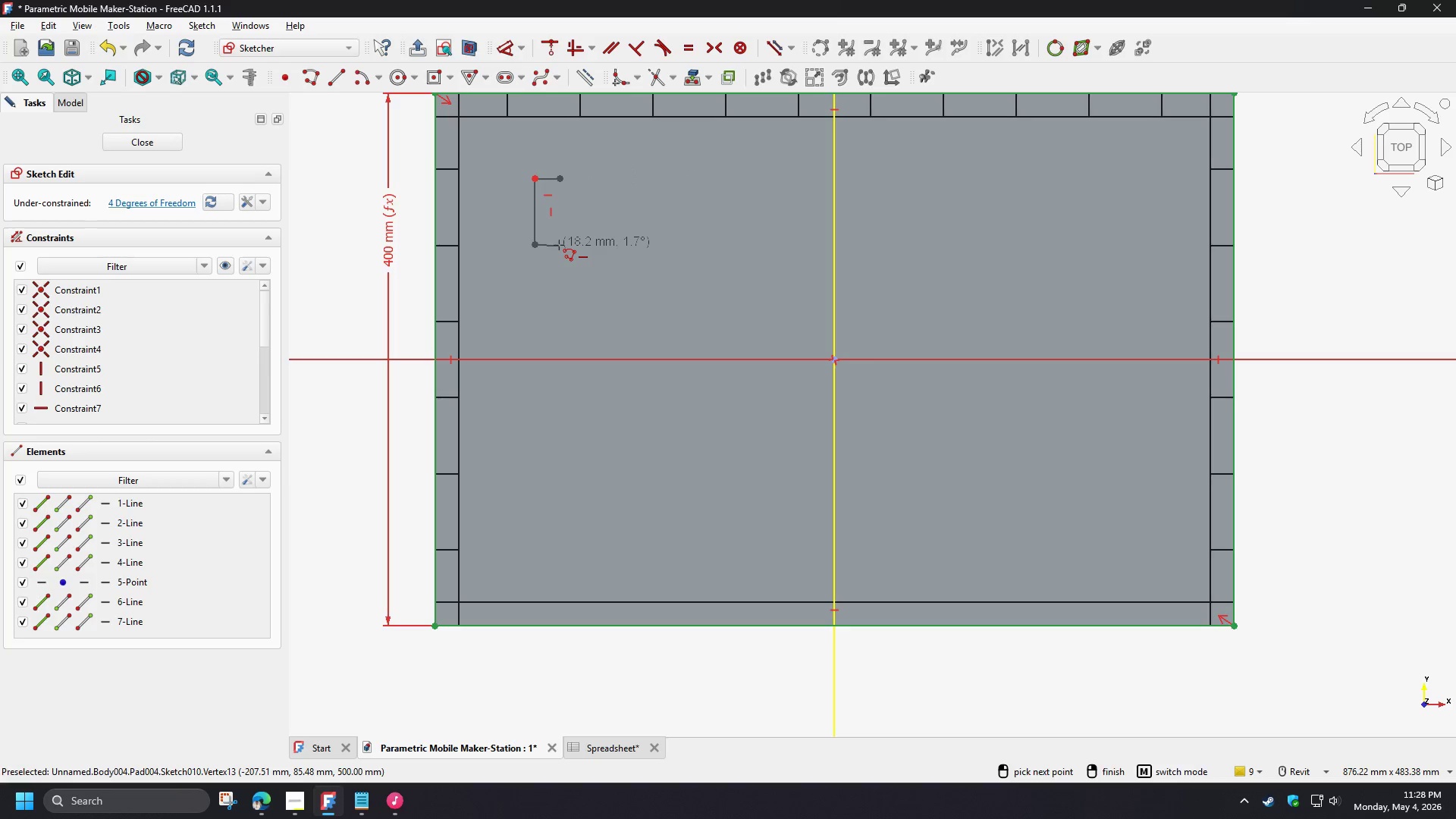 
left_click([559, 245])
 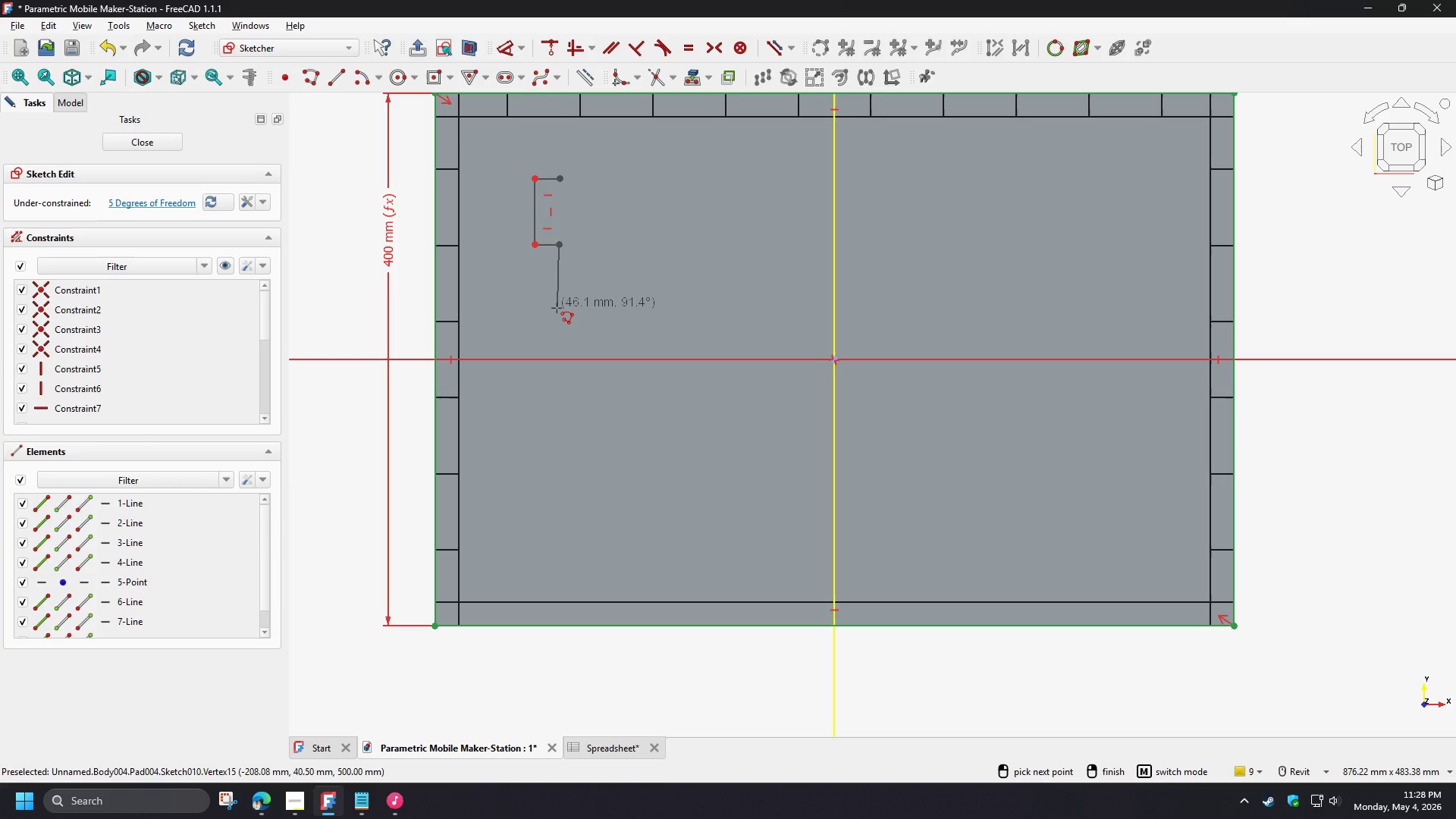 
left_click([558, 314])
 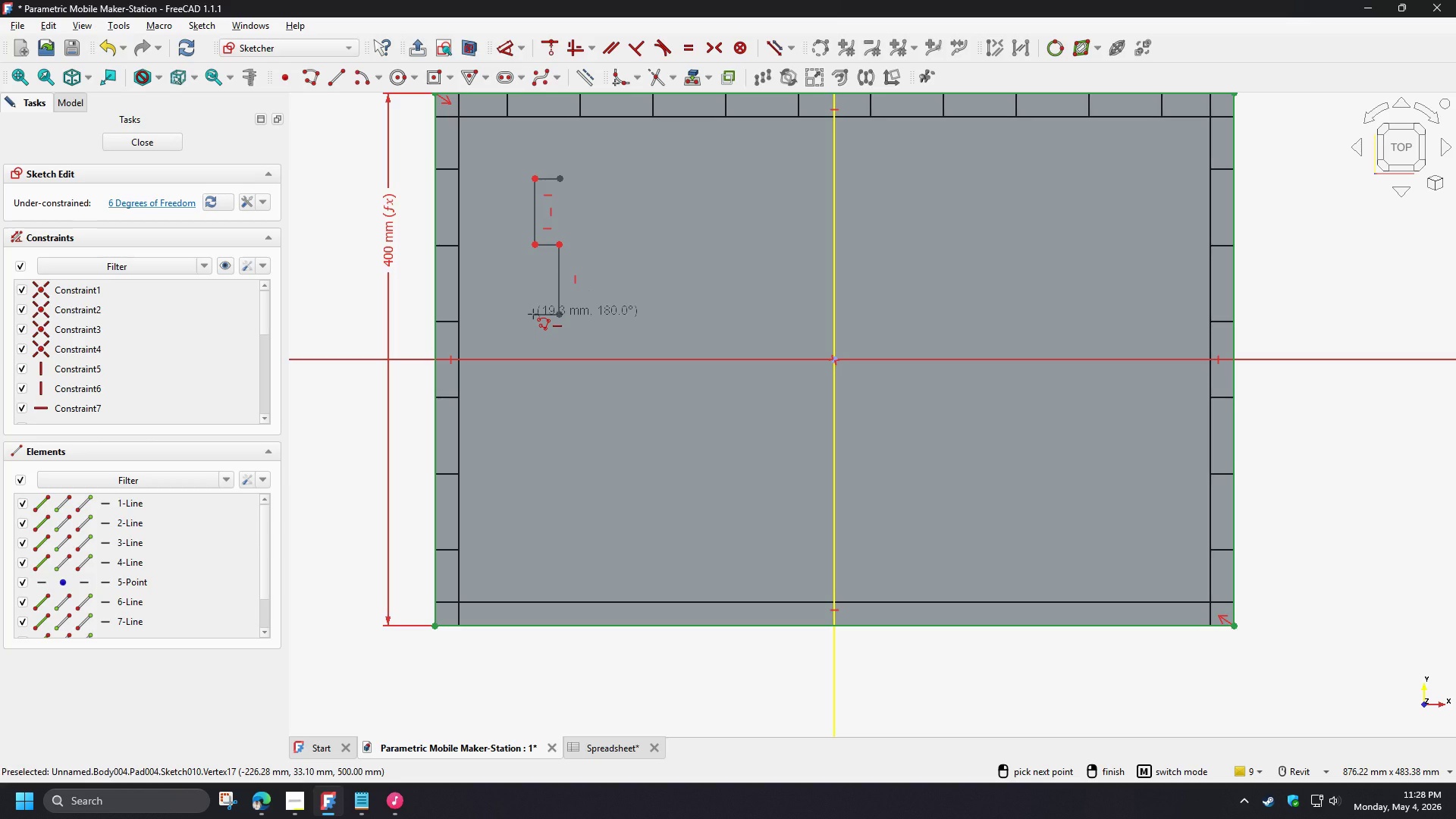 
left_click([533, 314])
 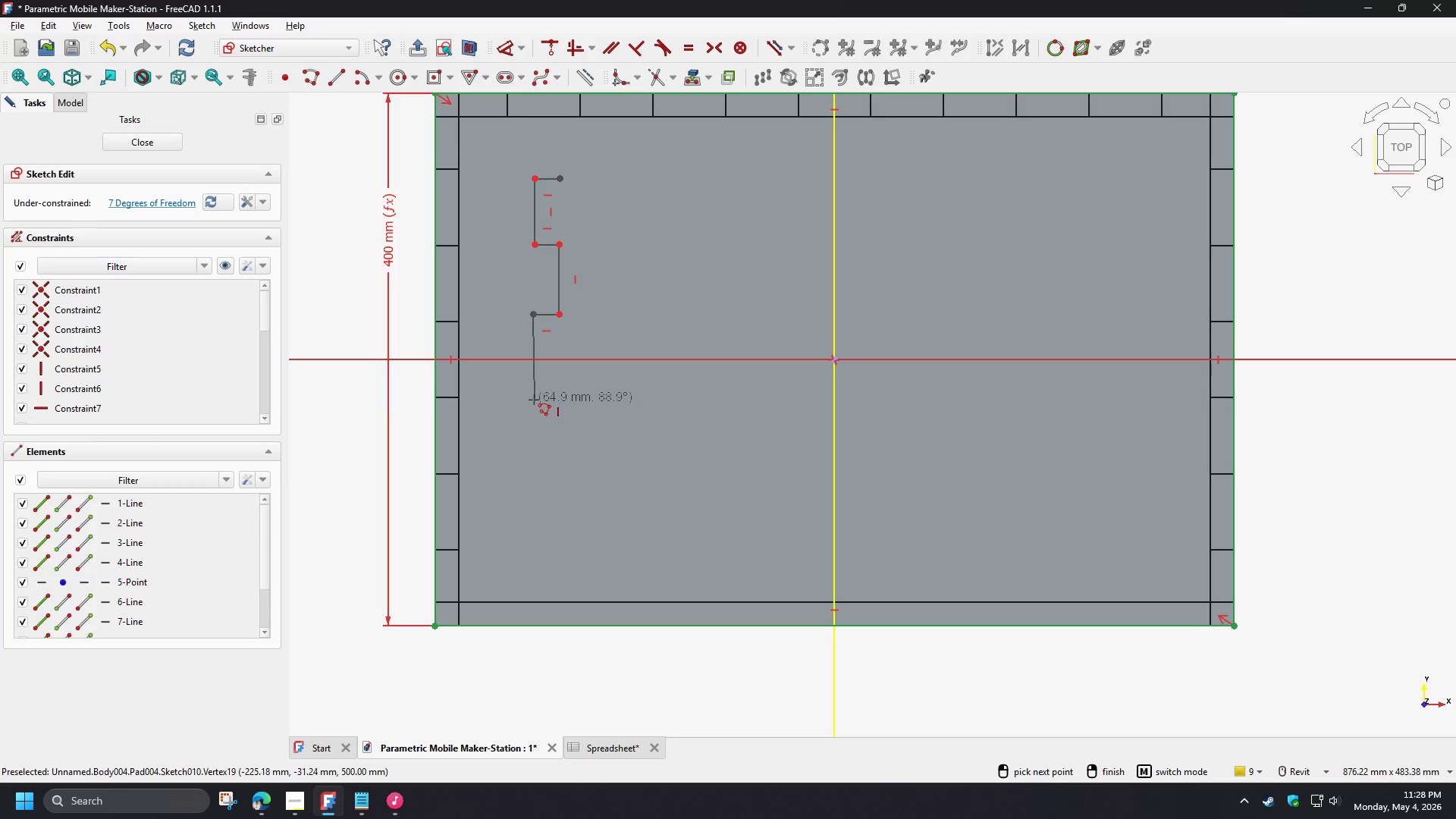 
left_click([534, 397])
 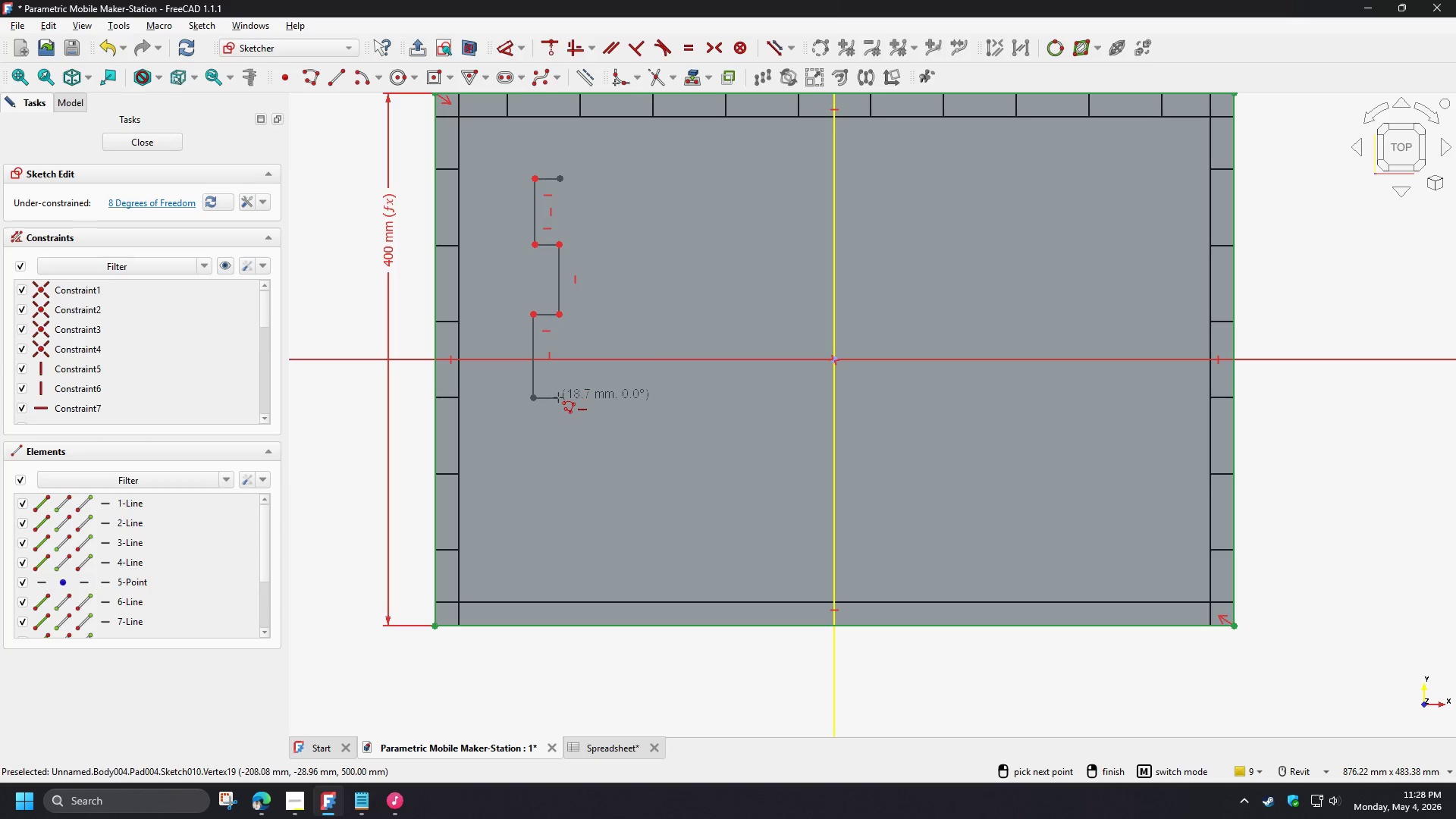 
left_click([558, 397])
 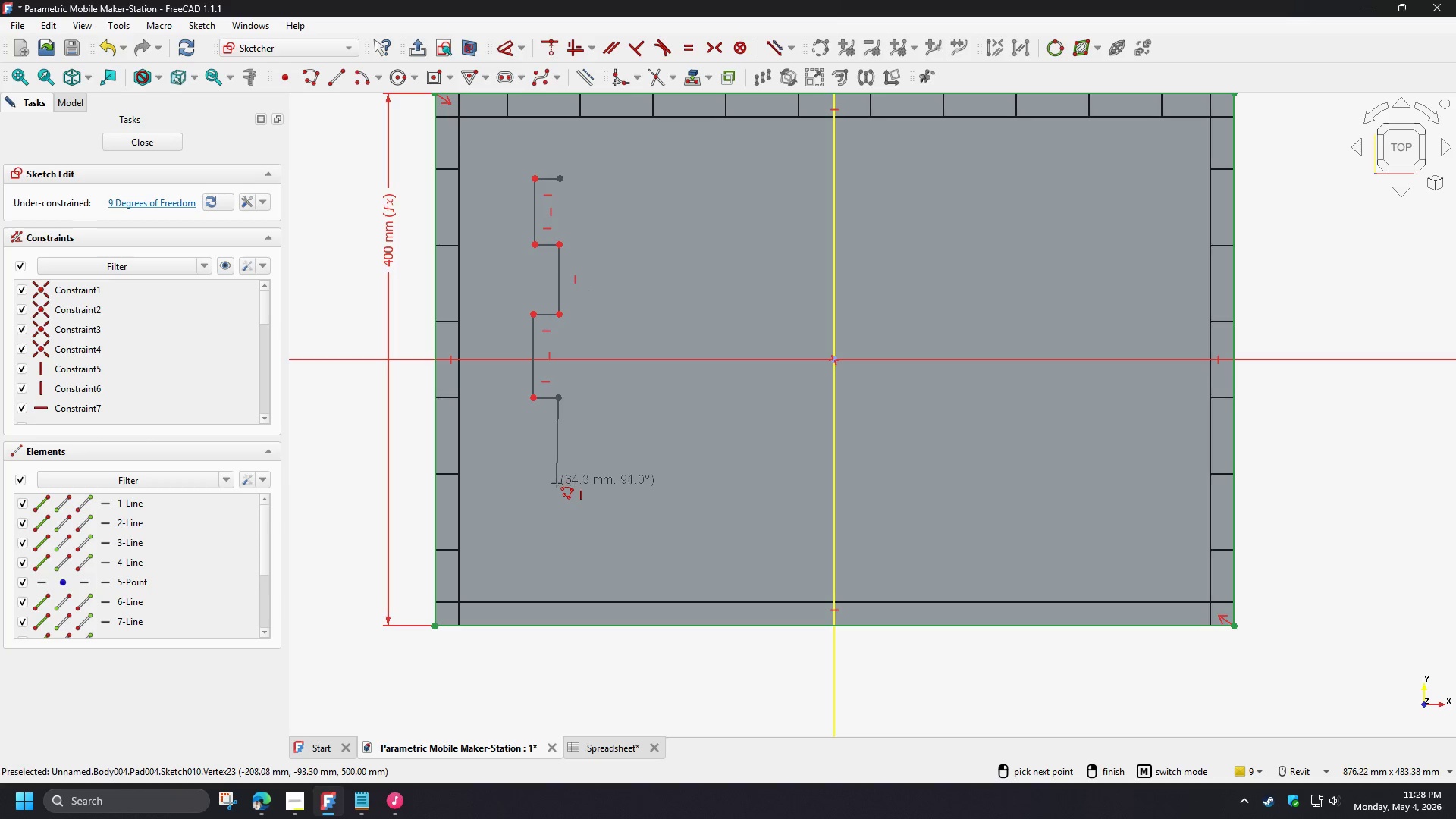 
left_click([558, 481])
 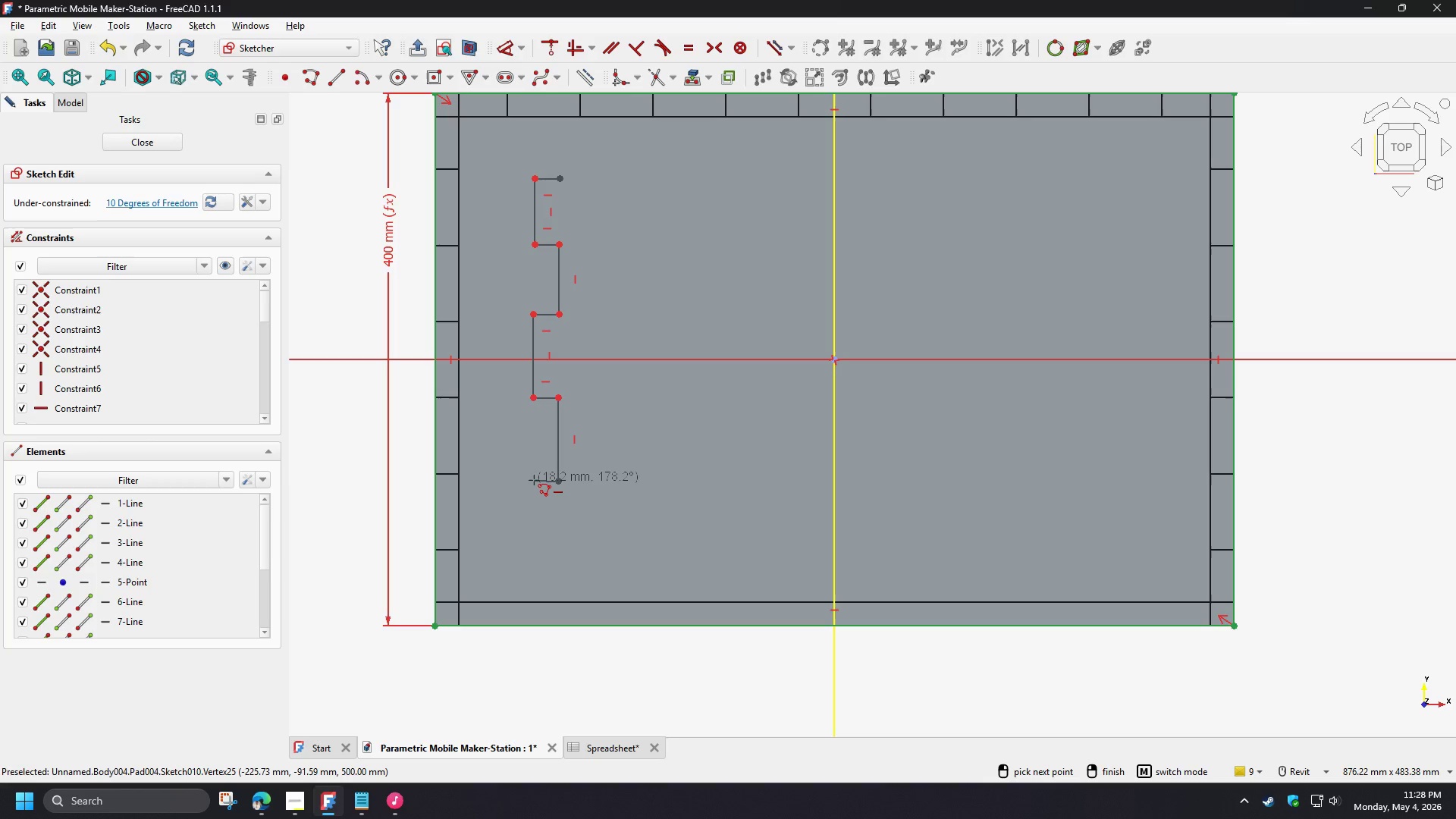 
left_click([534, 480])
 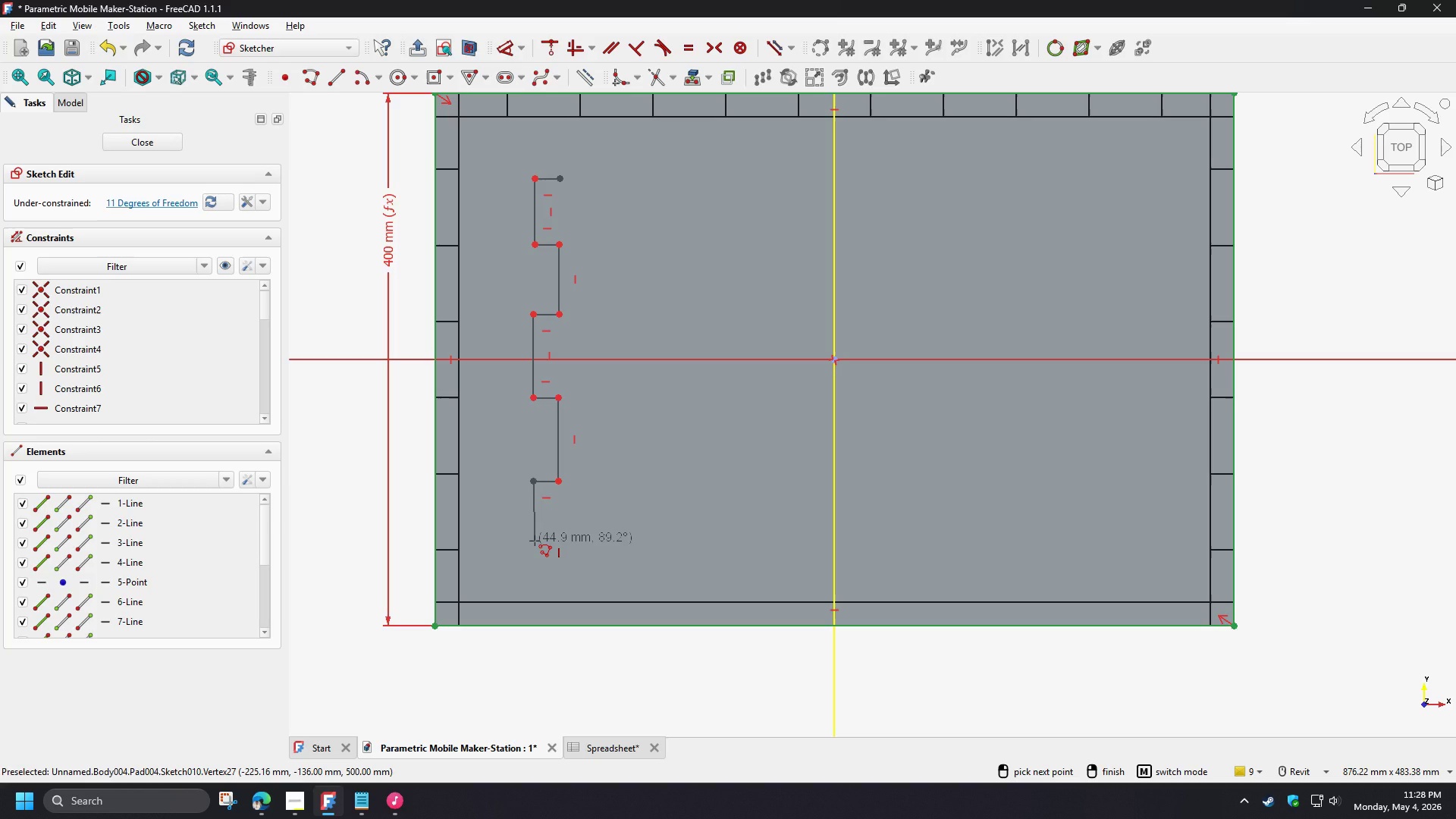 
left_click([535, 541])
 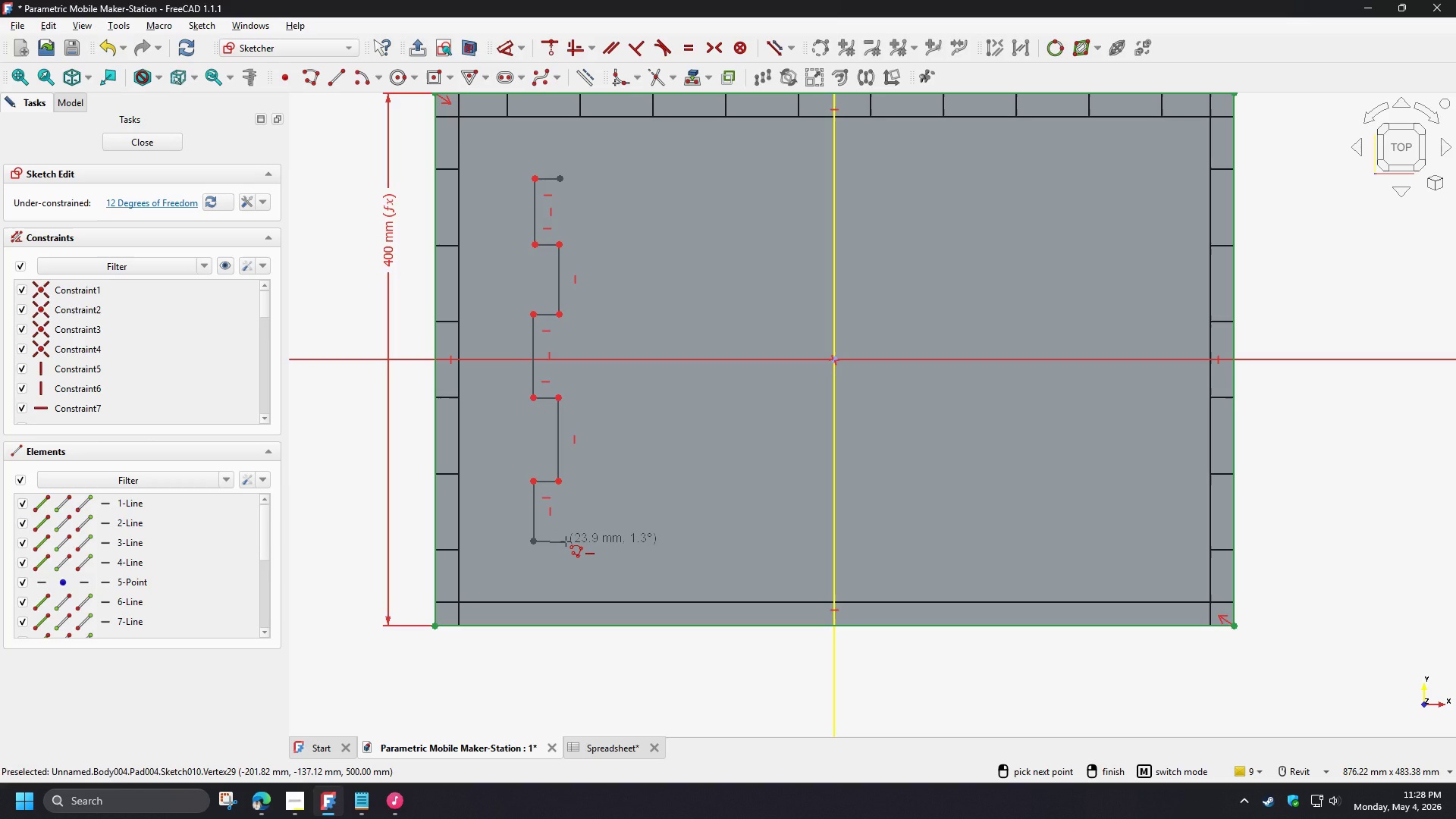 
wait(9.23)
 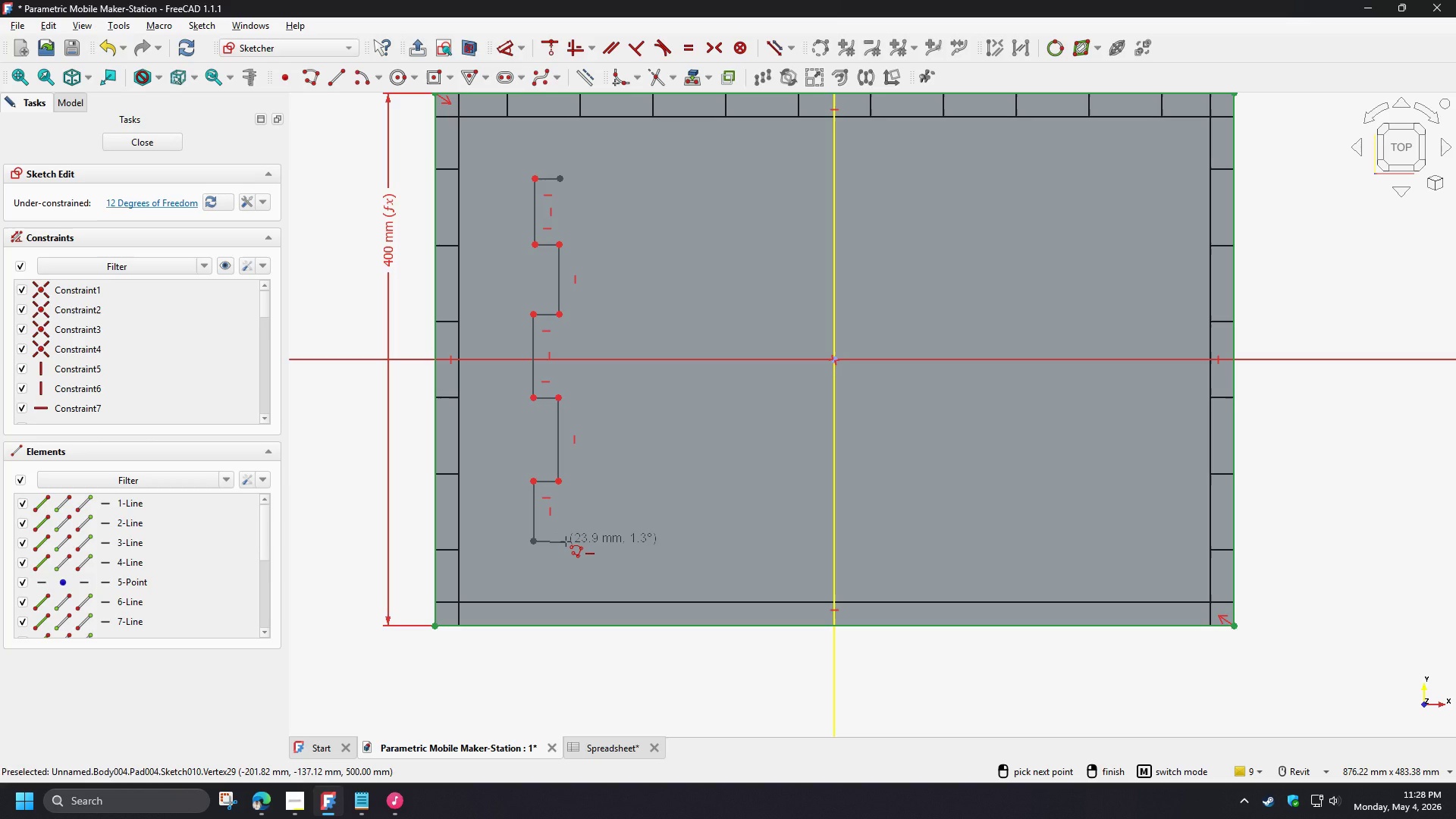 
left_click([566, 541])
 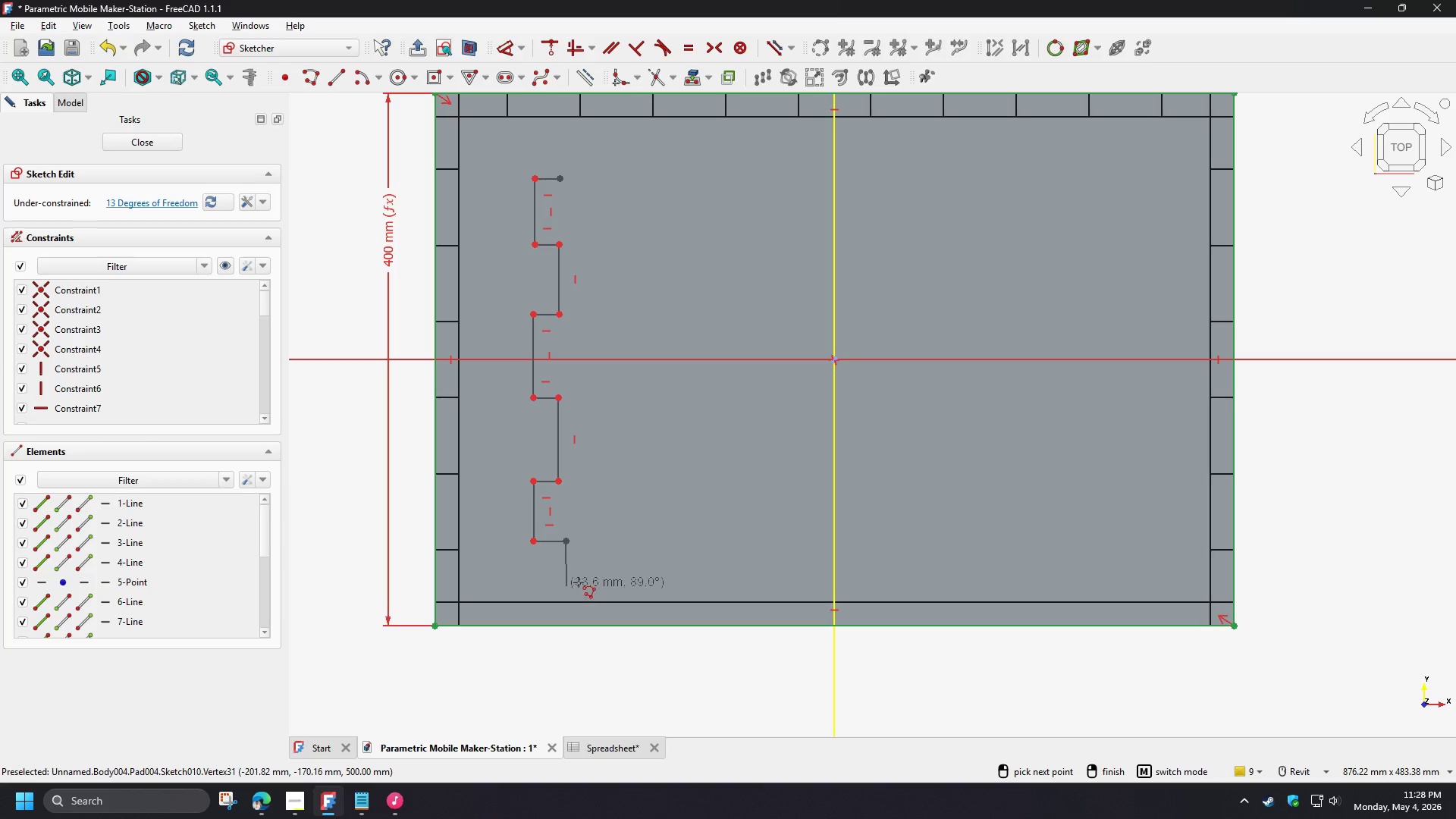 
scroll: coordinate [580, 581], scroll_direction: down, amount: 1.0
 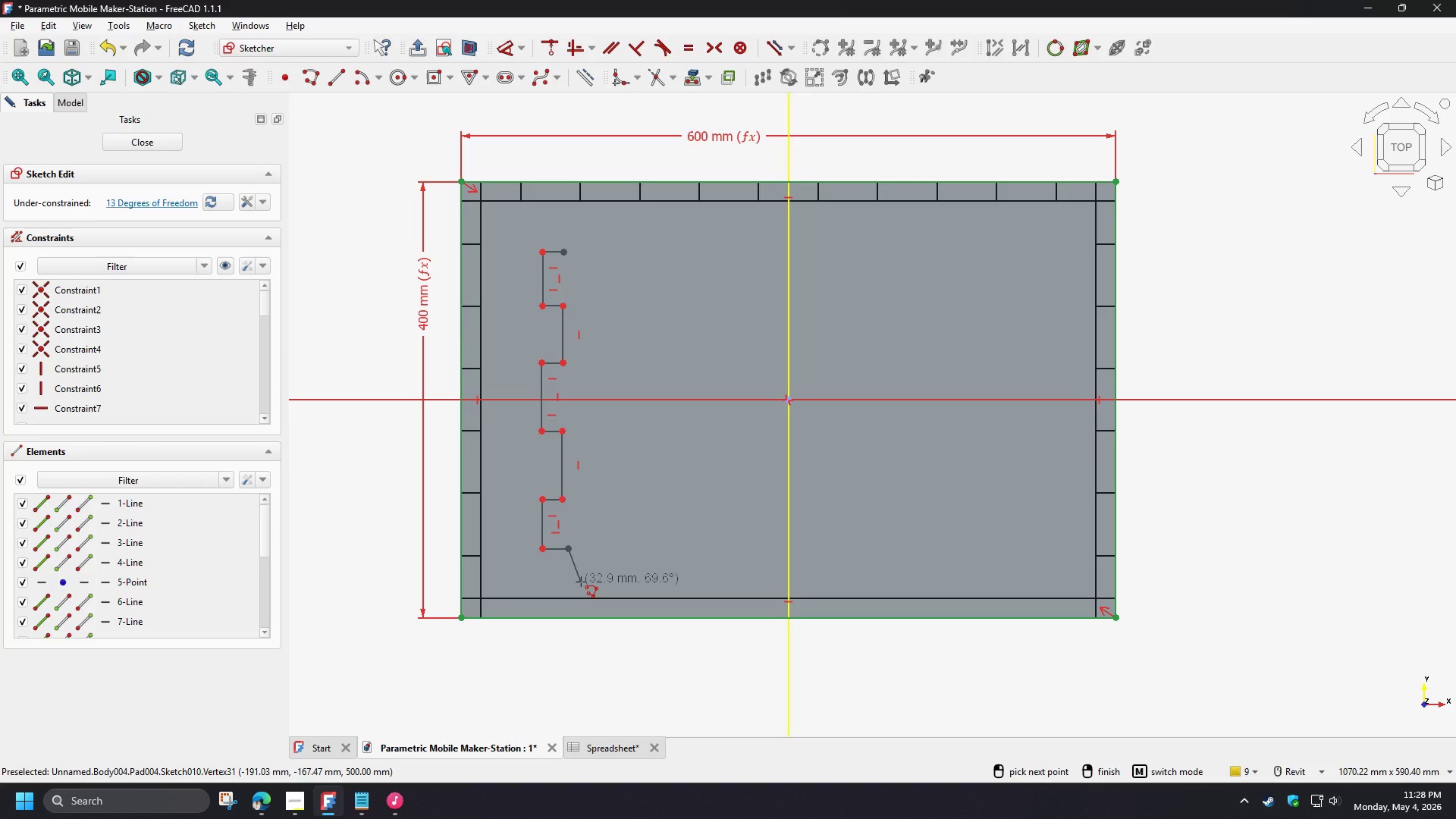 
wait(7.18)
 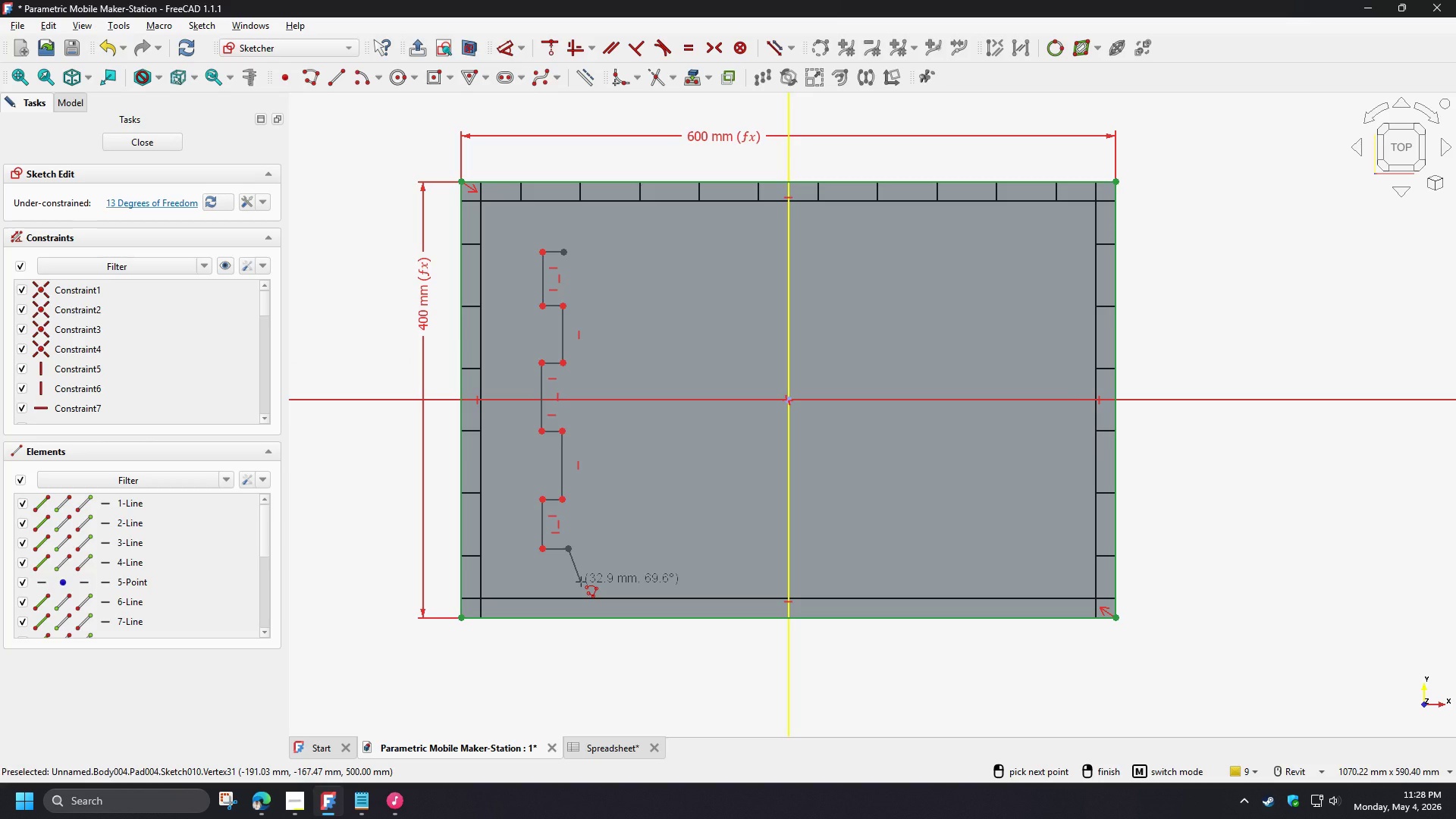 
scroll: coordinate [573, 582], scroll_direction: up, amount: 2.0
 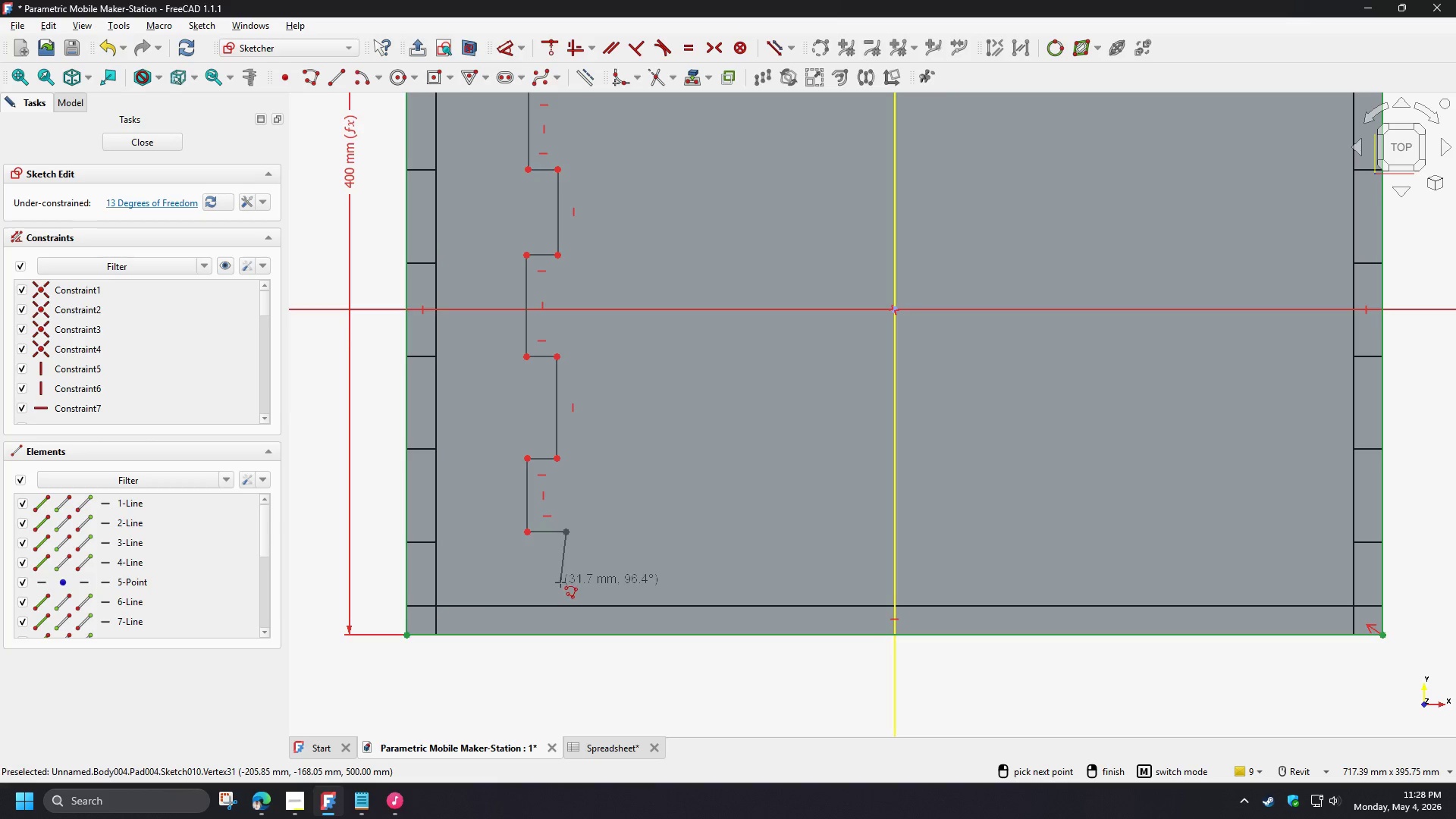 
right_click([560, 582])
 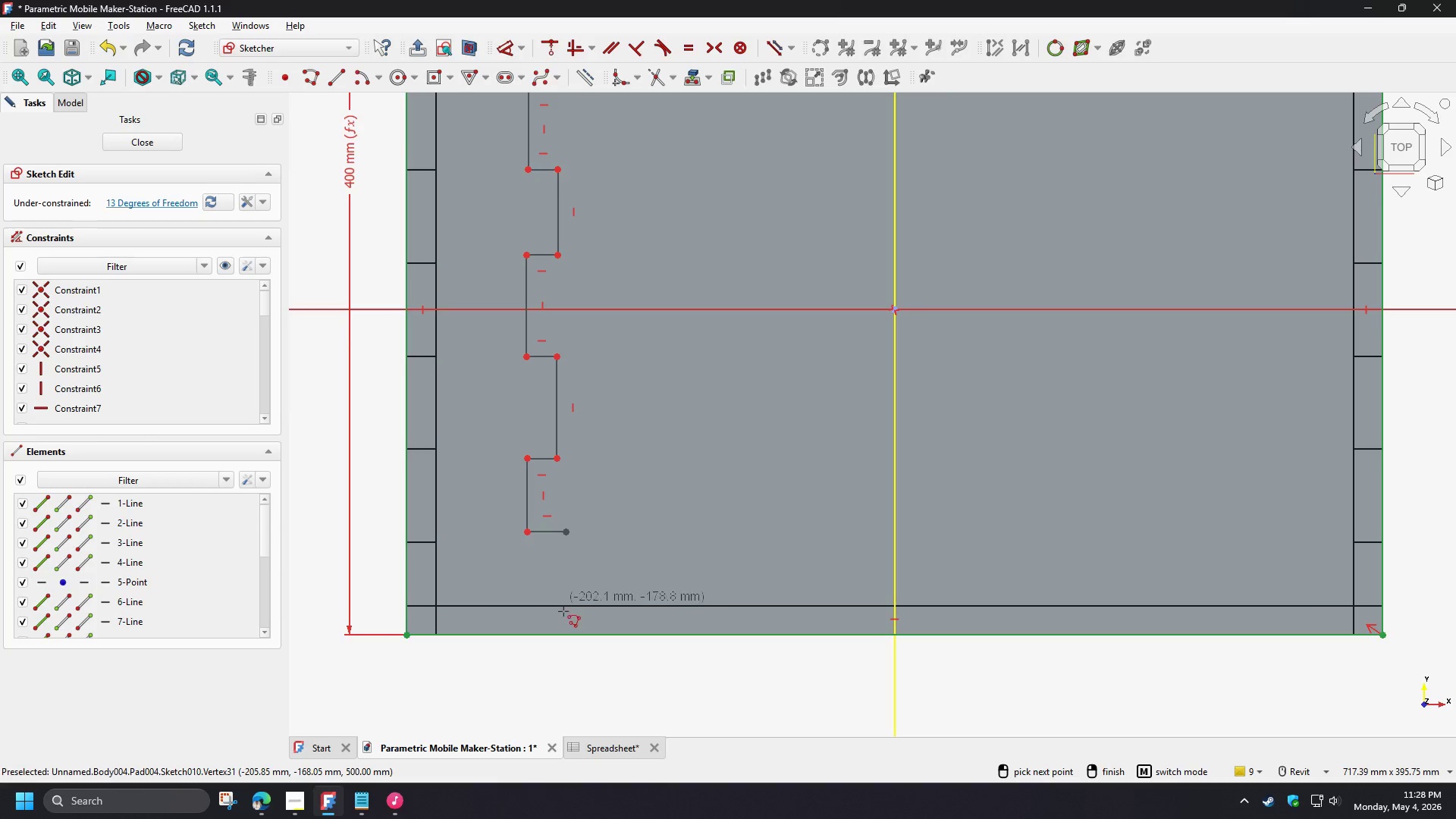 
scroll: coordinate [562, 612], scroll_direction: down, amount: 2.0
 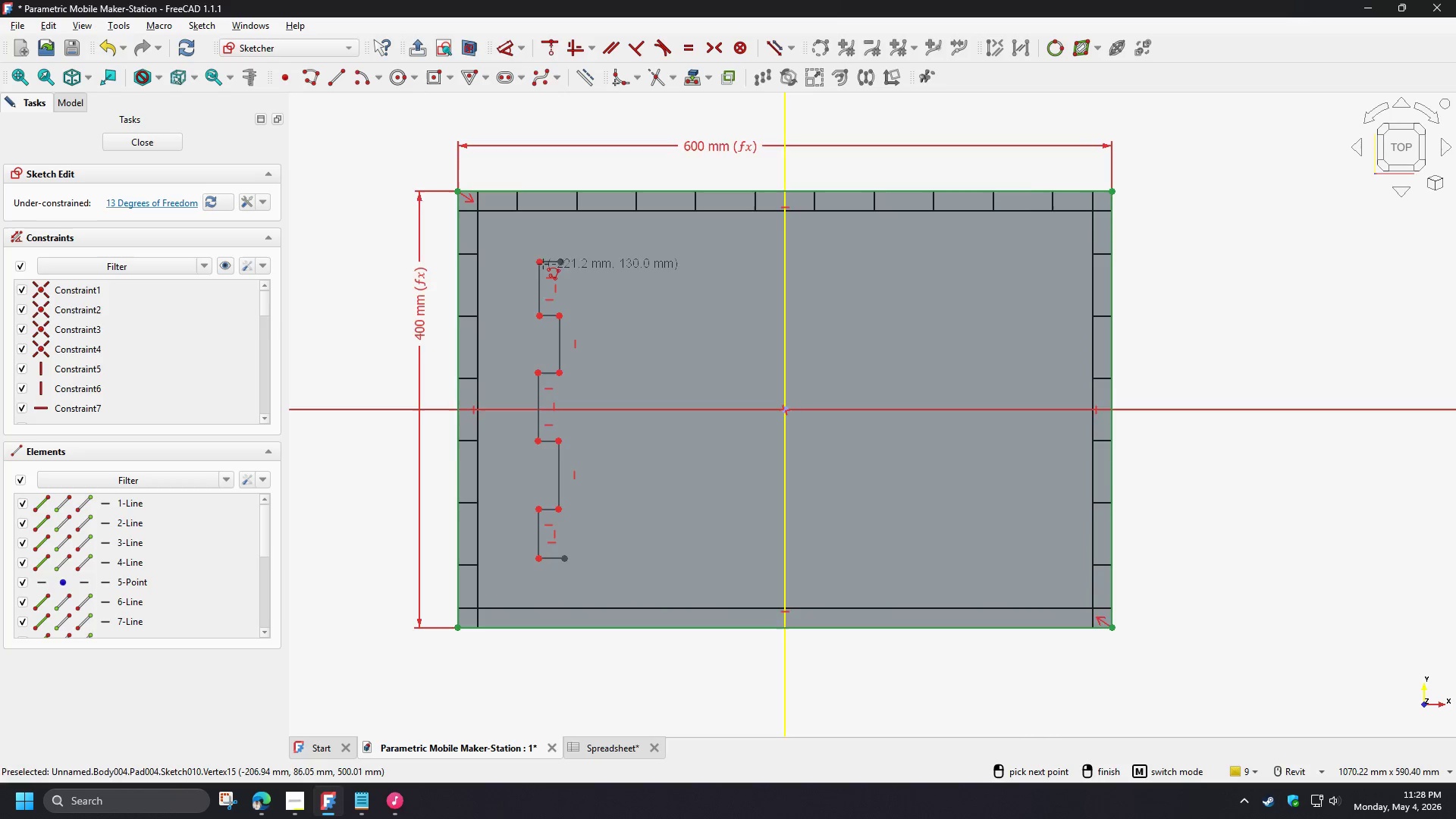 
scroll: coordinate [548, 241], scroll_direction: up, amount: 2.0
 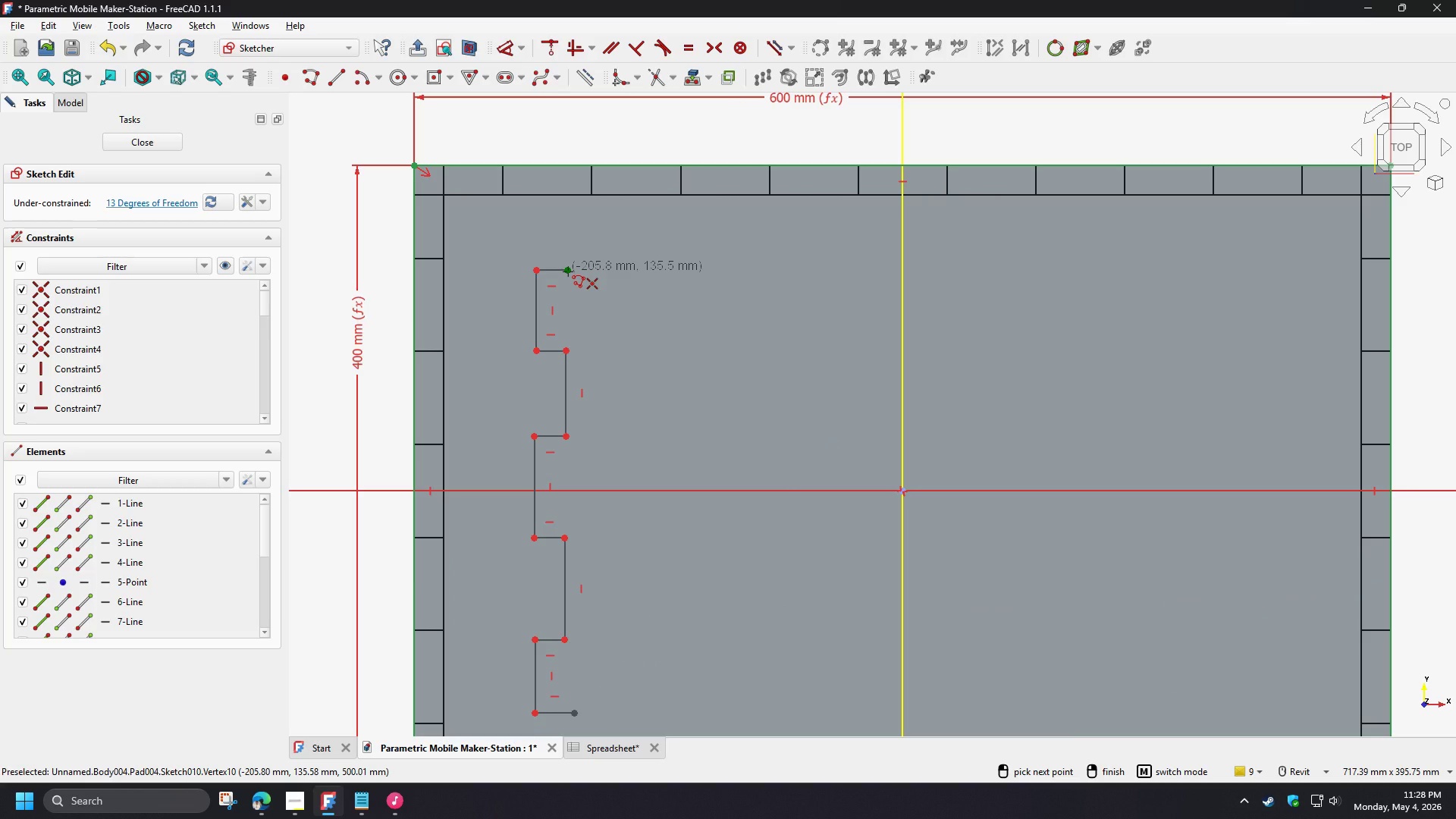 
left_click([568, 271])
 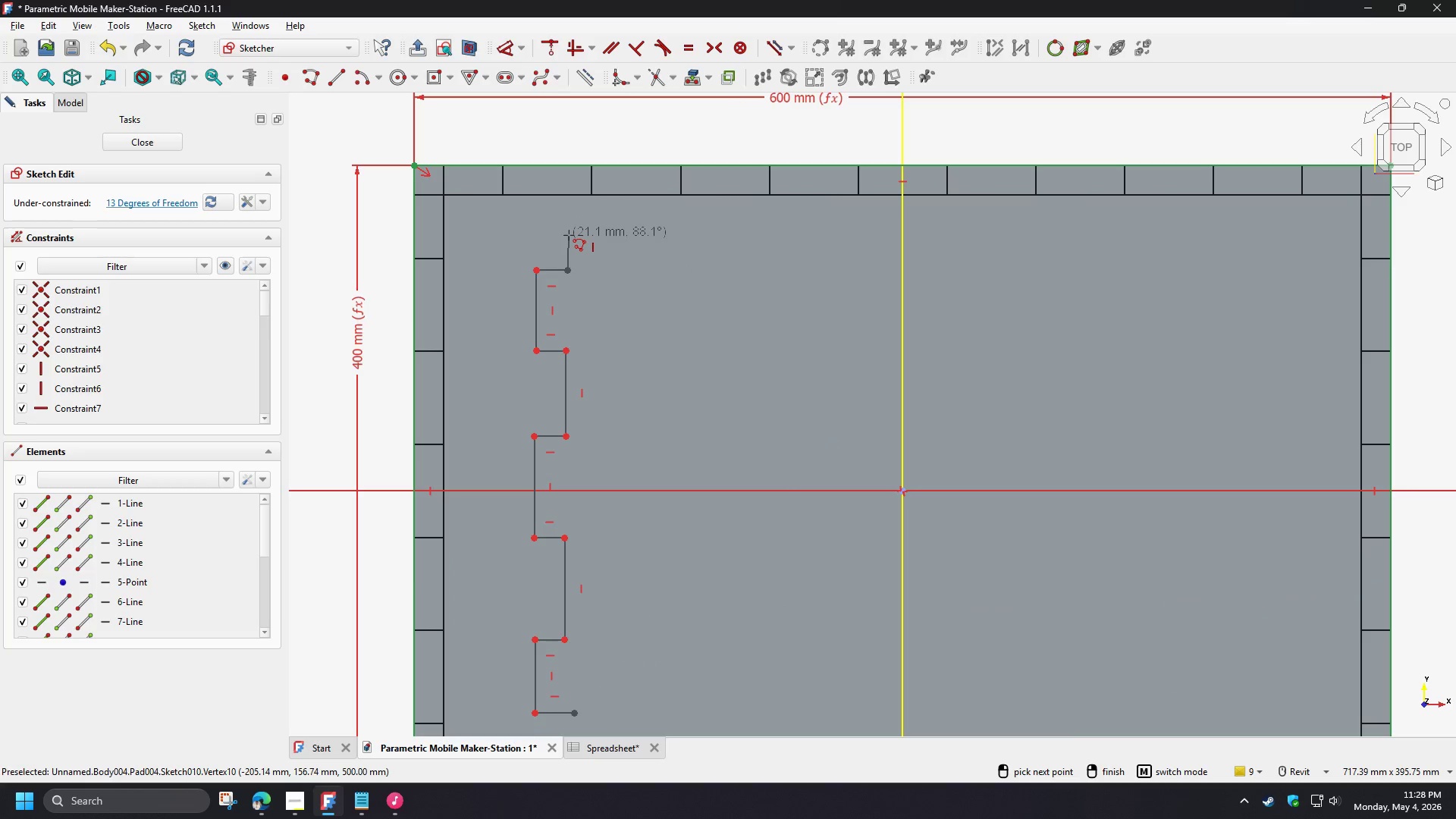 
left_click([569, 235])
 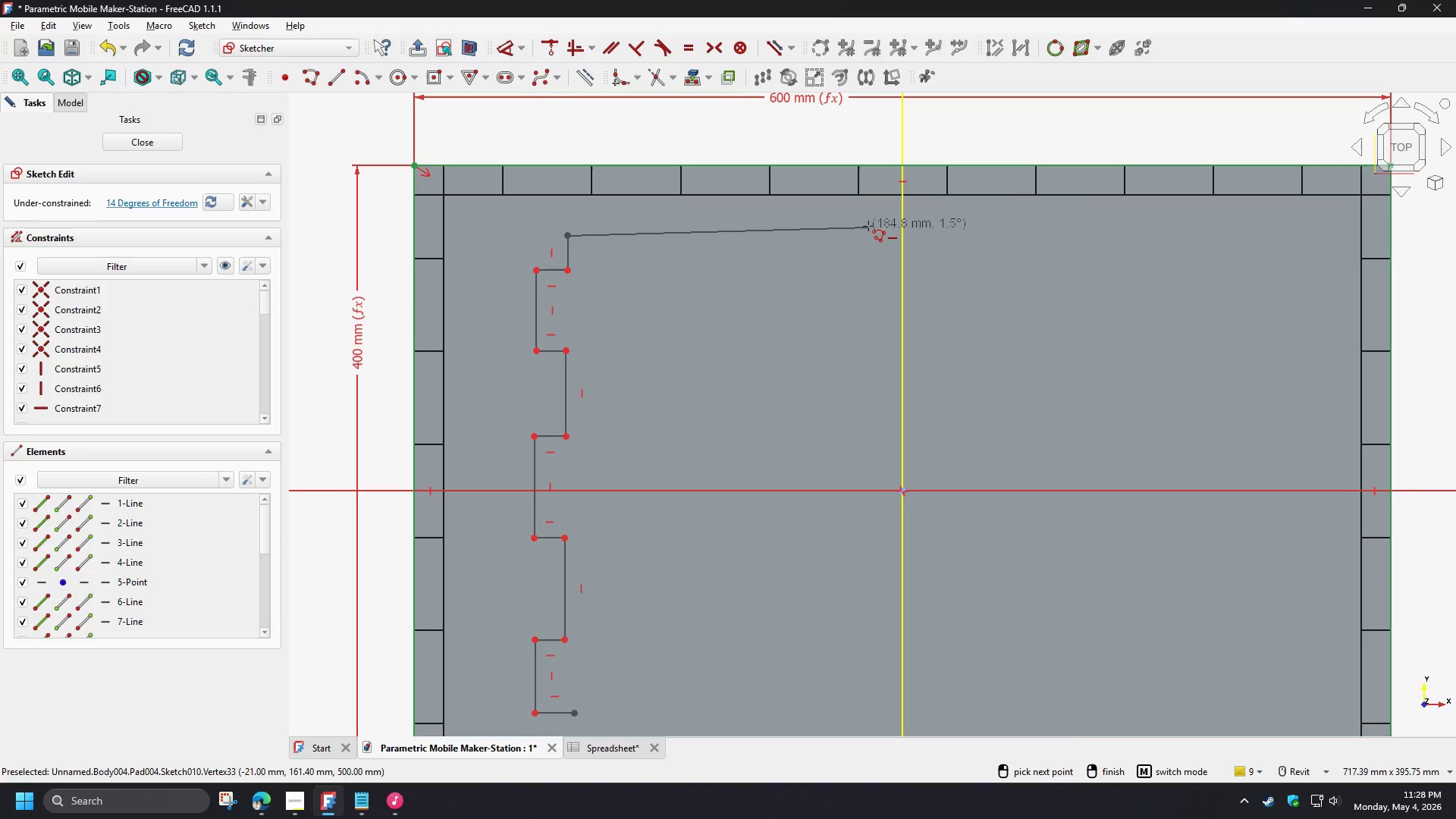 
wait(8.92)
 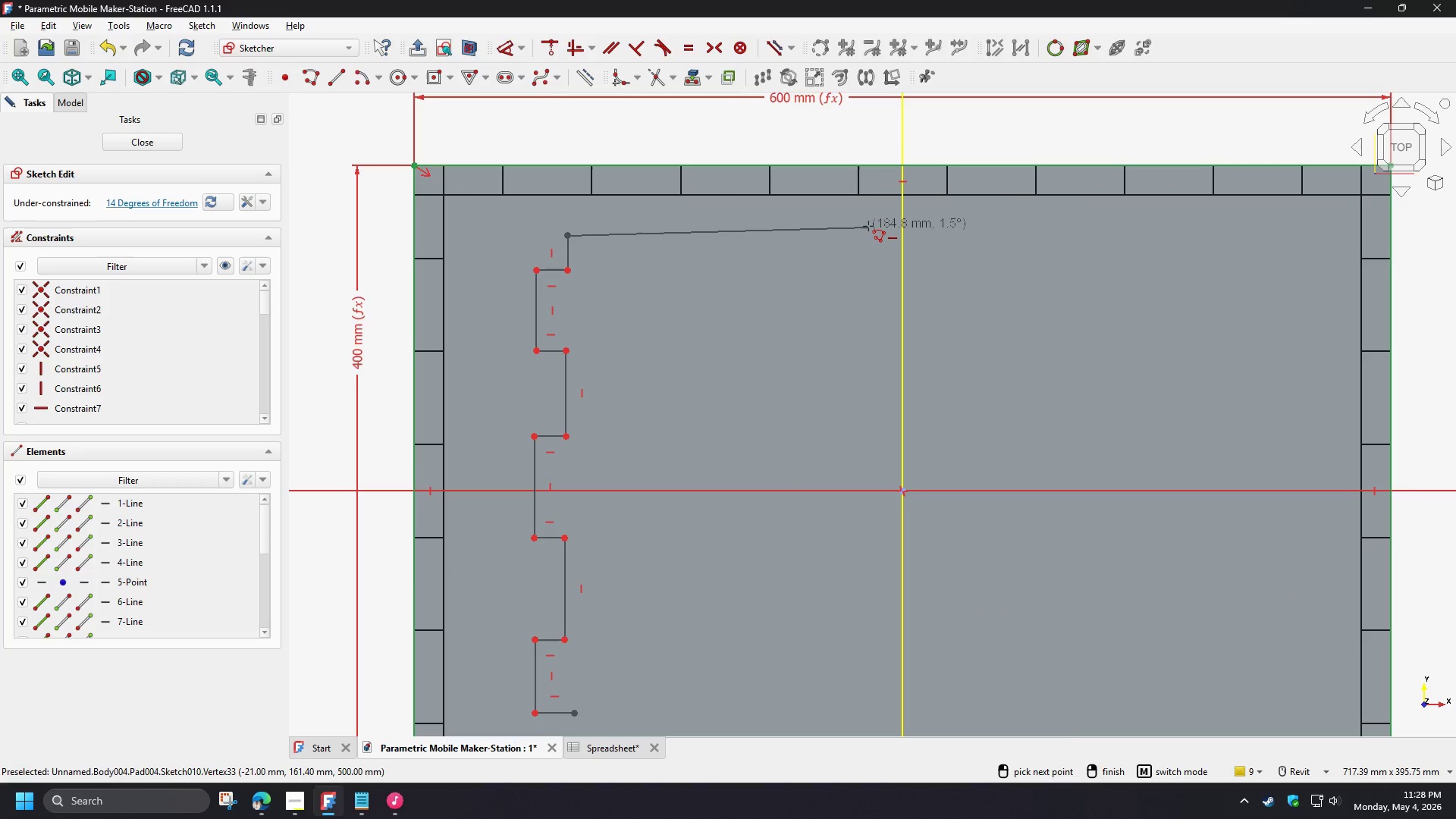 
right_click([605, 234])
 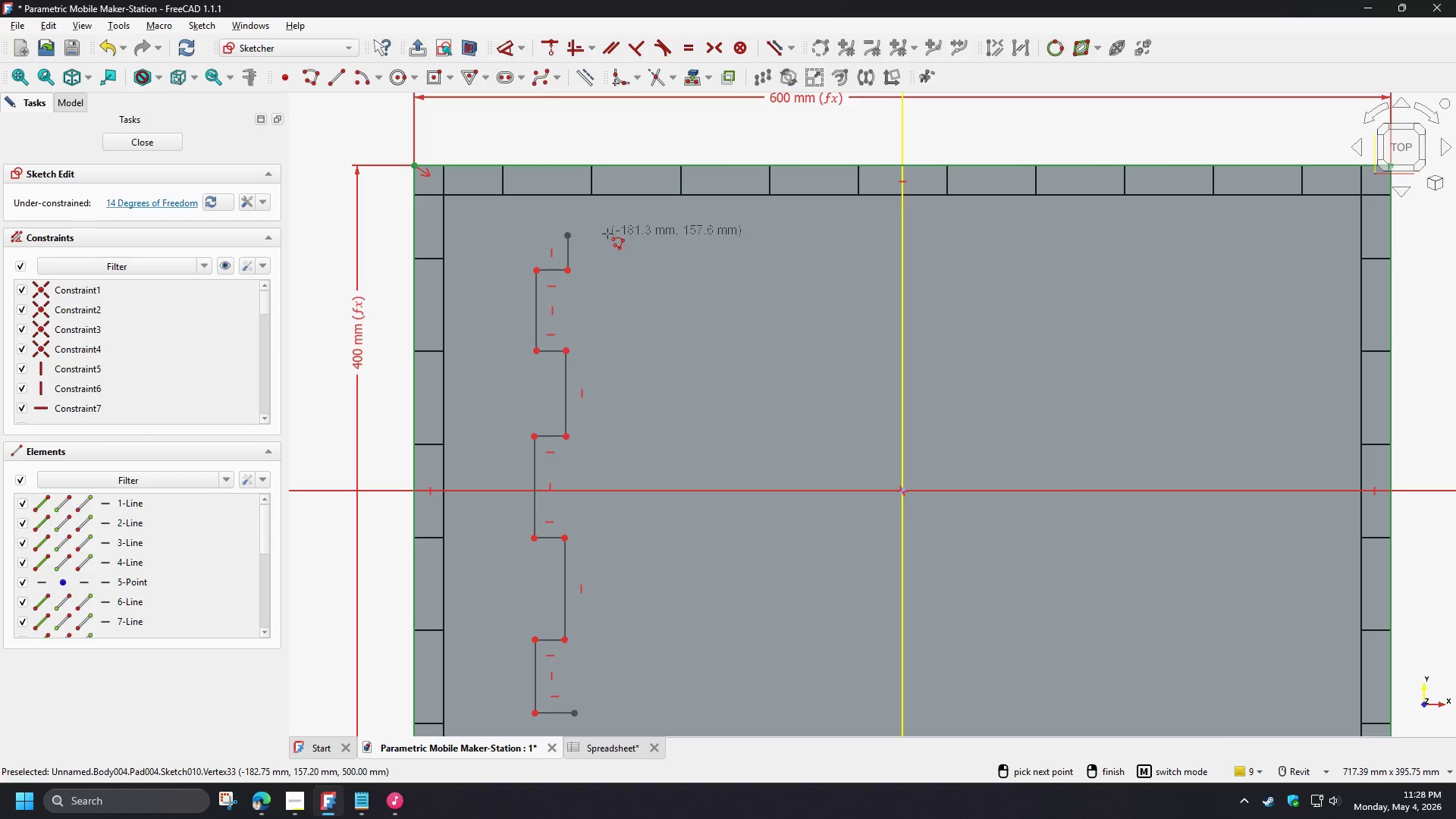 
scroll: coordinate [607, 234], scroll_direction: down, amount: 1.0
 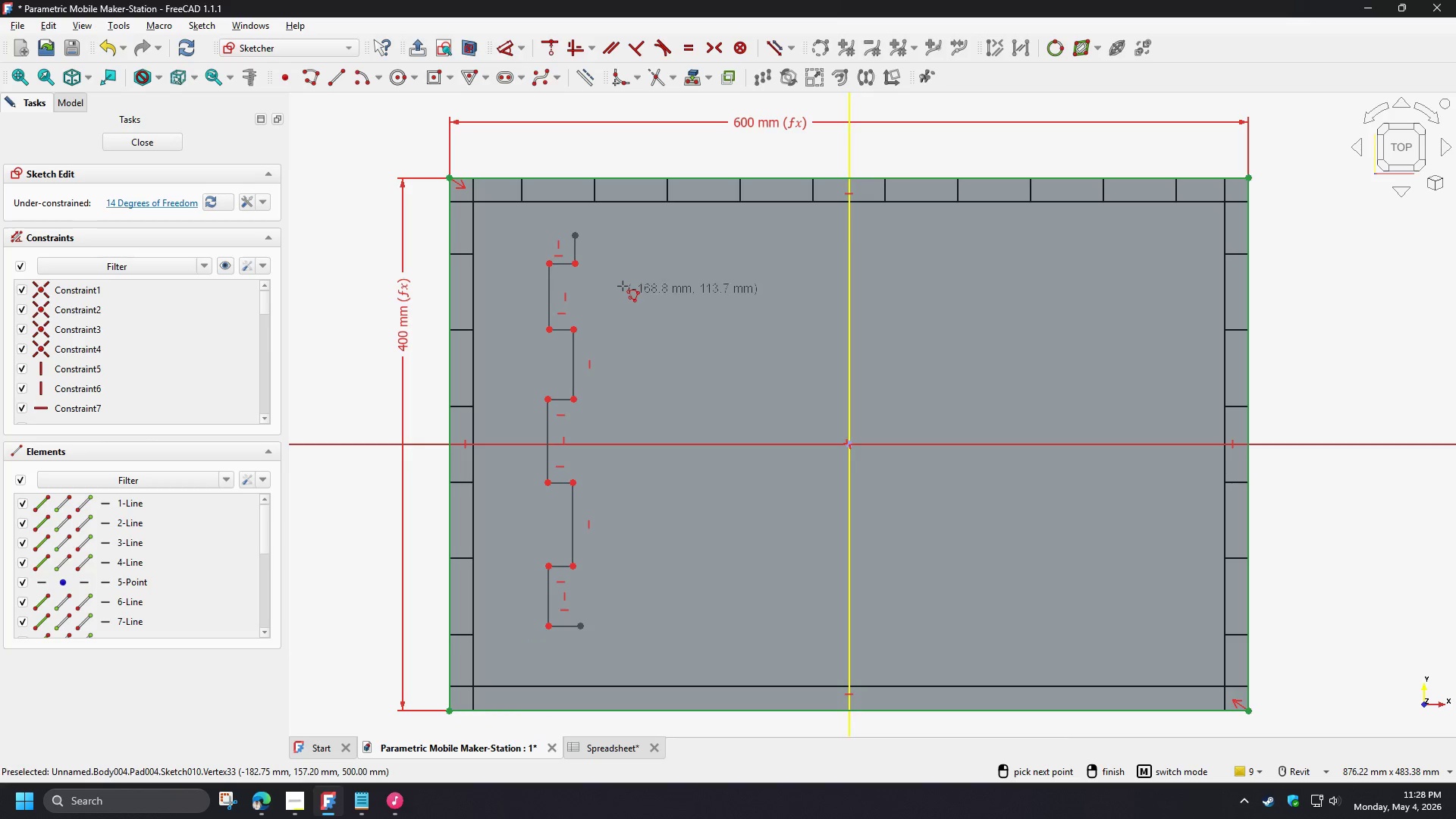 
right_click([621, 282])
 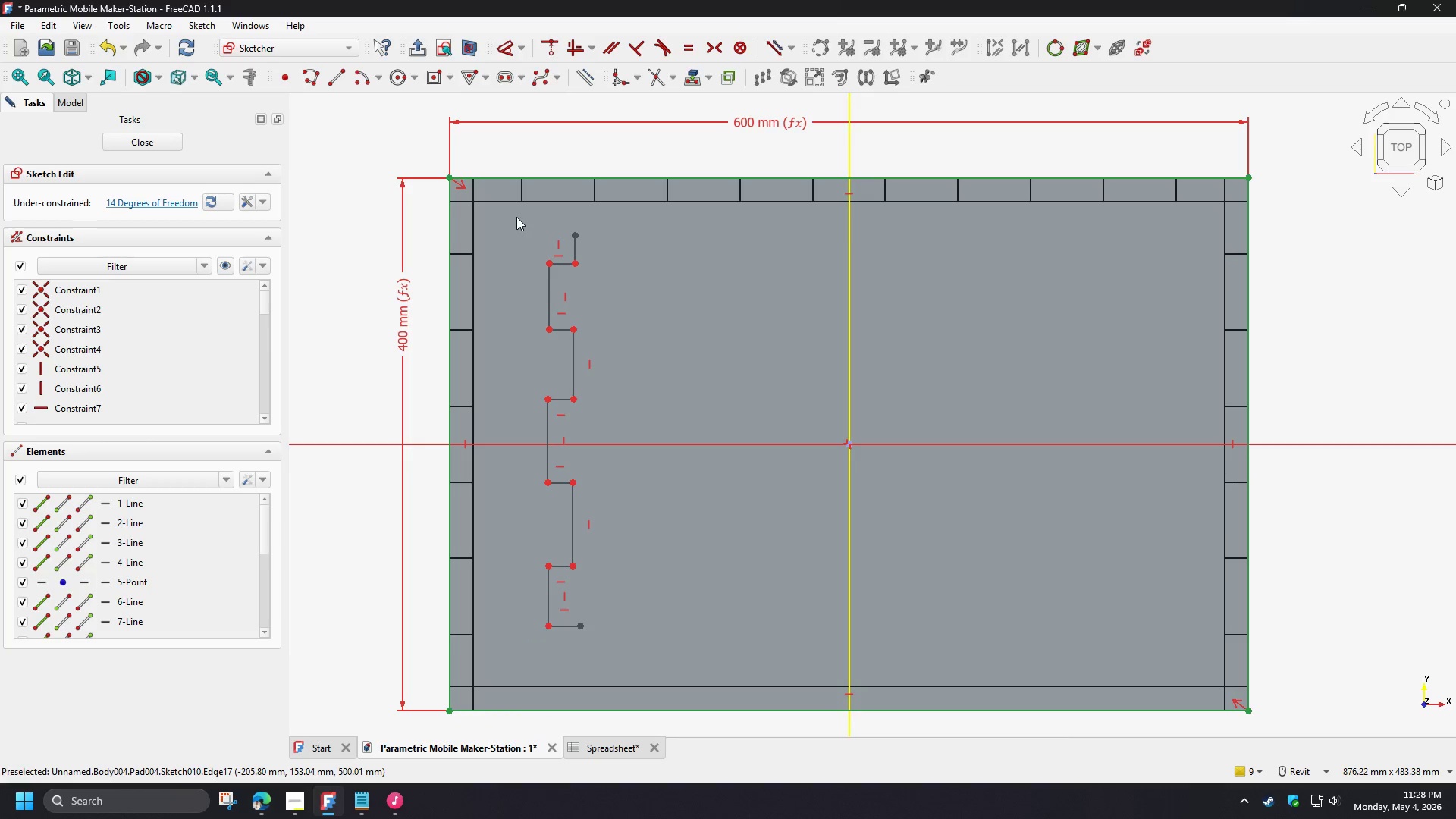 
left_click_drag(start_coordinate=[516, 216], to_coordinate=[643, 644])
 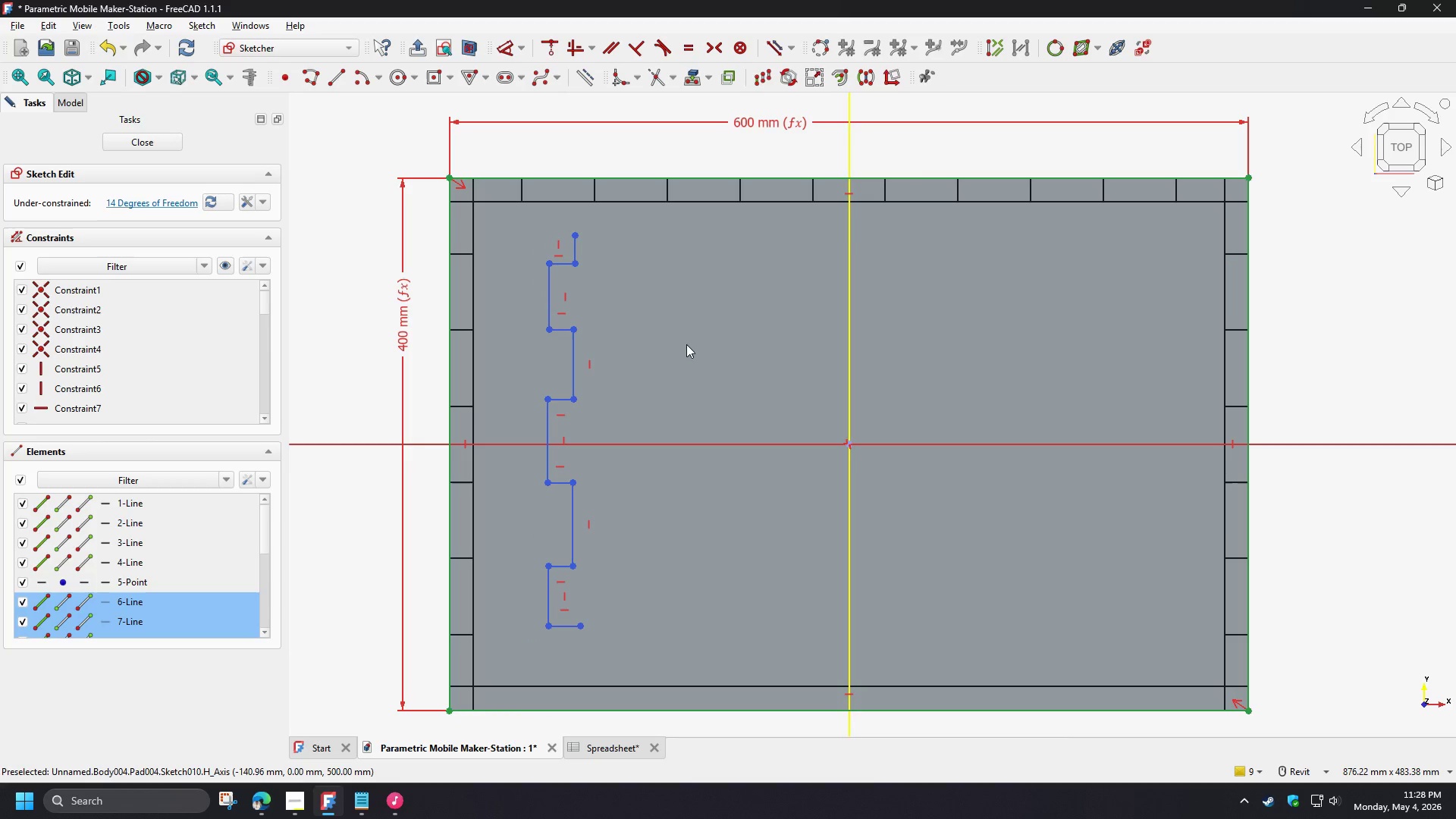 
key(W)
 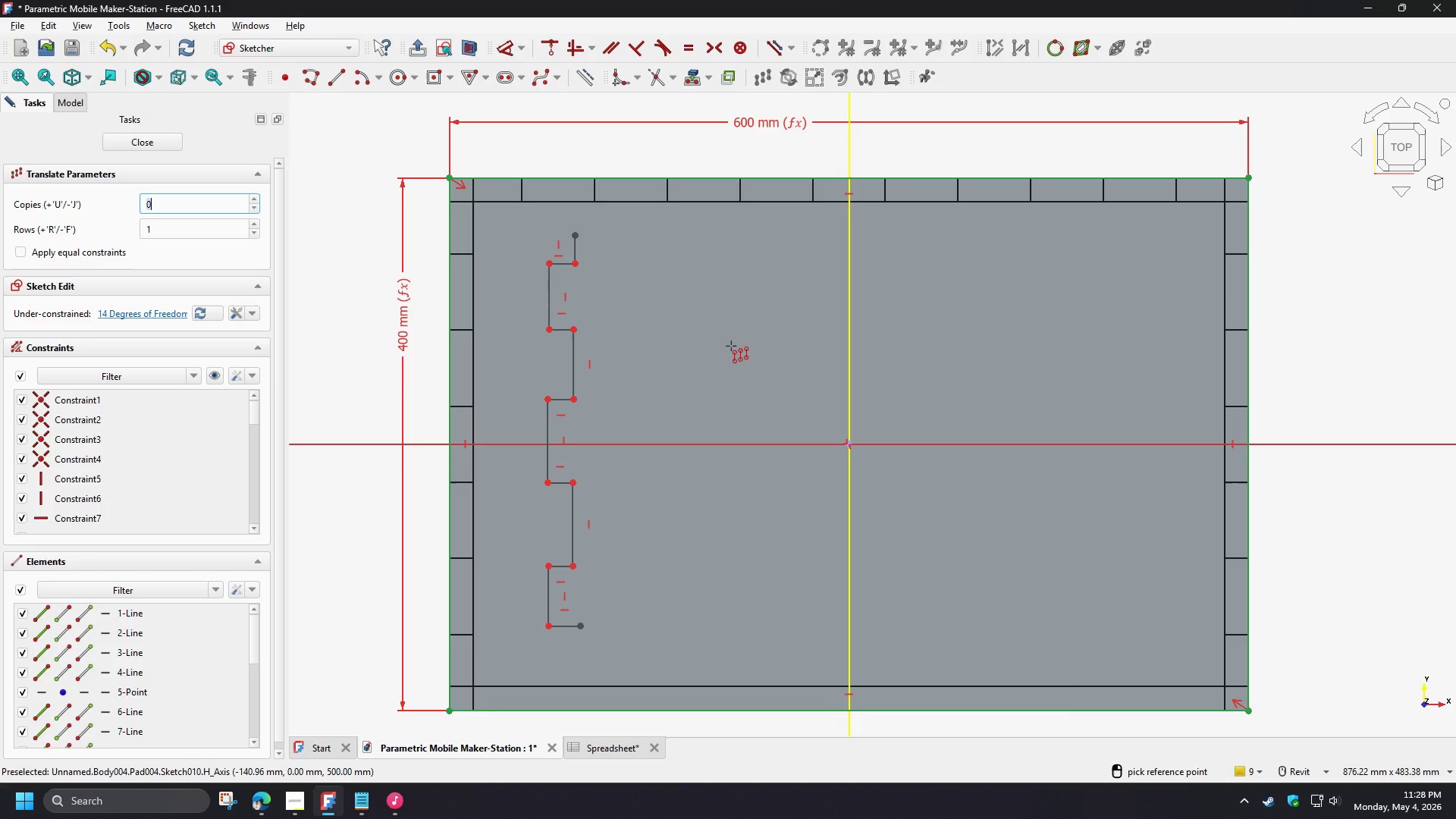 
left_click([735, 347])
 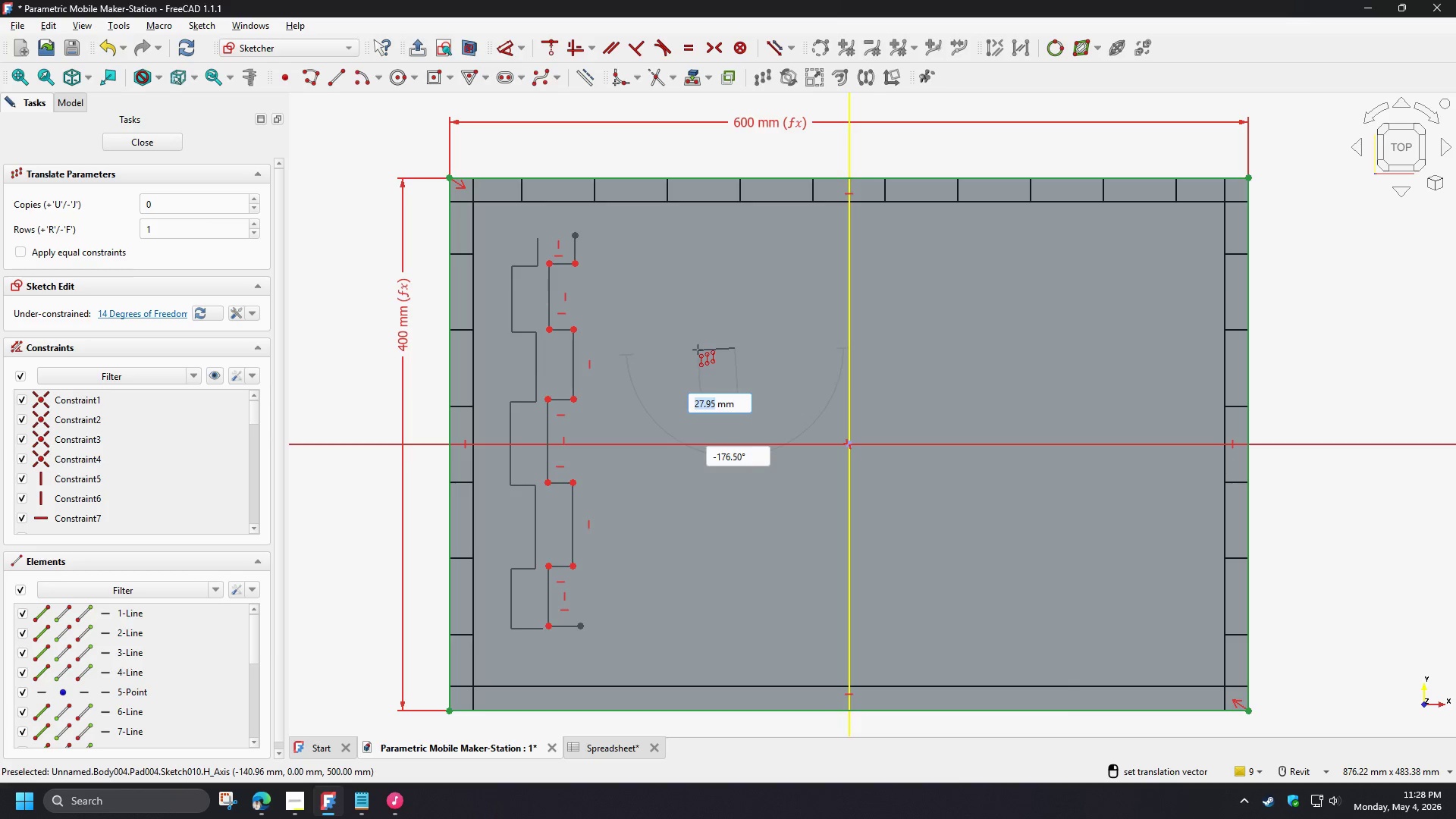 
left_click([690, 350])
 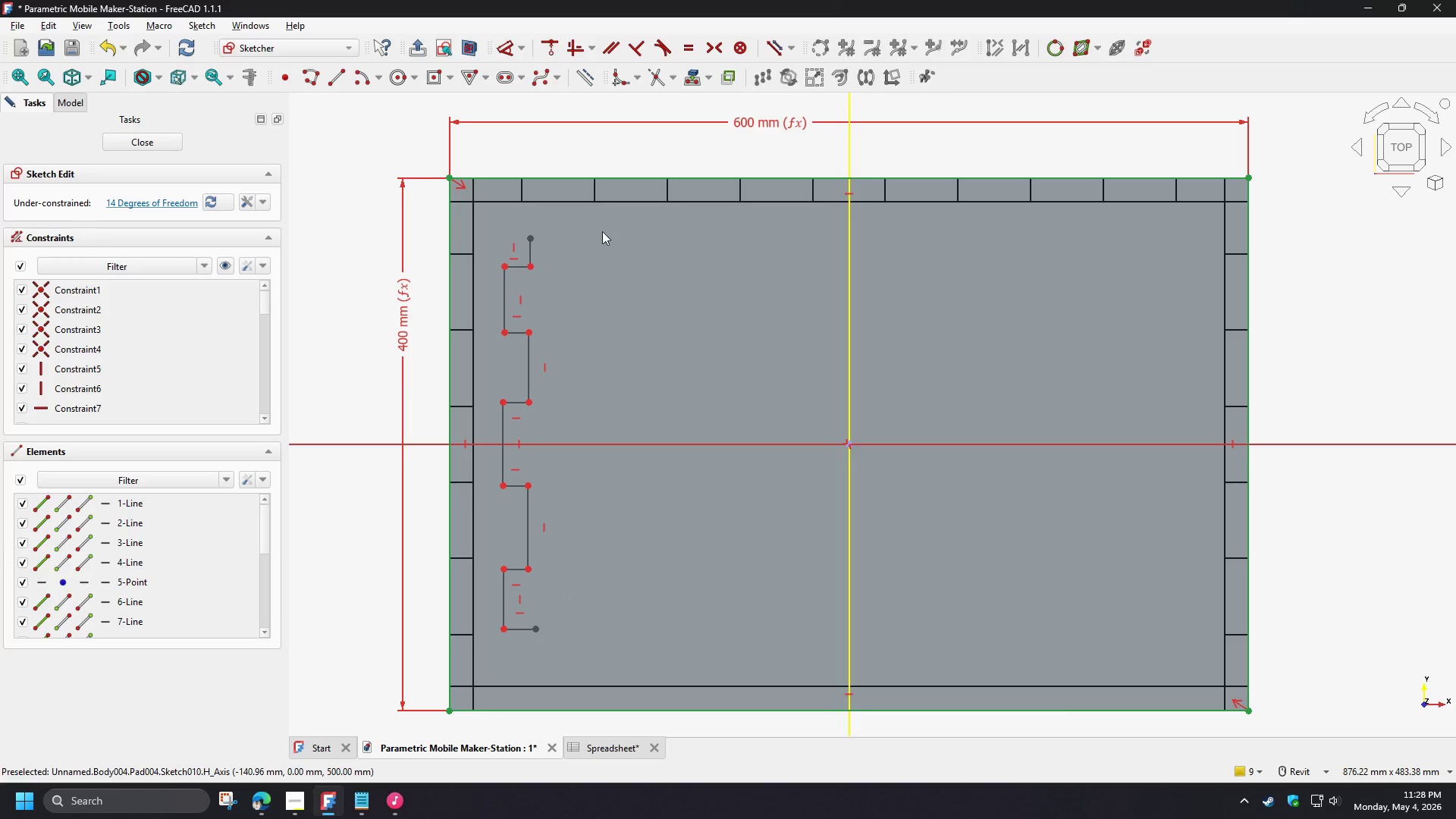 
scroll: coordinate [563, 206], scroll_direction: up, amount: 3.0
 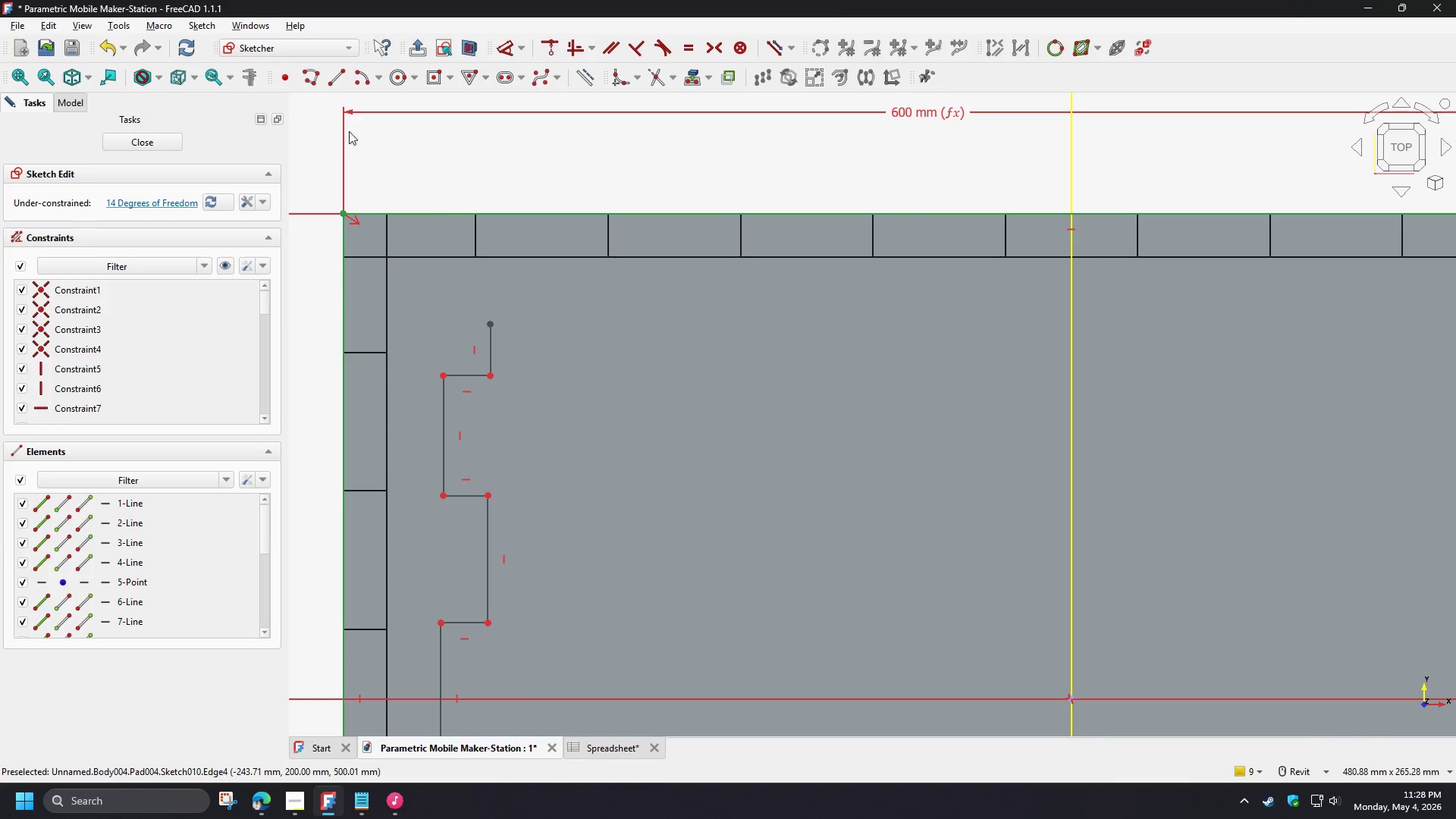 
left_click([308, 86])
 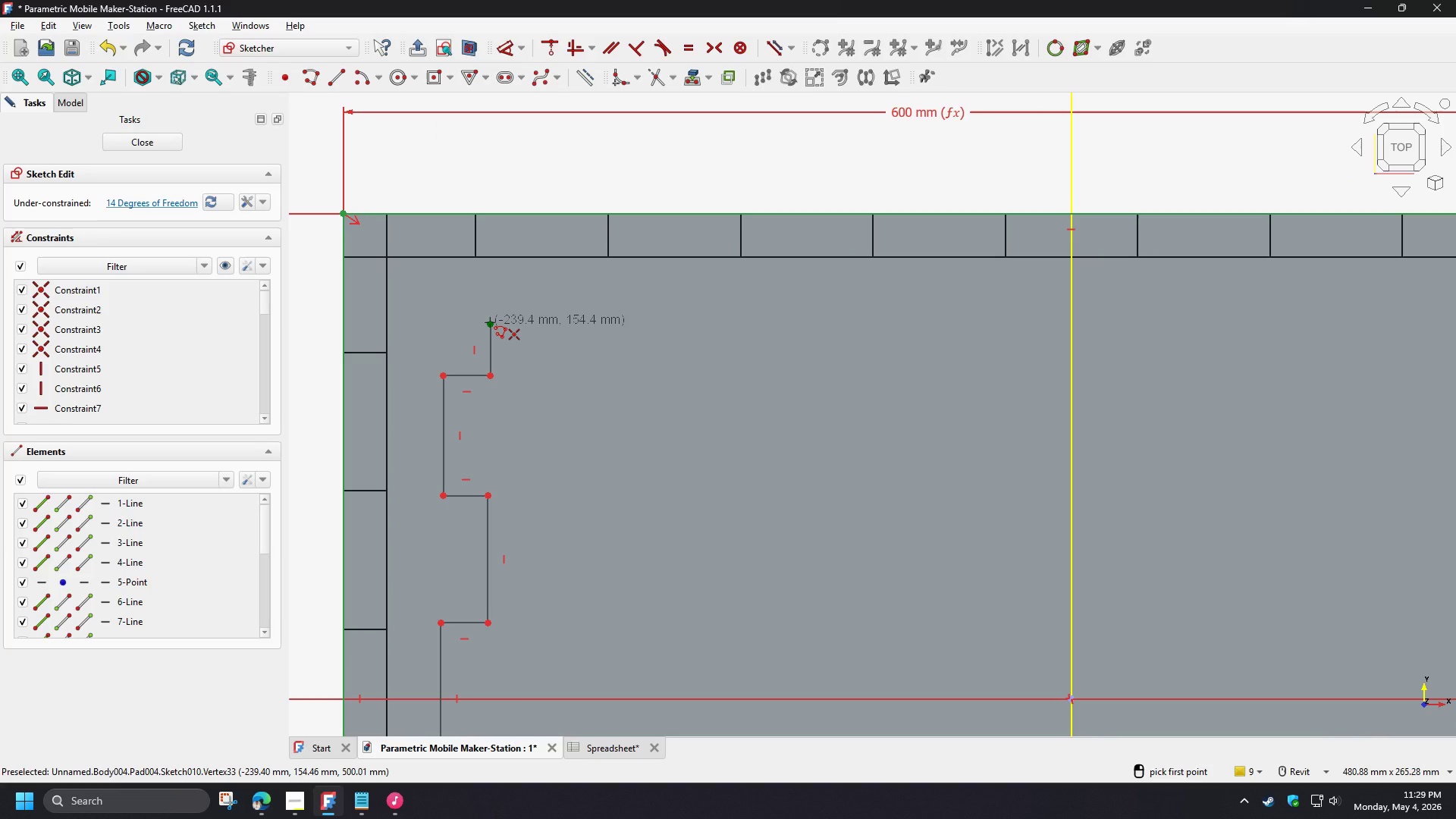 
left_click([490, 322])
 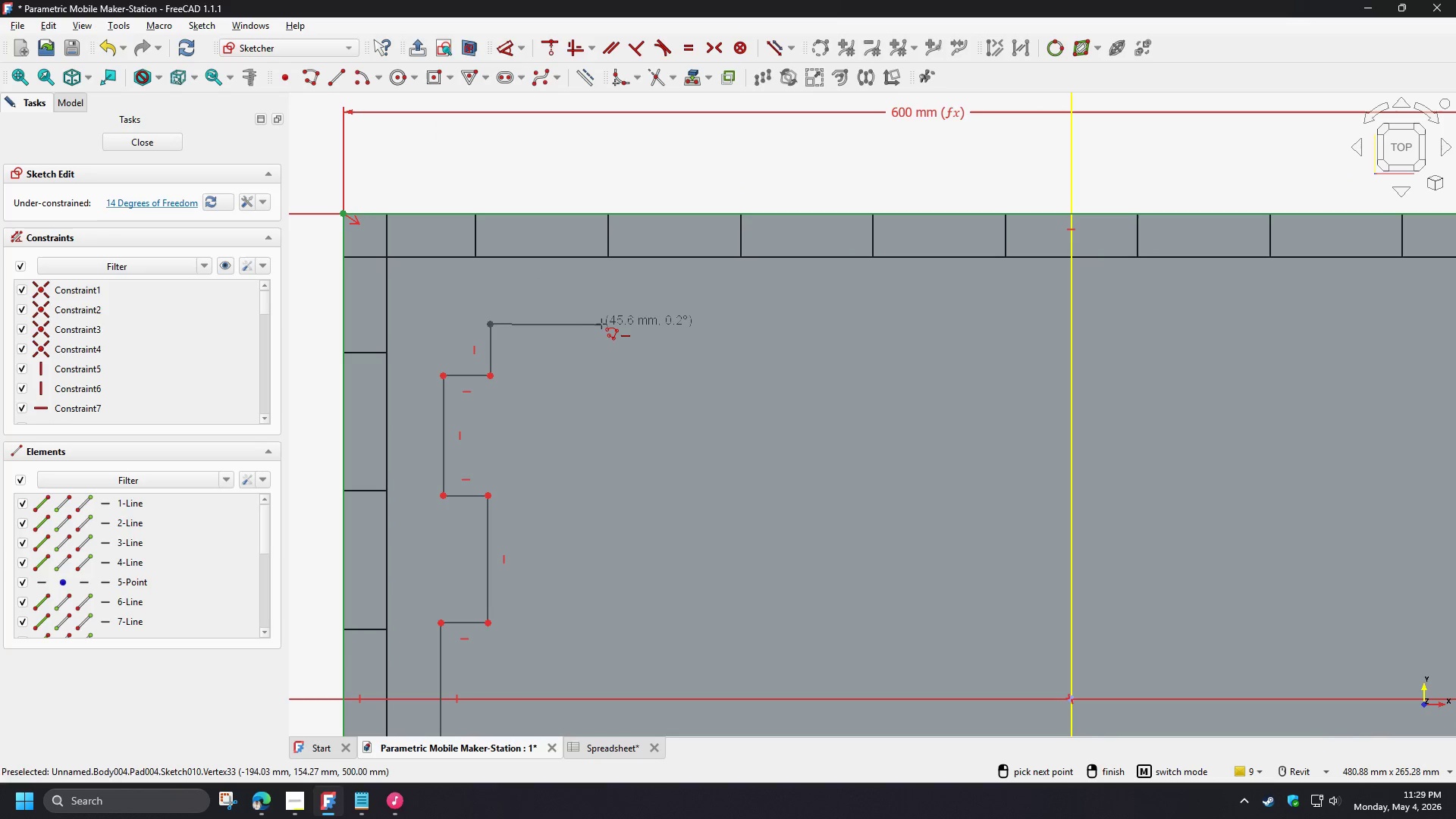 
left_click([603, 324])
 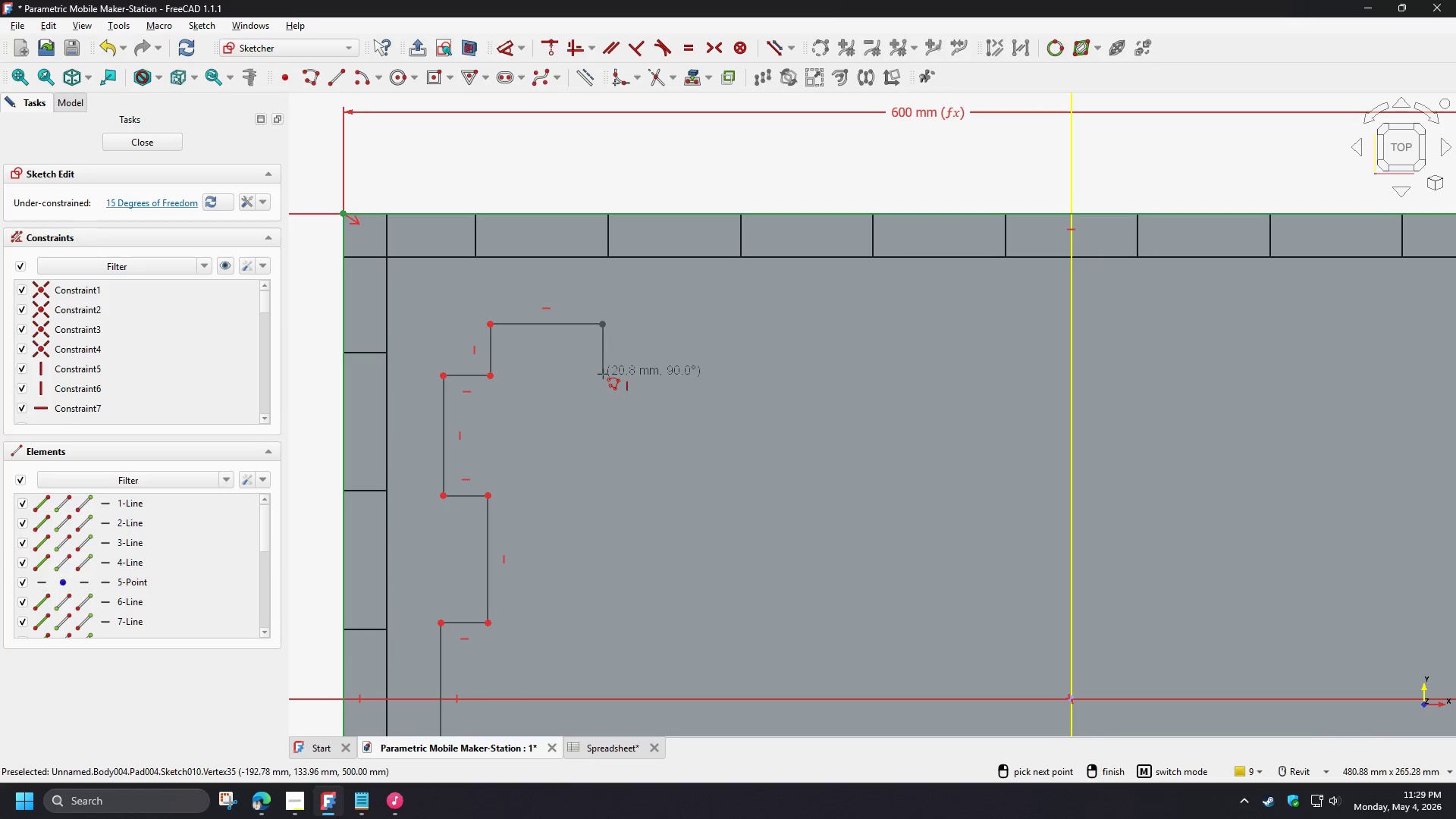 
left_click([603, 374])
 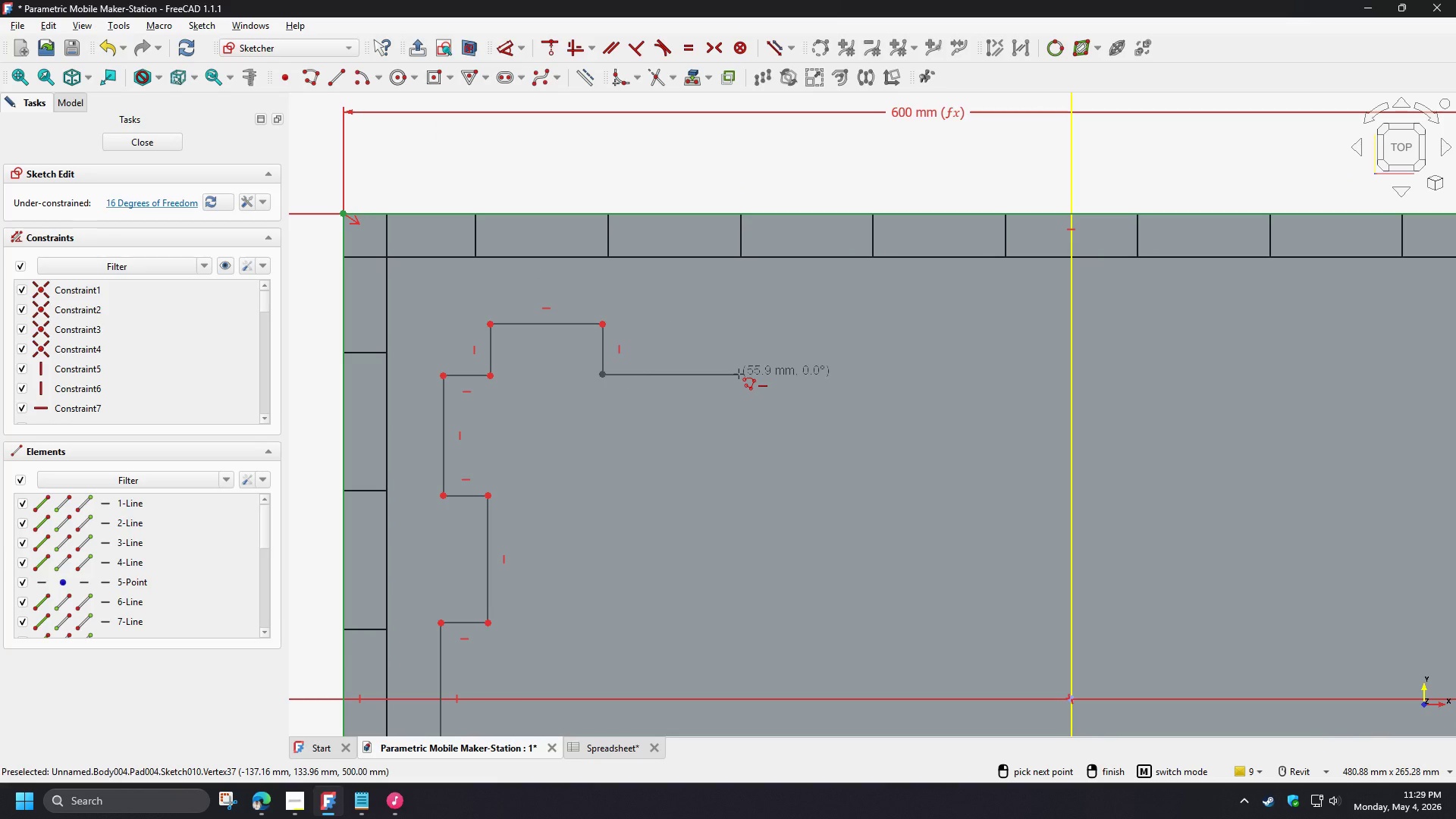 
left_click([739, 374])
 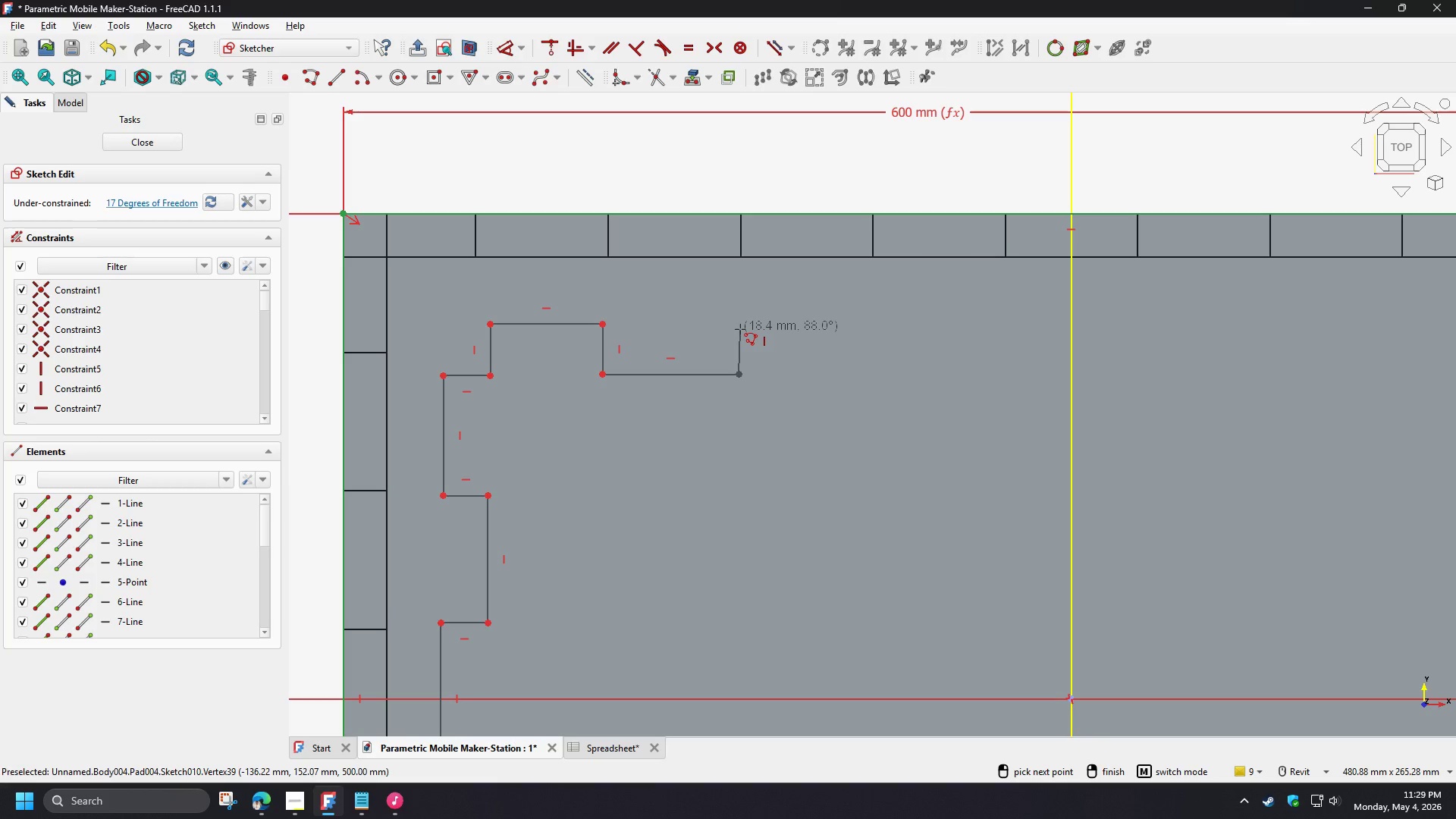 
left_click([739, 329])
 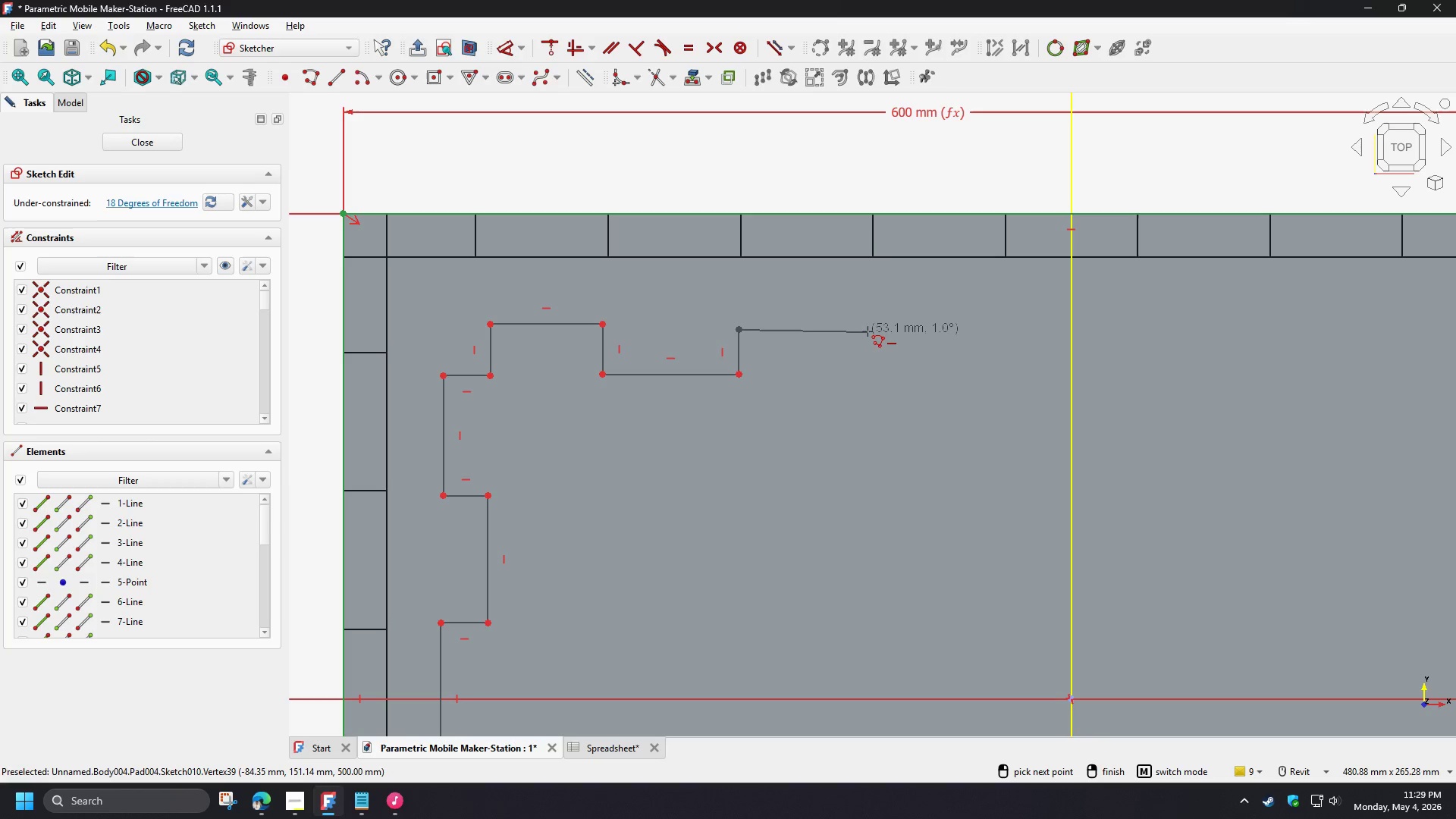 
left_click([868, 331])
 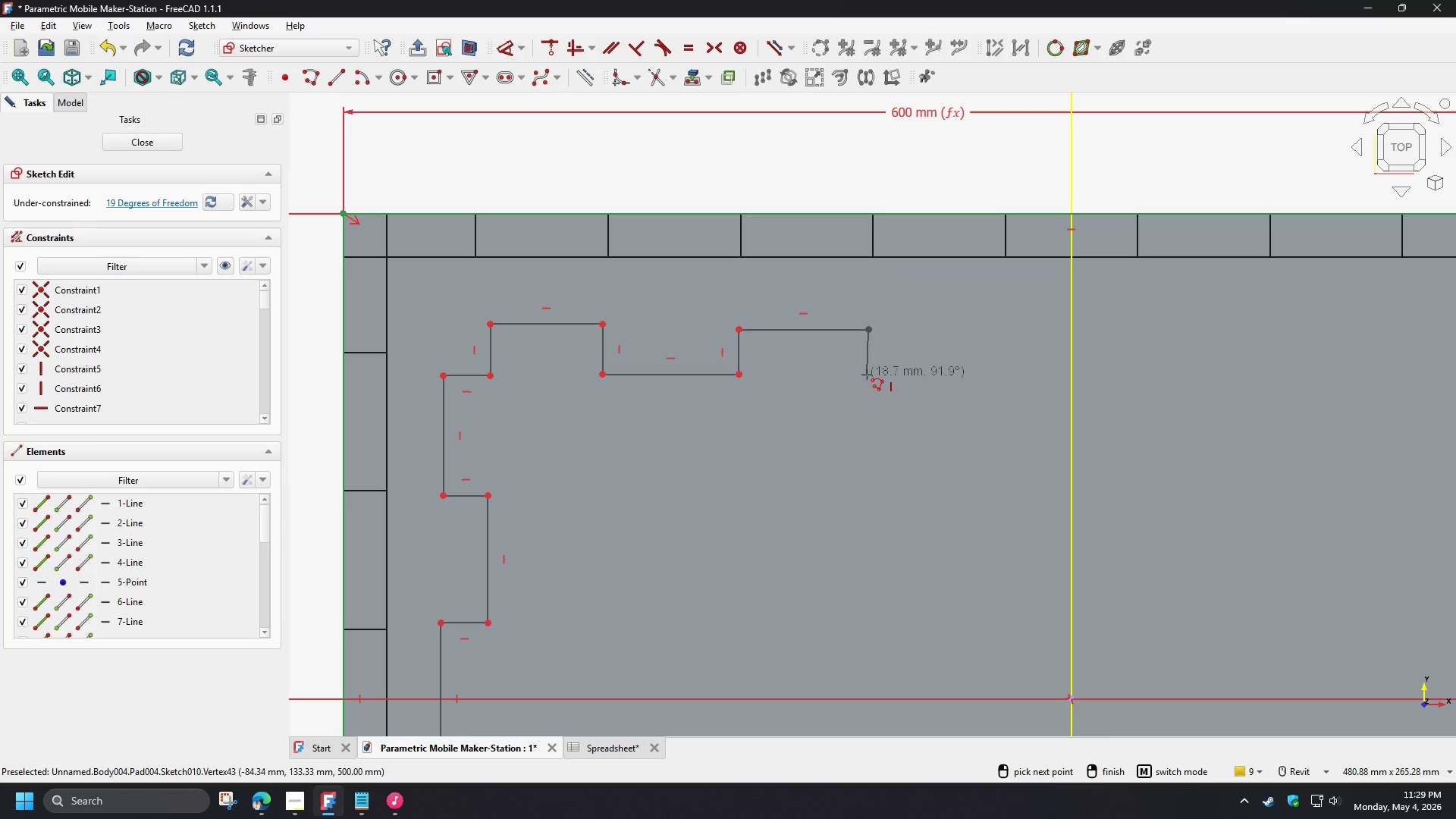 
left_click([867, 375])
 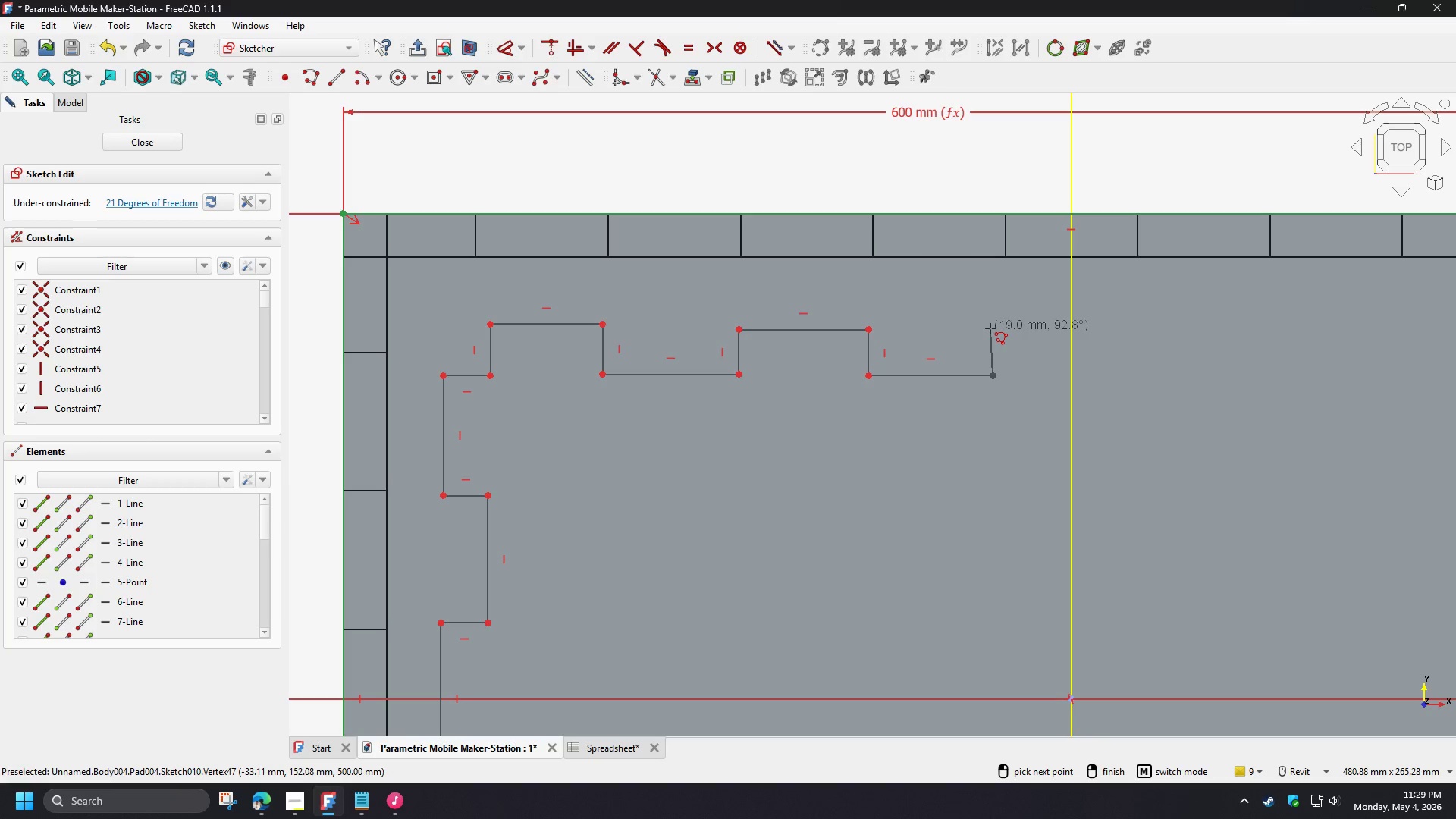 
left_click([994, 328])
 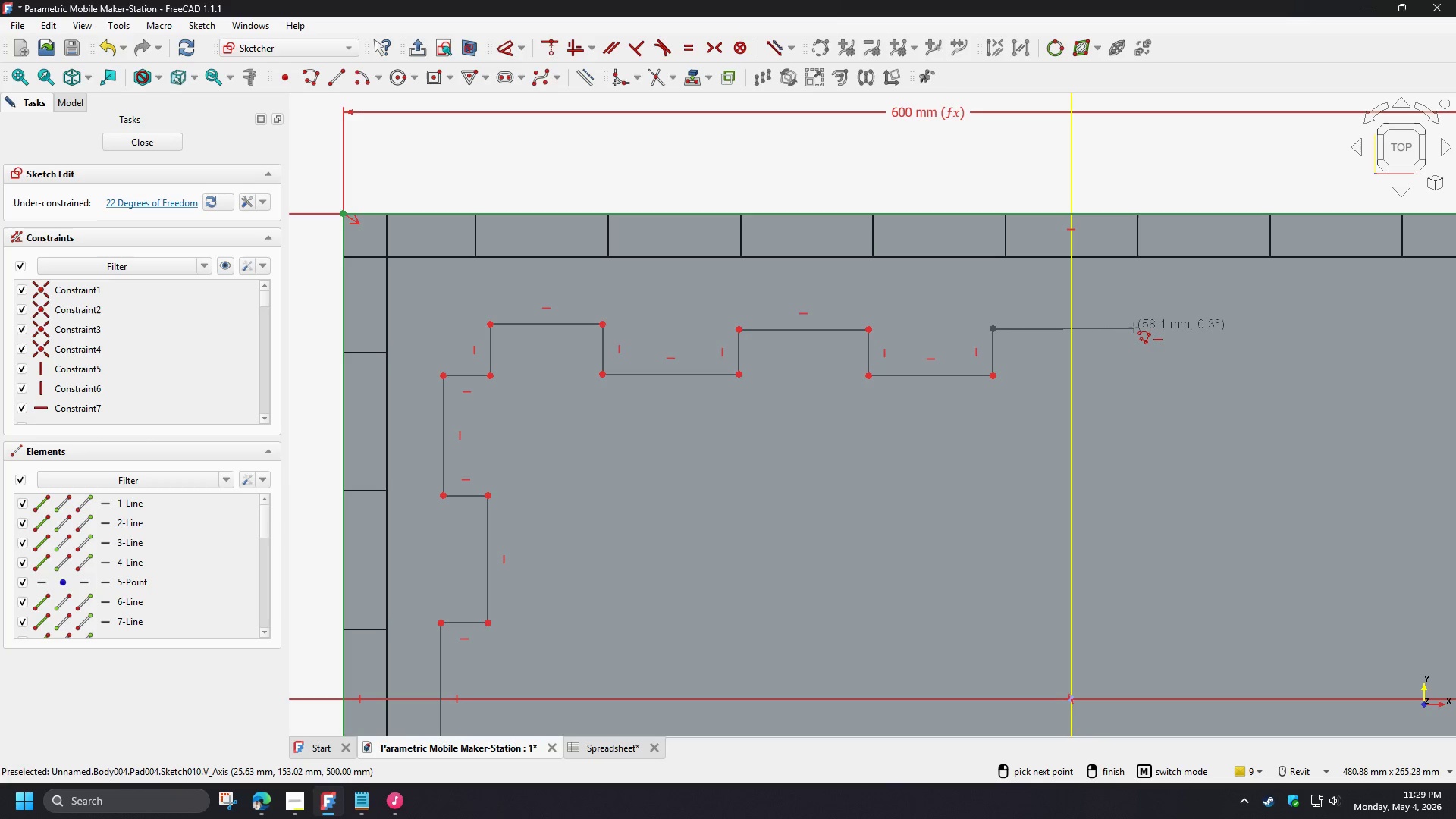 
left_click([1134, 328])
 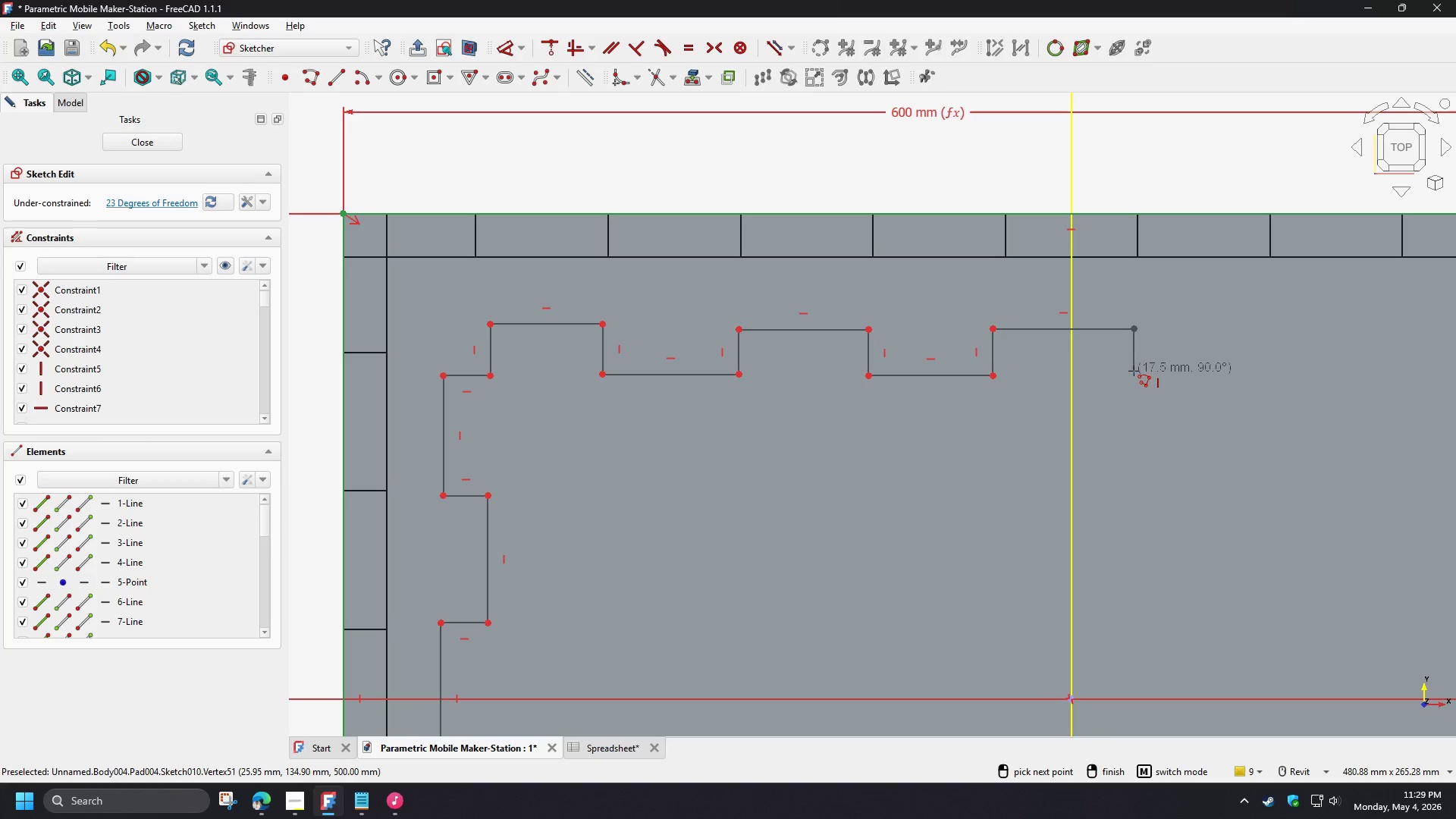 
left_click([1134, 371])
 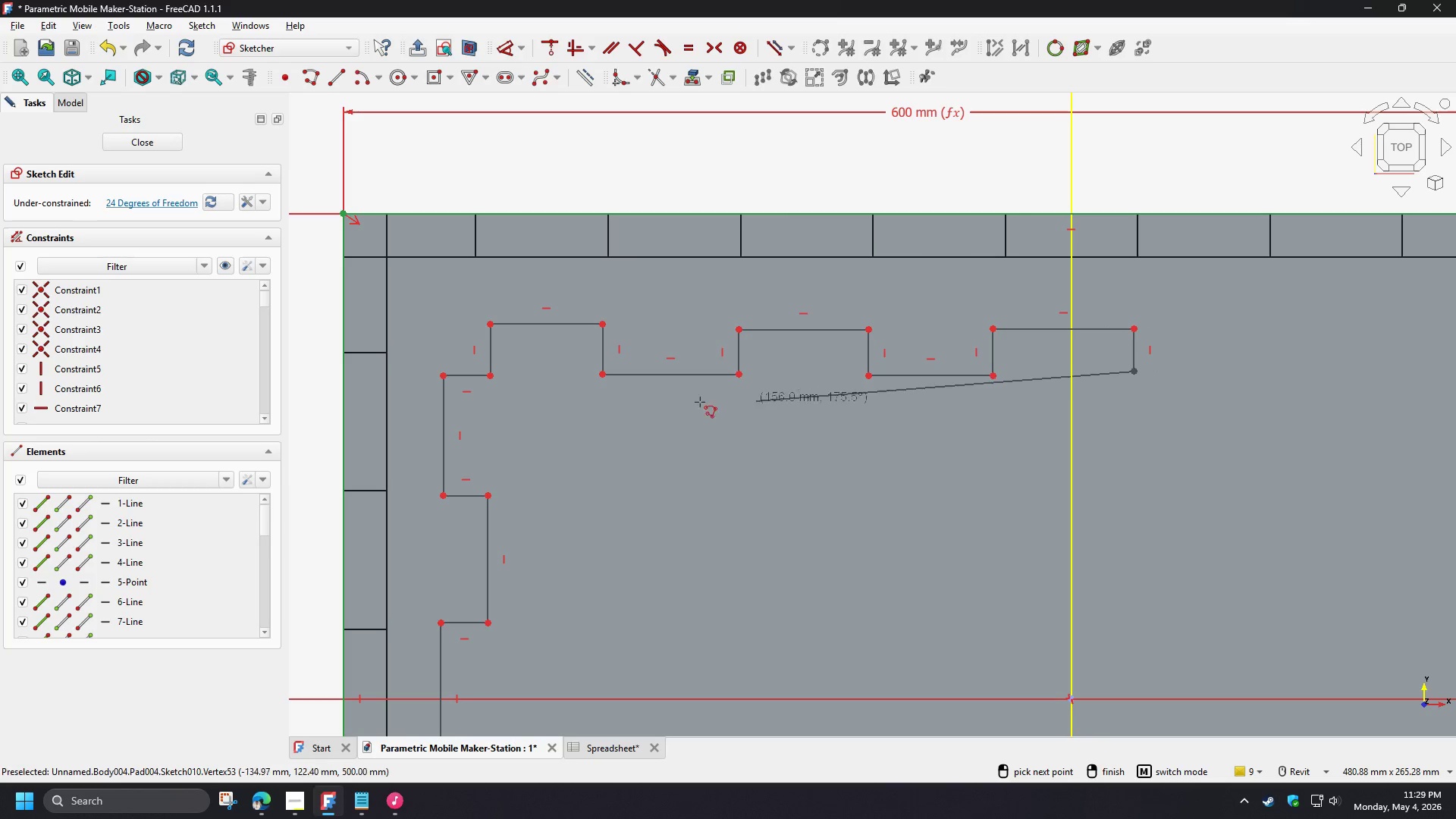 
scroll: coordinate [680, 403], scroll_direction: down, amount: 3.0
 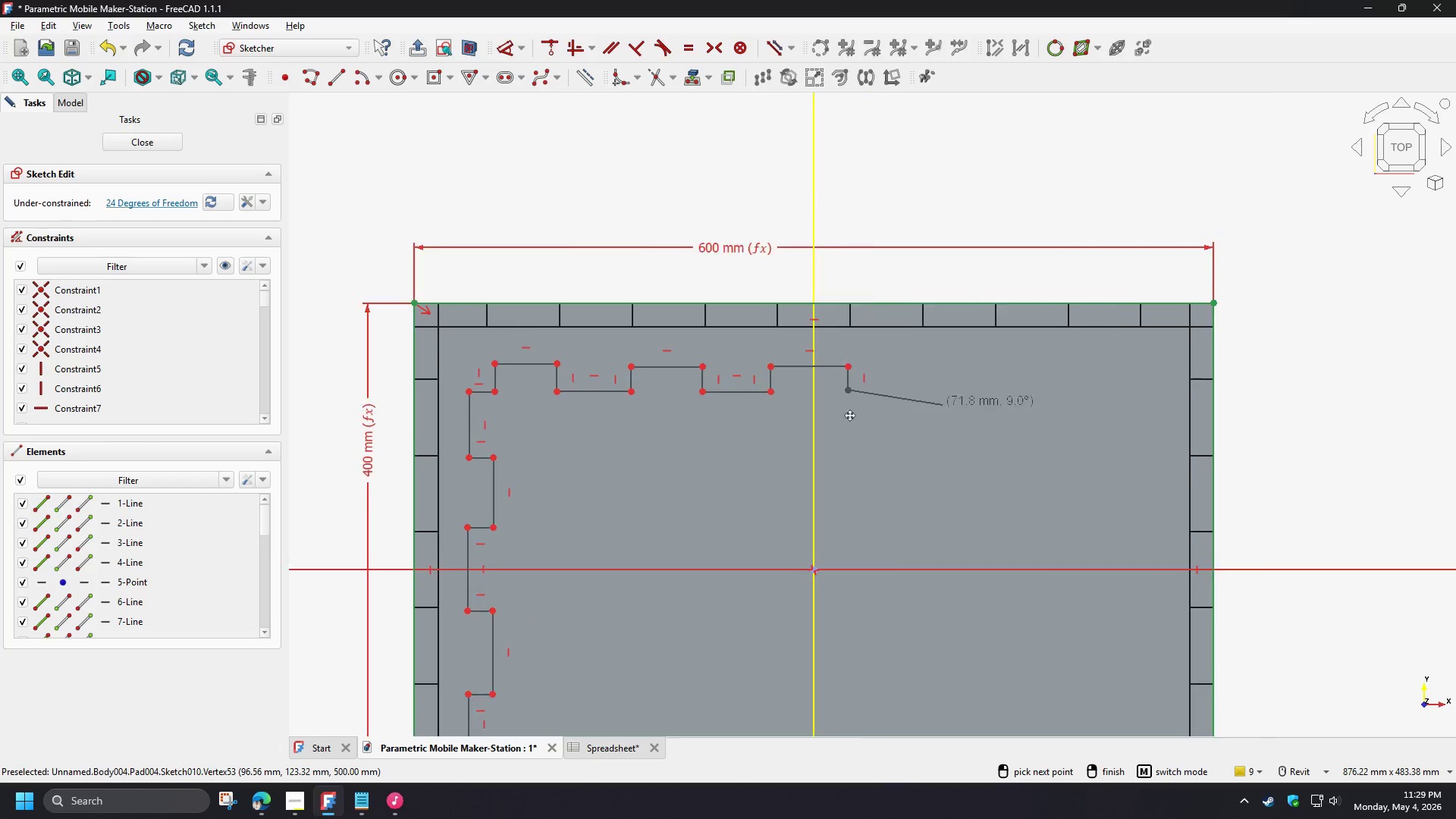 
scroll: coordinate [771, 419], scroll_direction: up, amount: 2.0
 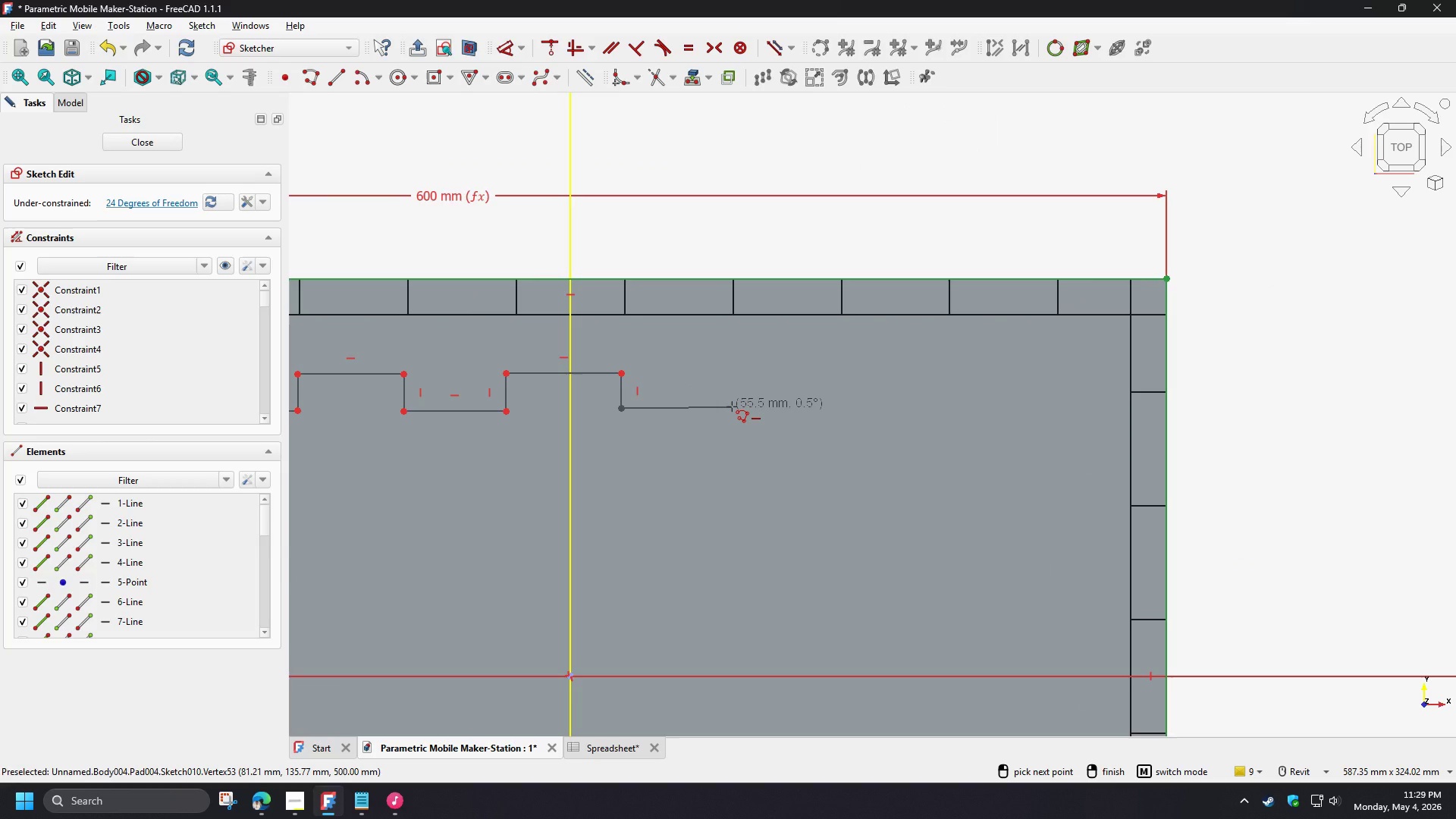 
left_click([732, 406])
 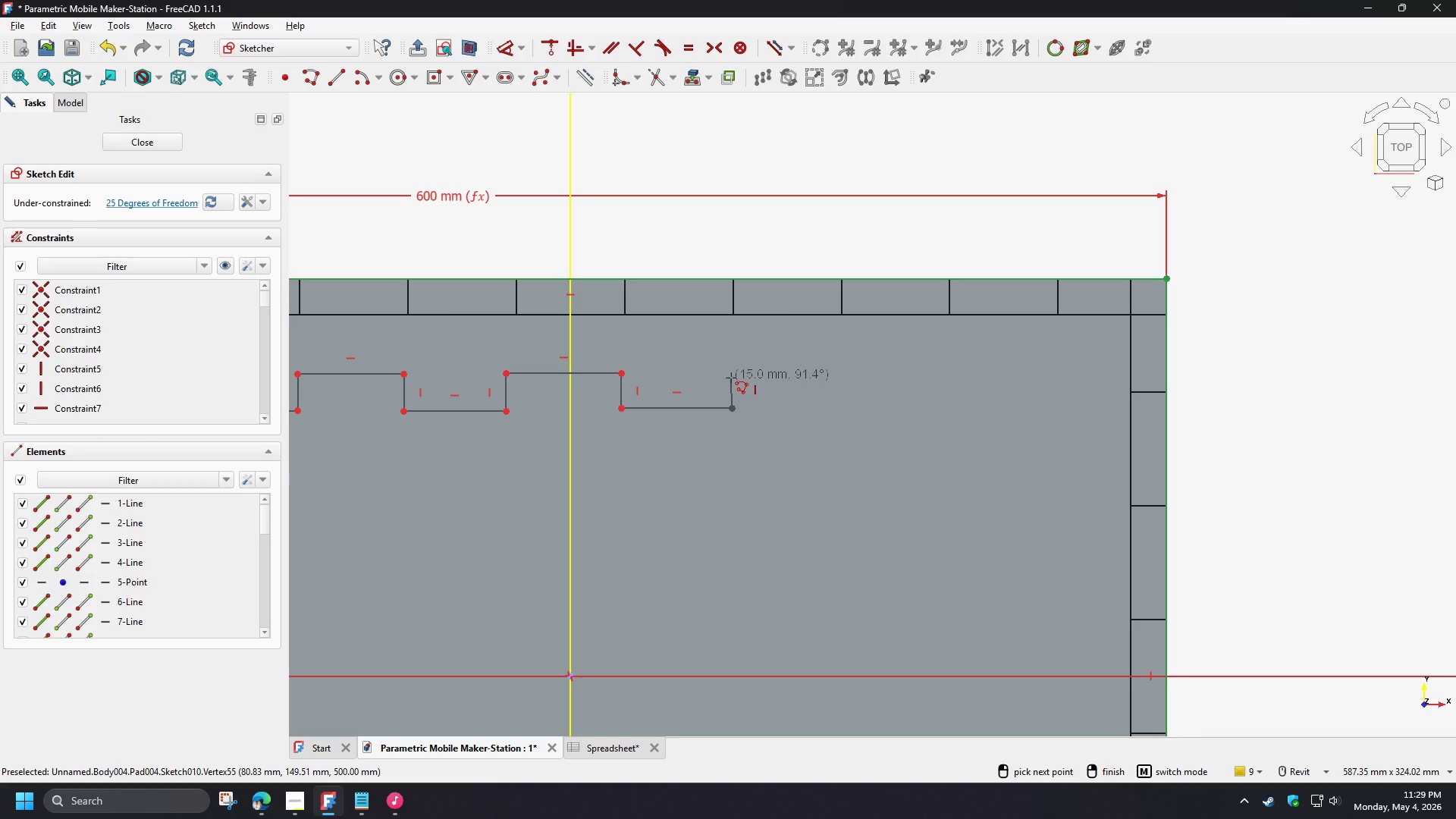 
left_click([731, 378])
 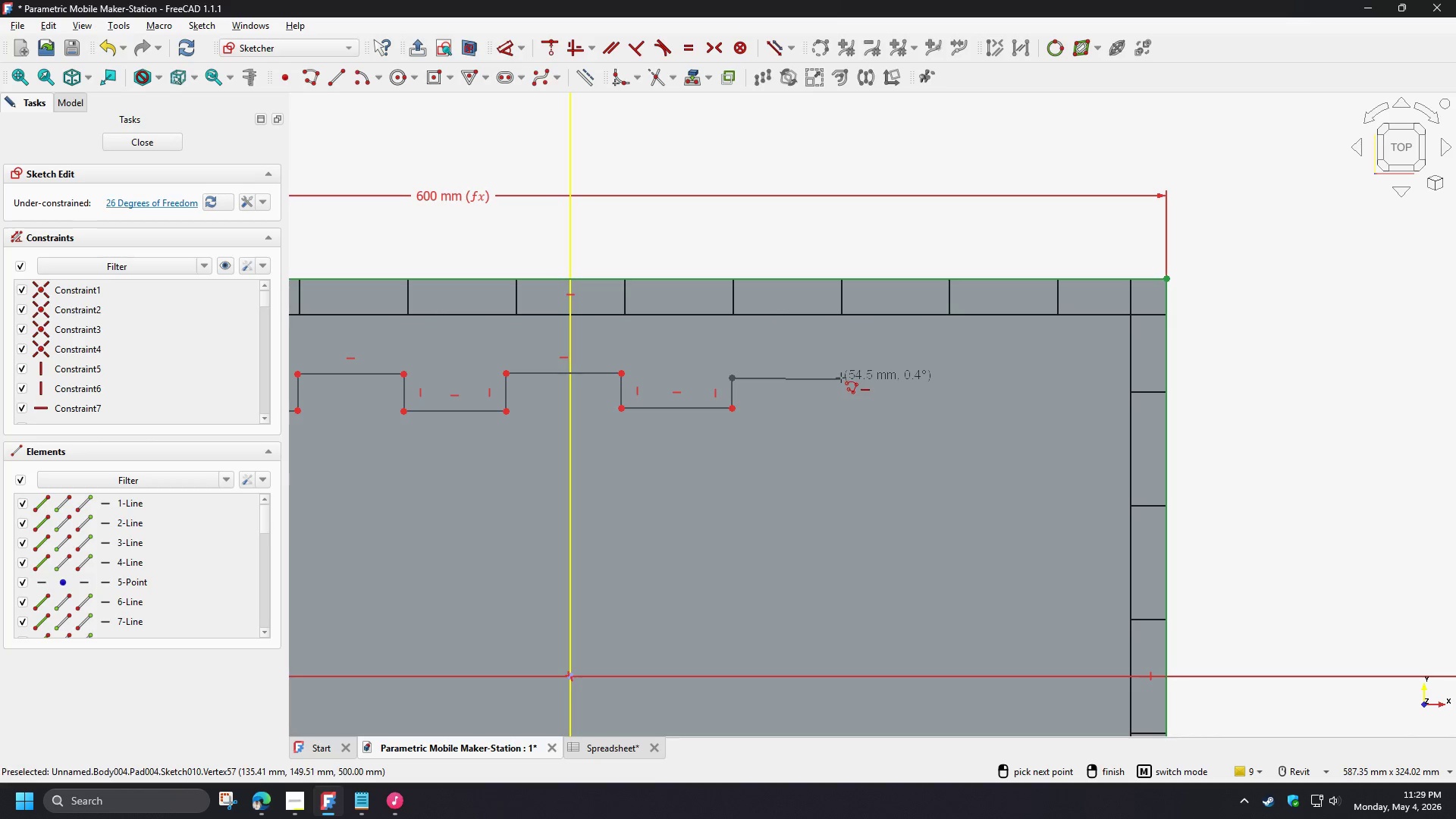 
left_click([842, 377])
 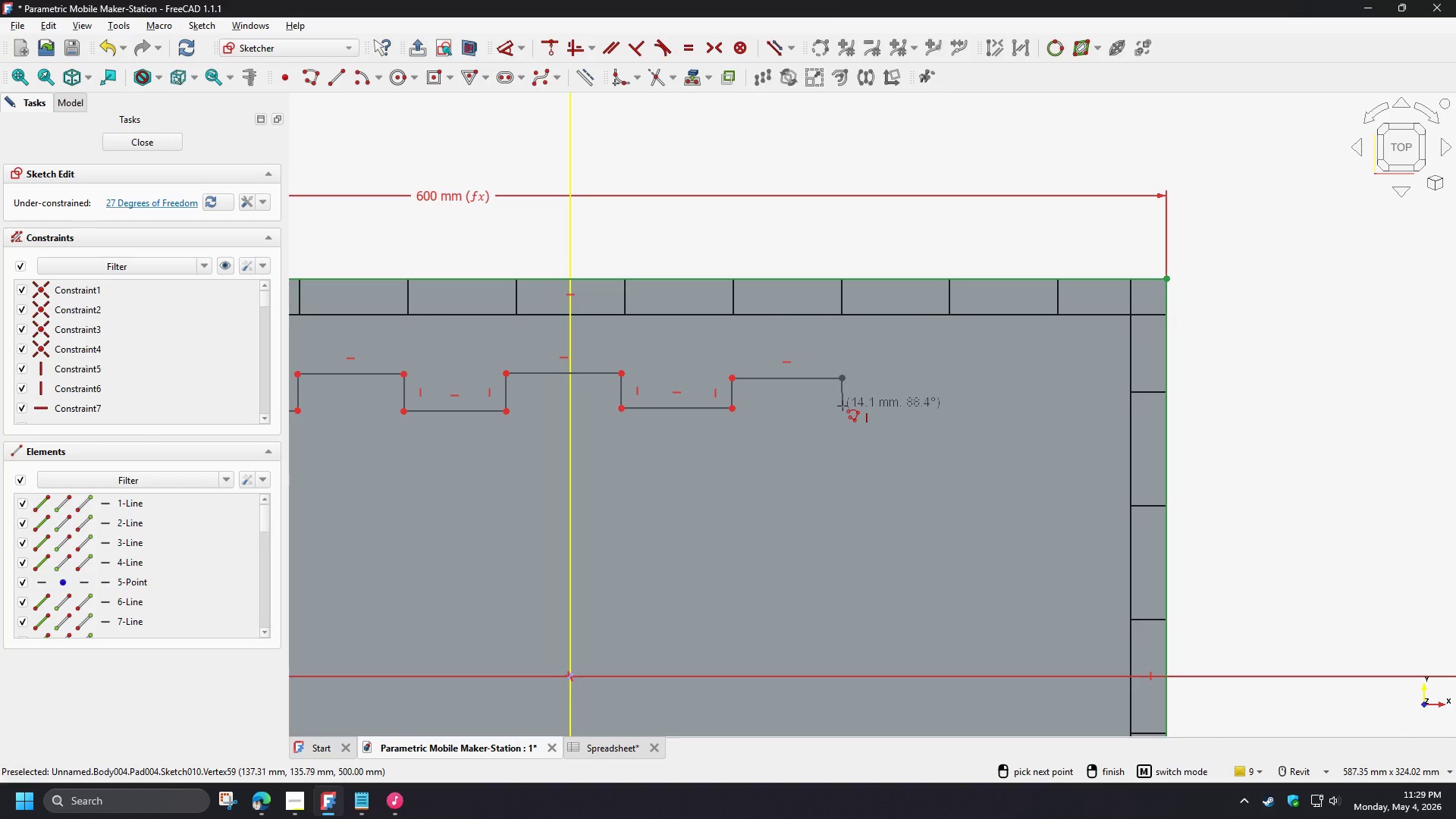 
left_click([843, 406])
 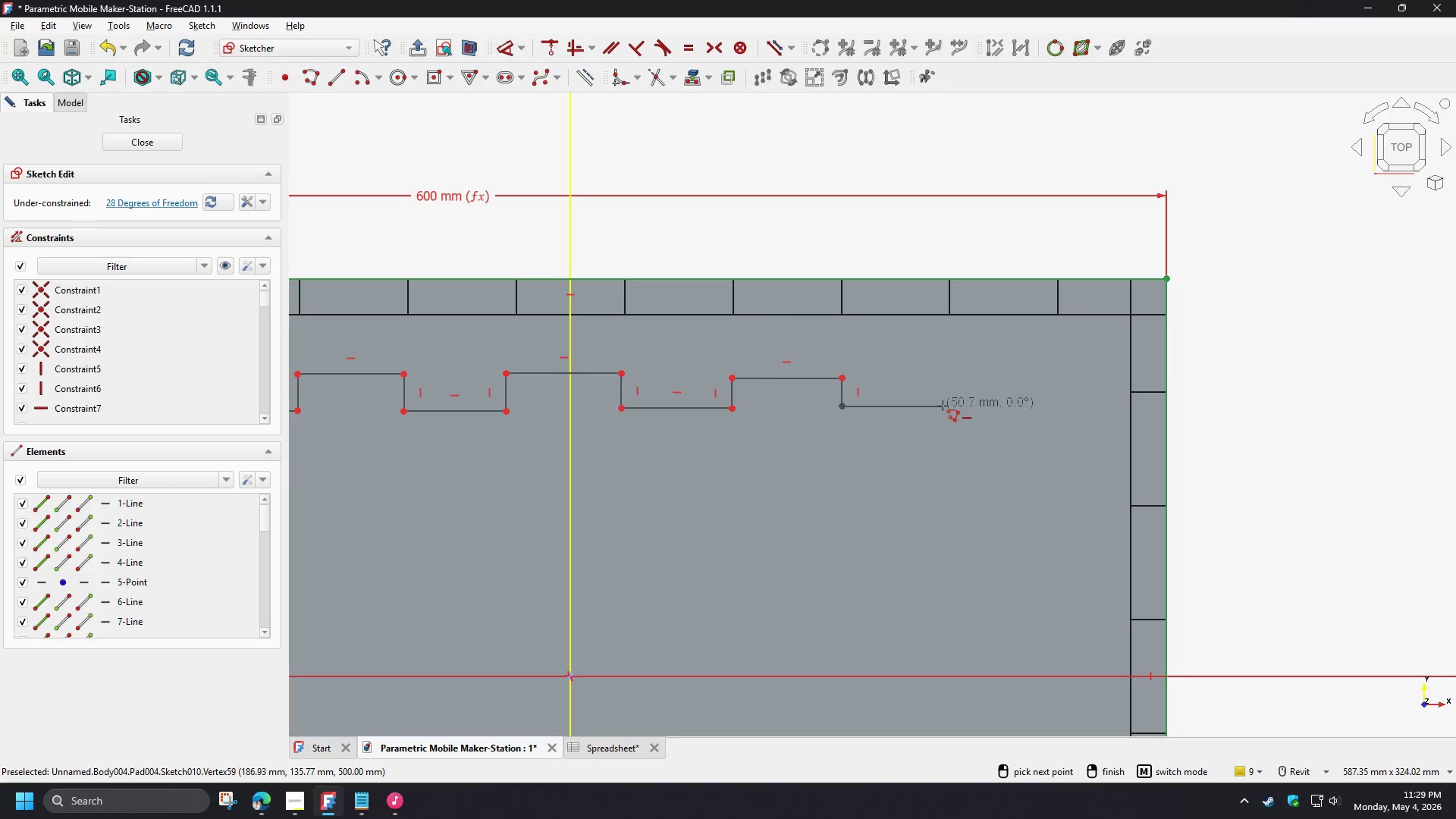 
left_click([943, 406])
 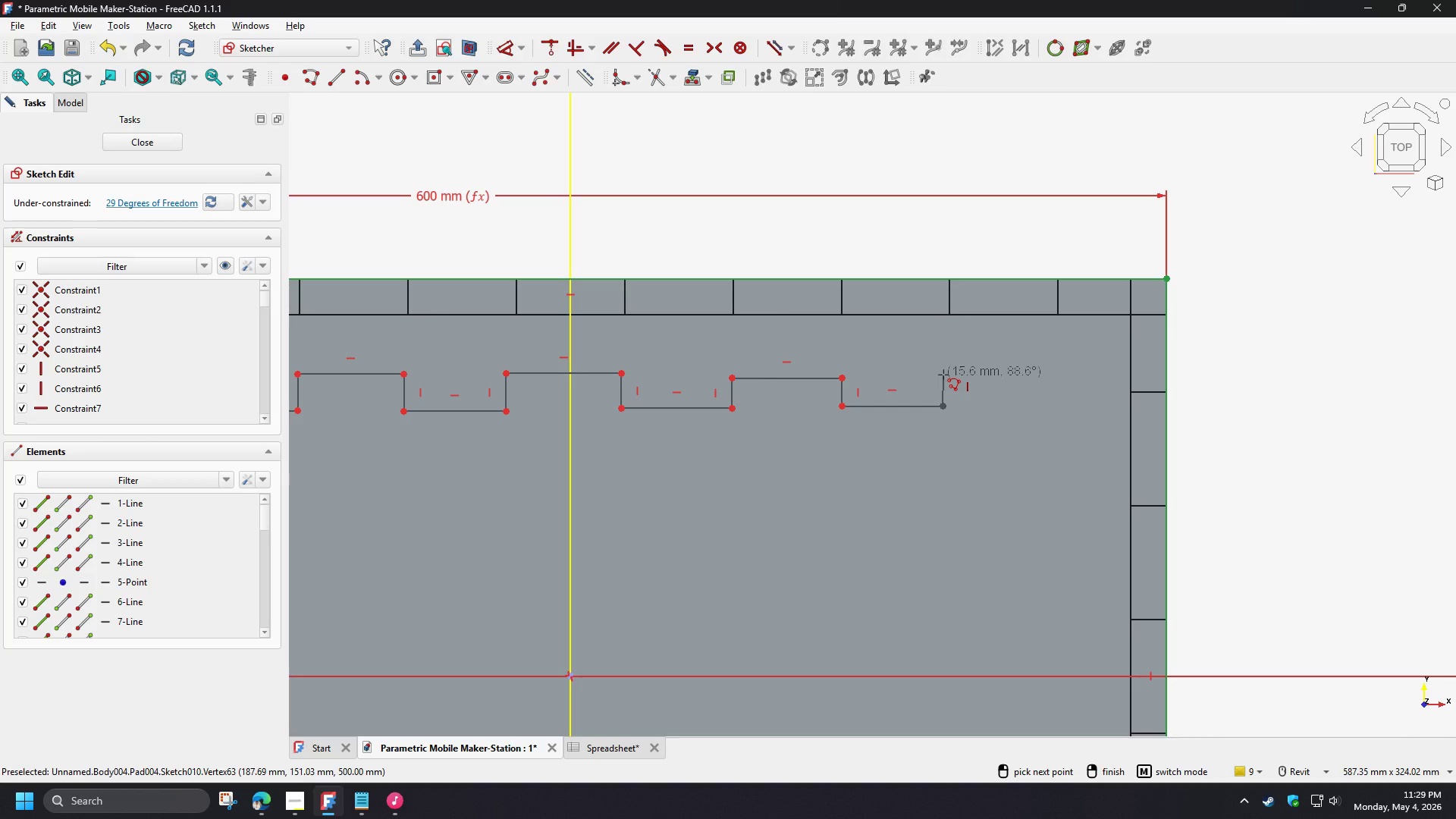 
left_click([943, 375])
 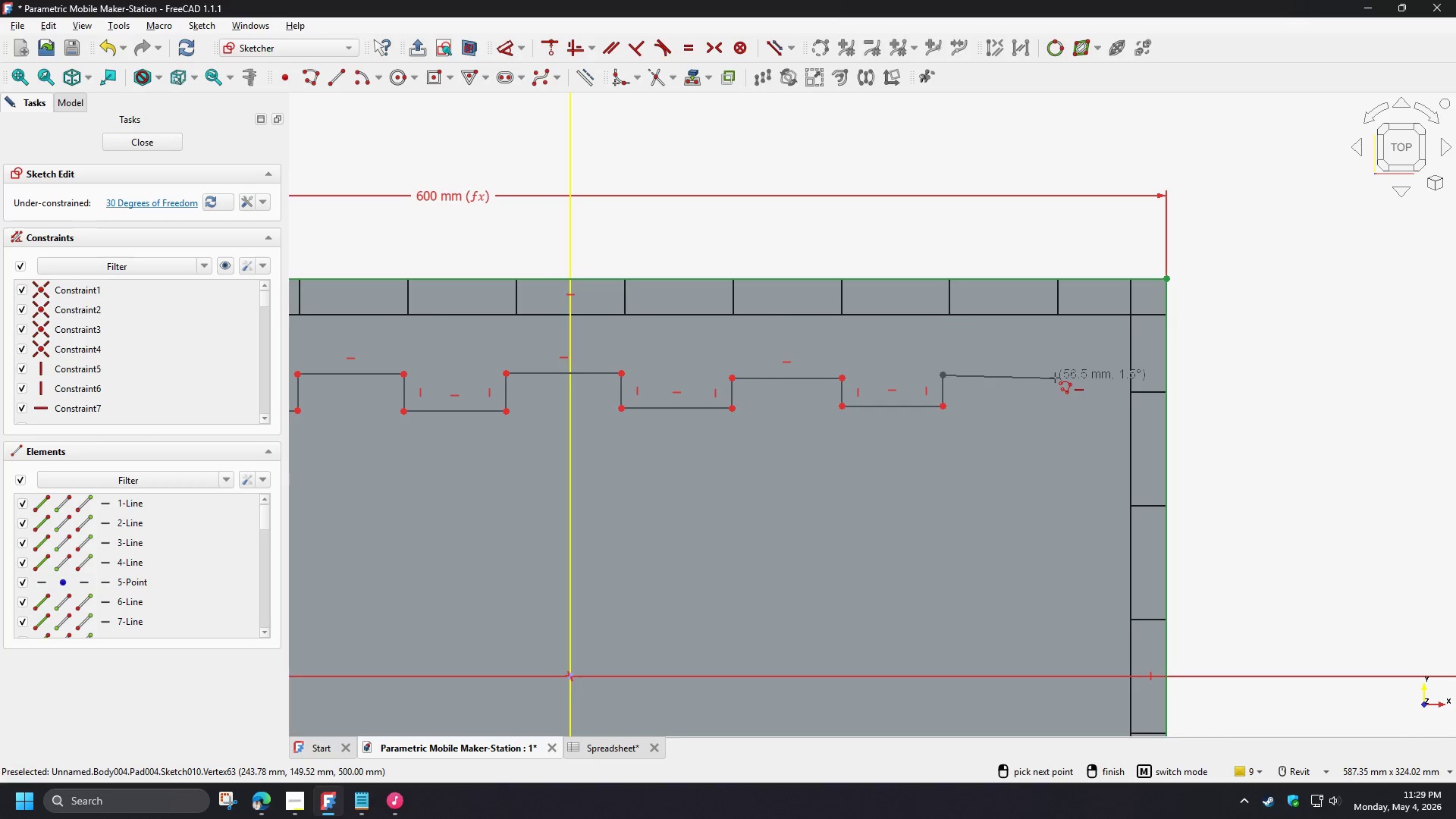 
left_click([1055, 378])
 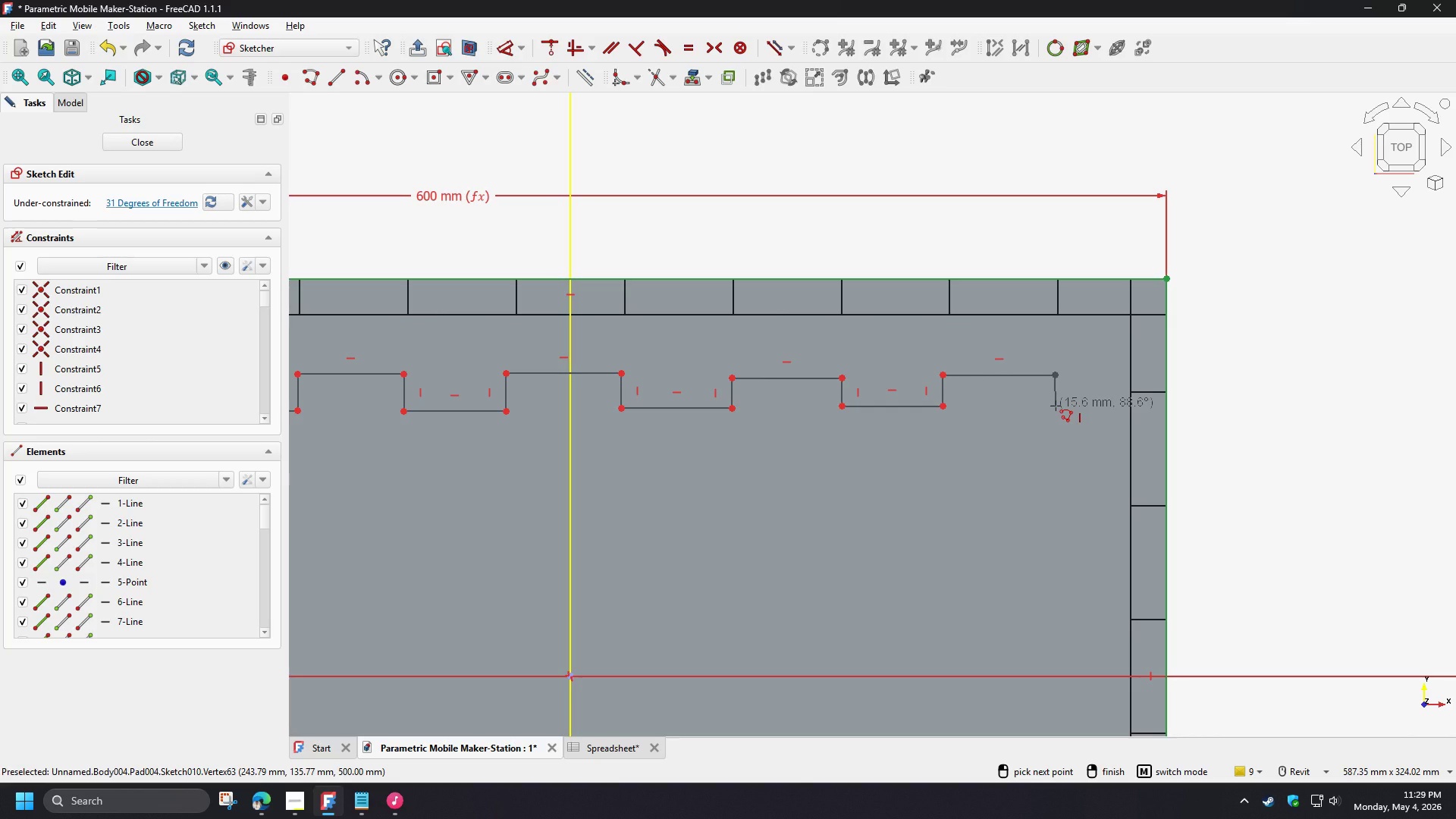 
left_click([1056, 406])
 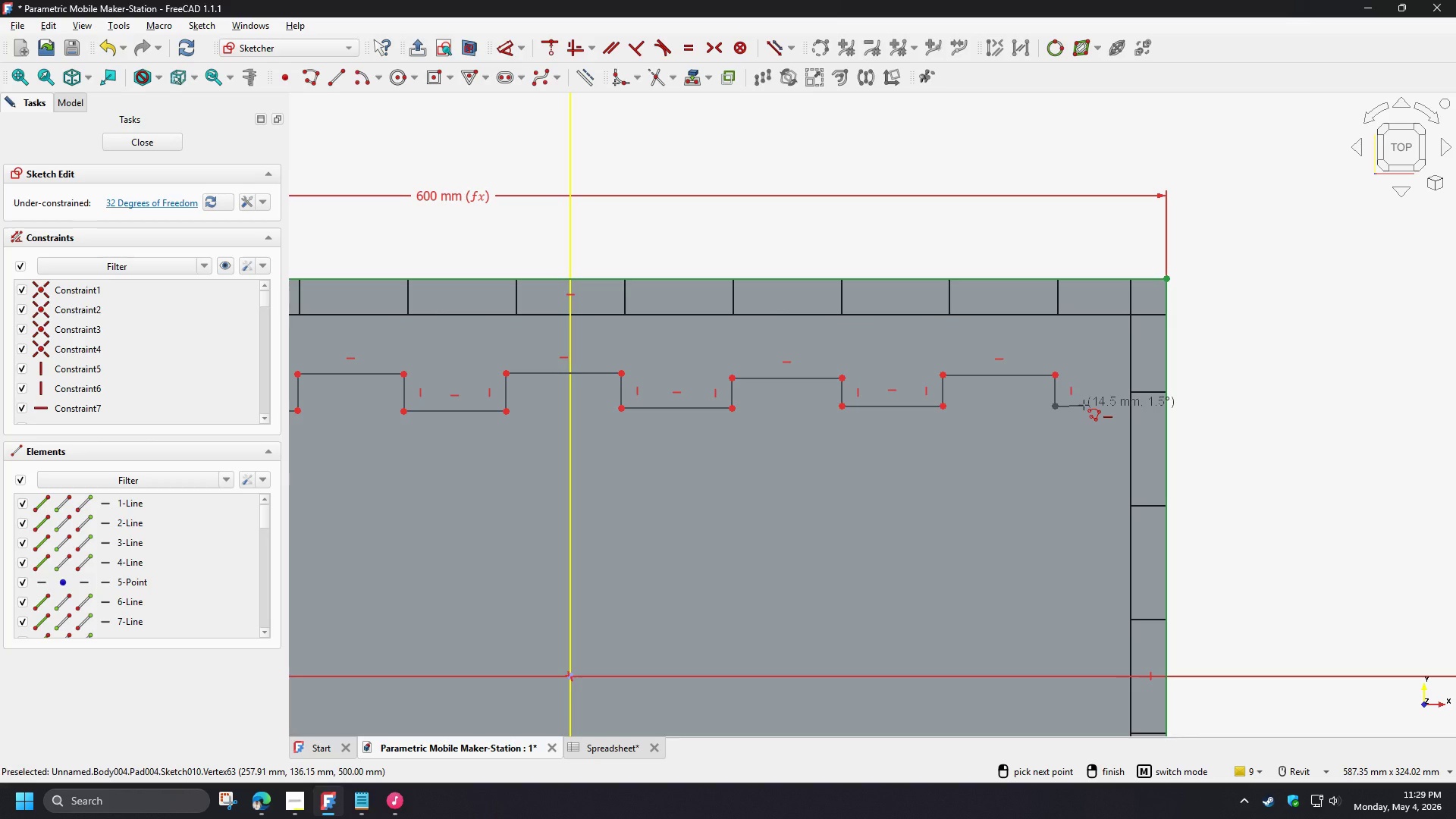 
left_click([1084, 405])
 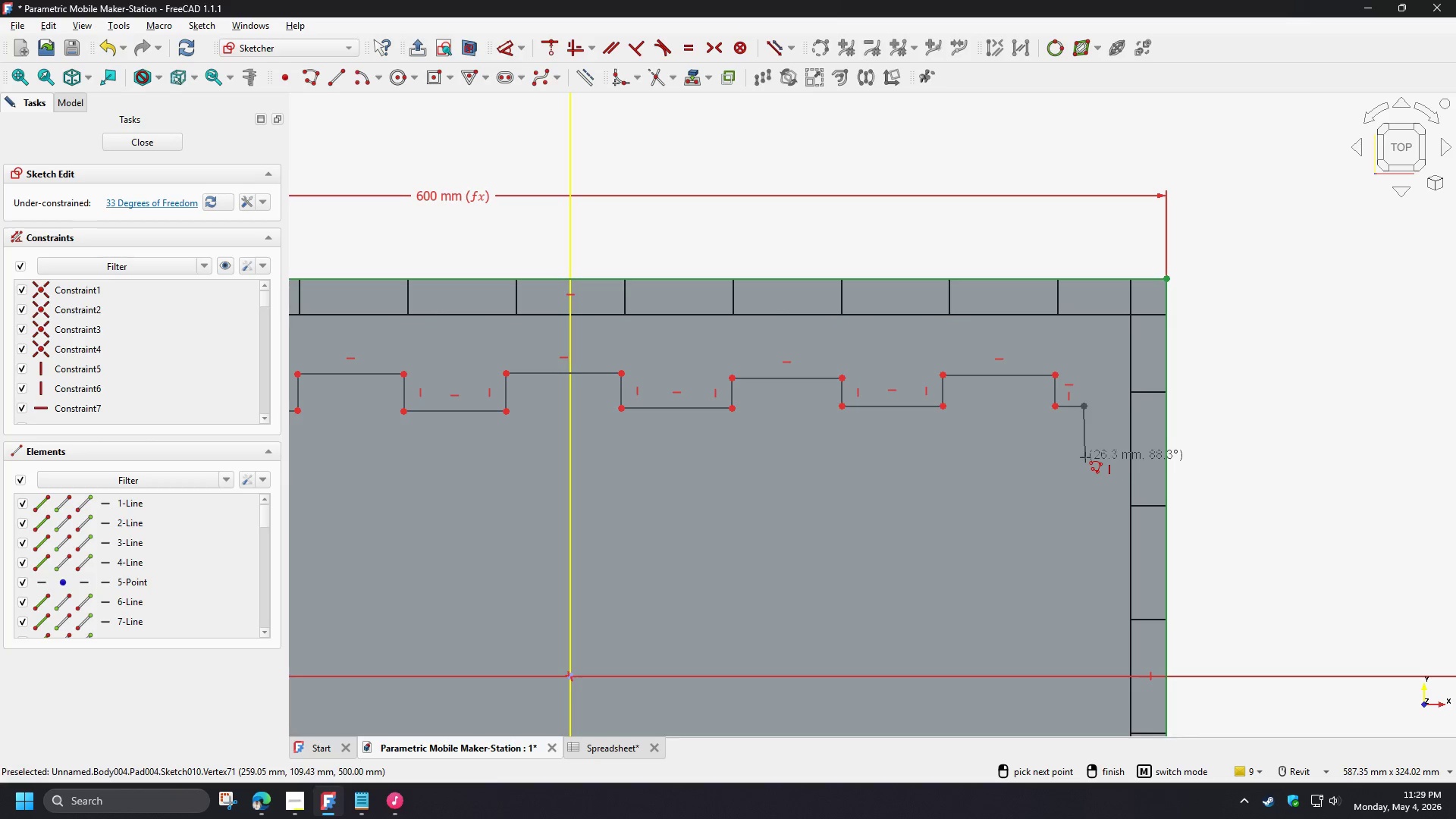 
left_click([1084, 457])
 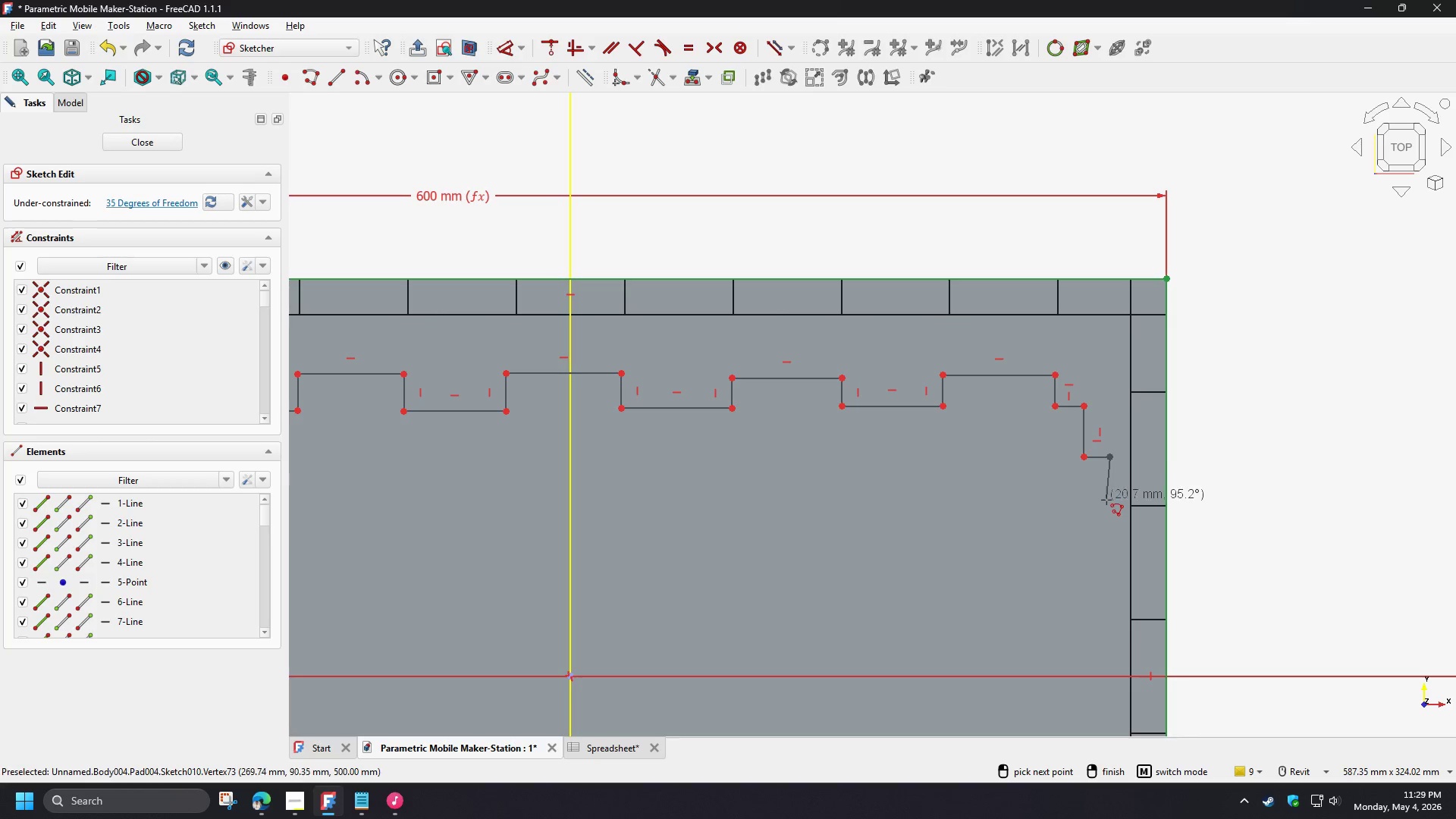 
left_click([1110, 509])
 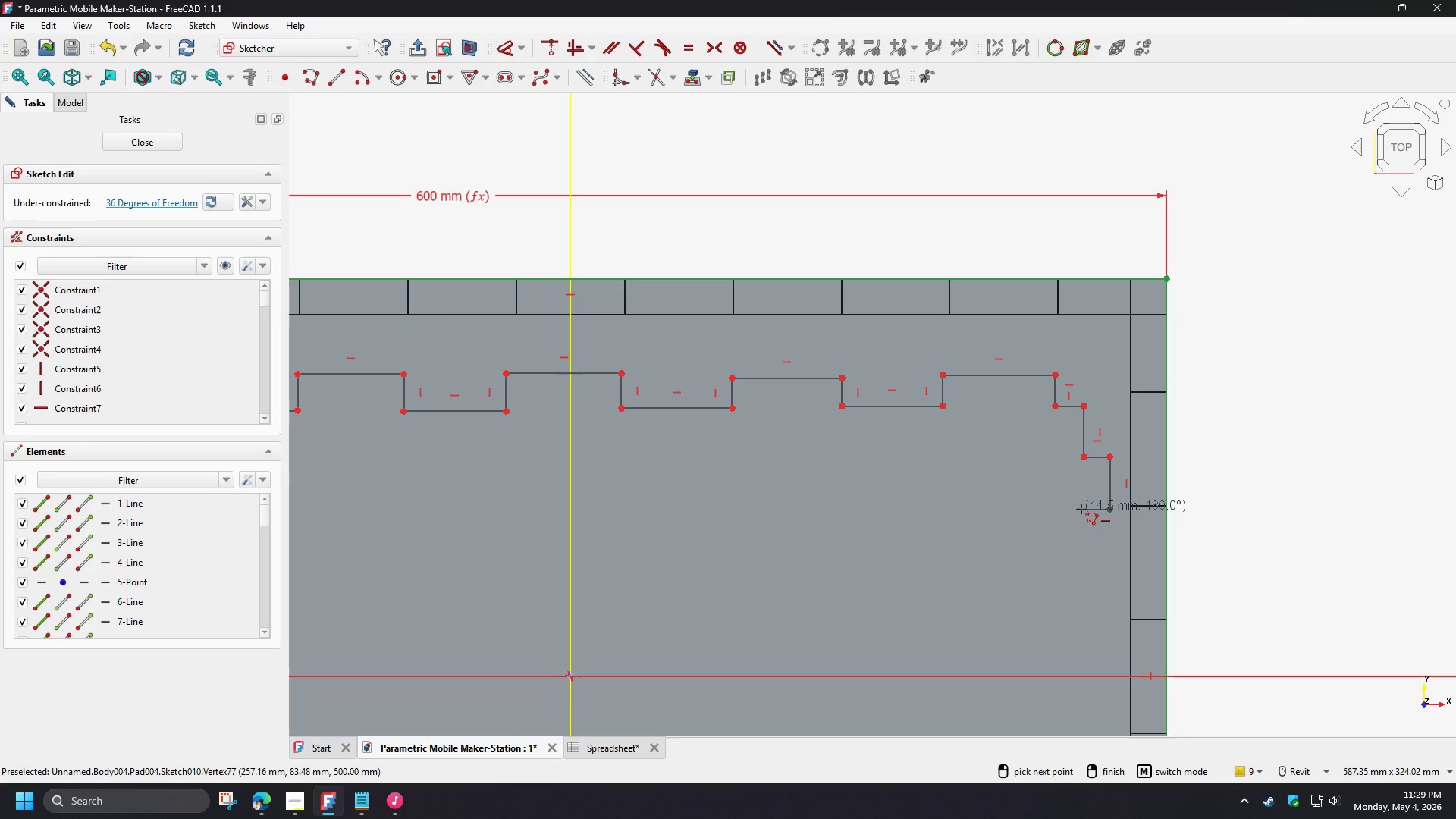 
left_click([1082, 508])
 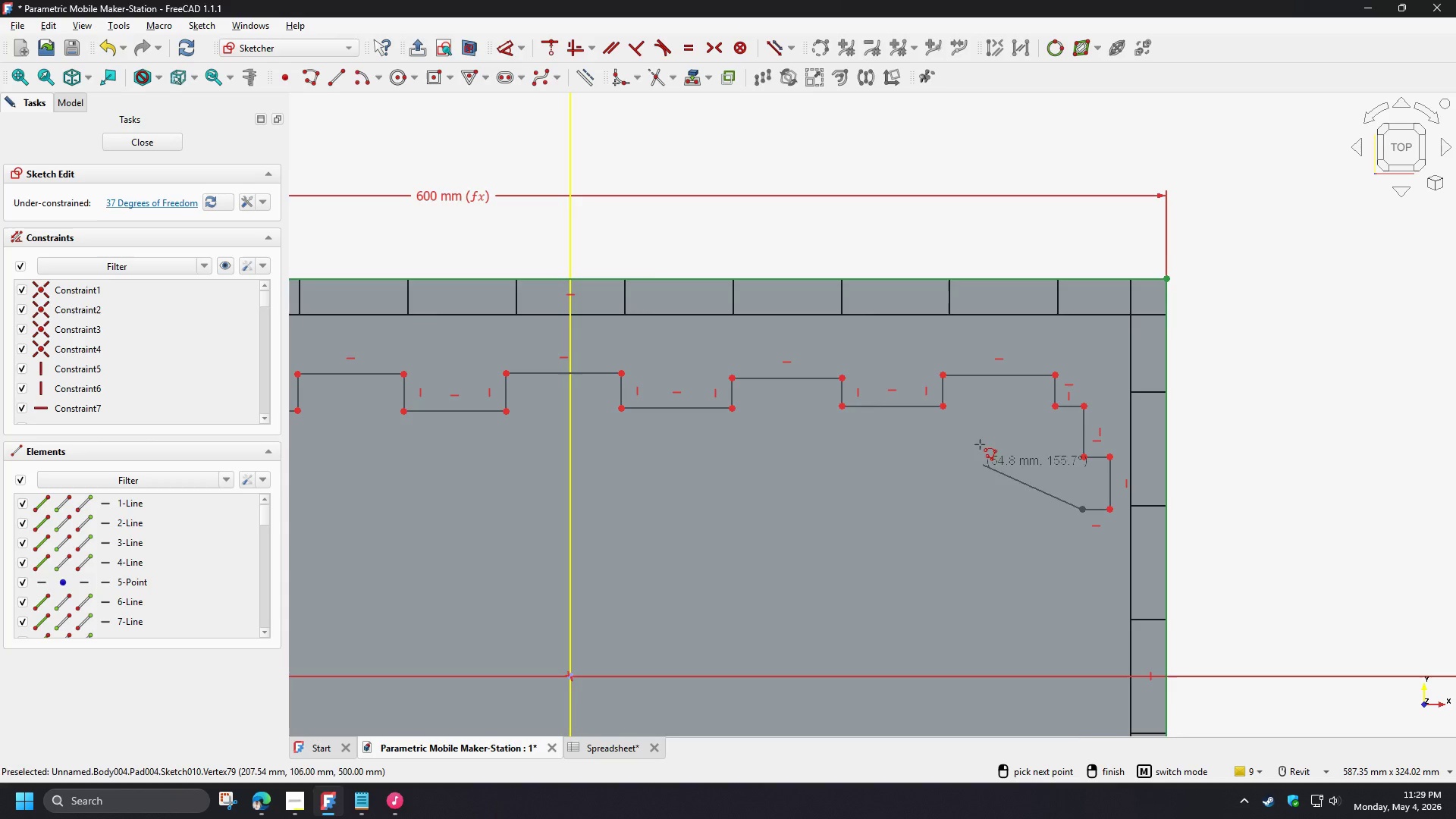 
scroll: coordinate [978, 427], scroll_direction: down, amount: 3.0
 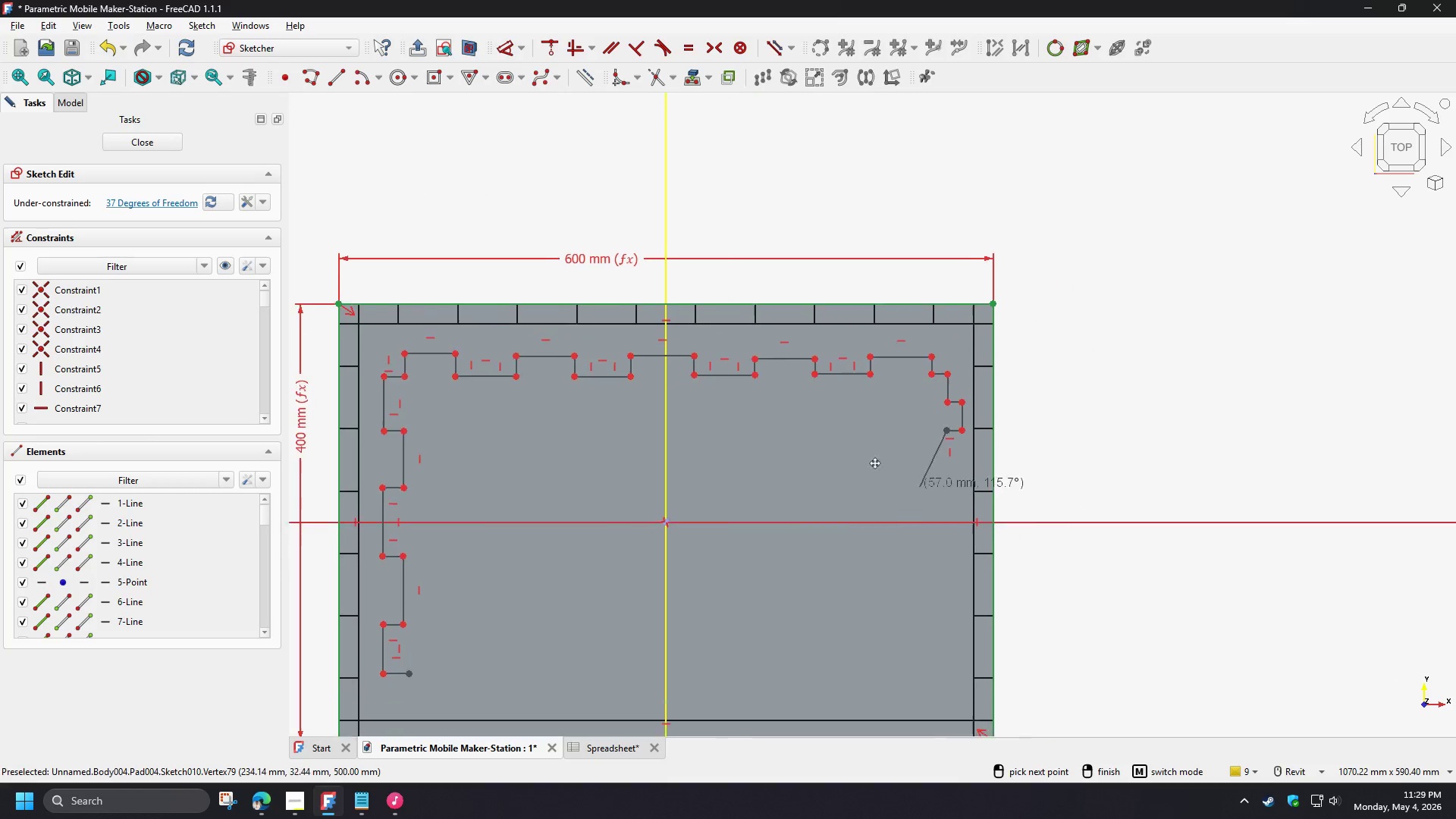 
scroll: coordinate [843, 453], scroll_direction: up, amount: 2.0
 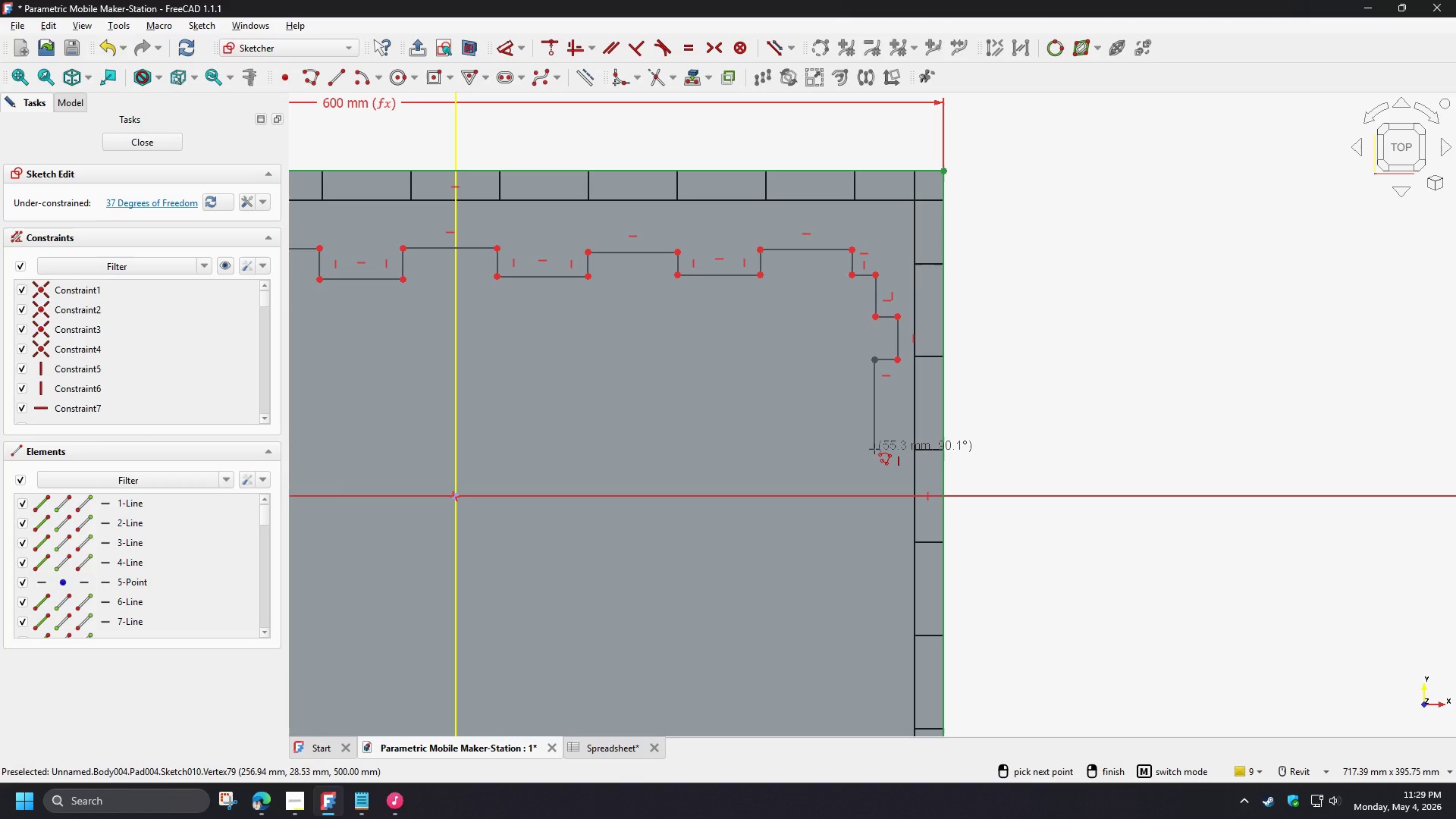 
left_click([874, 449])
 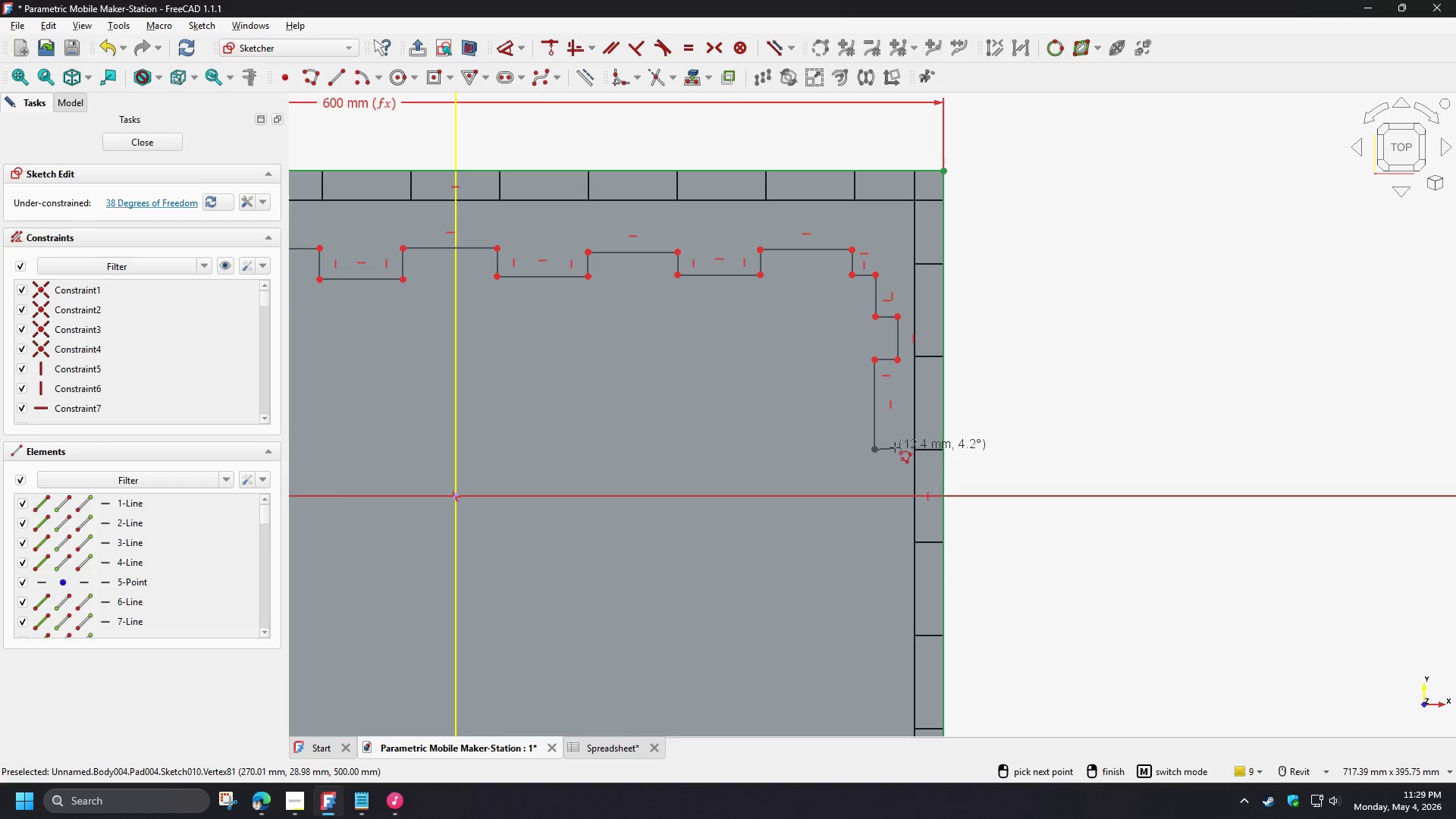 
wait(6.09)
 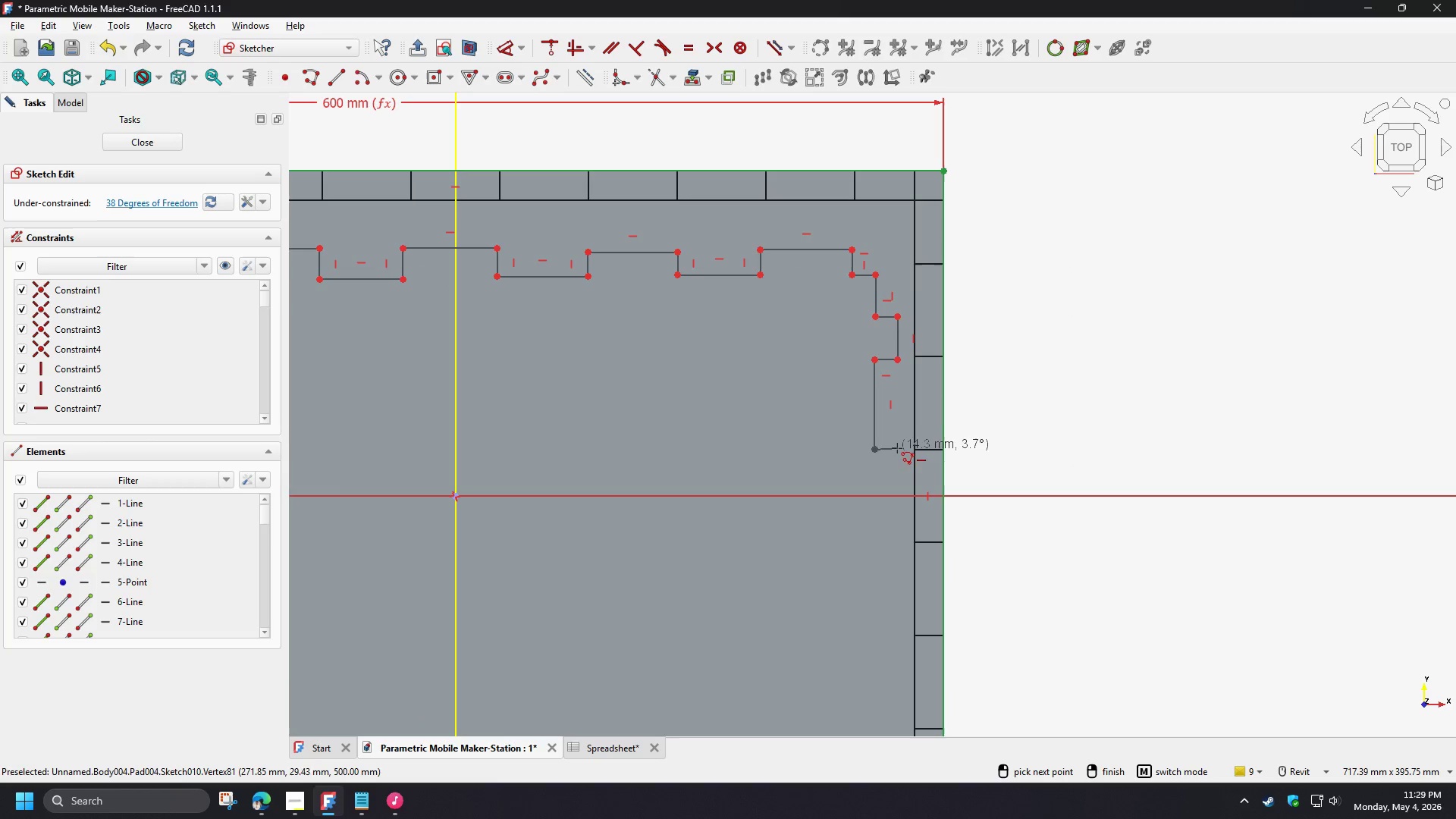 
left_click([892, 449])
 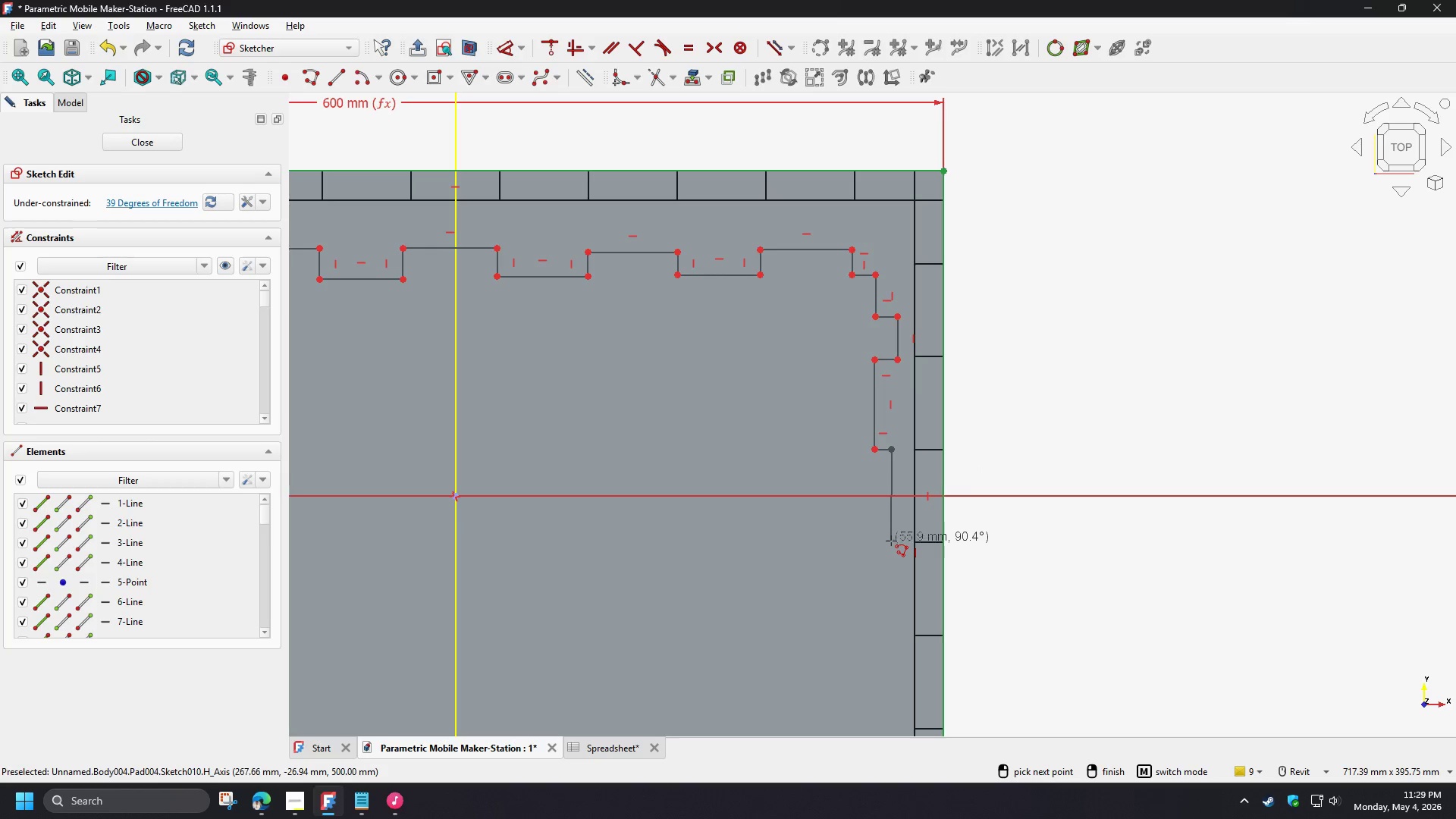 
left_click([891, 541])
 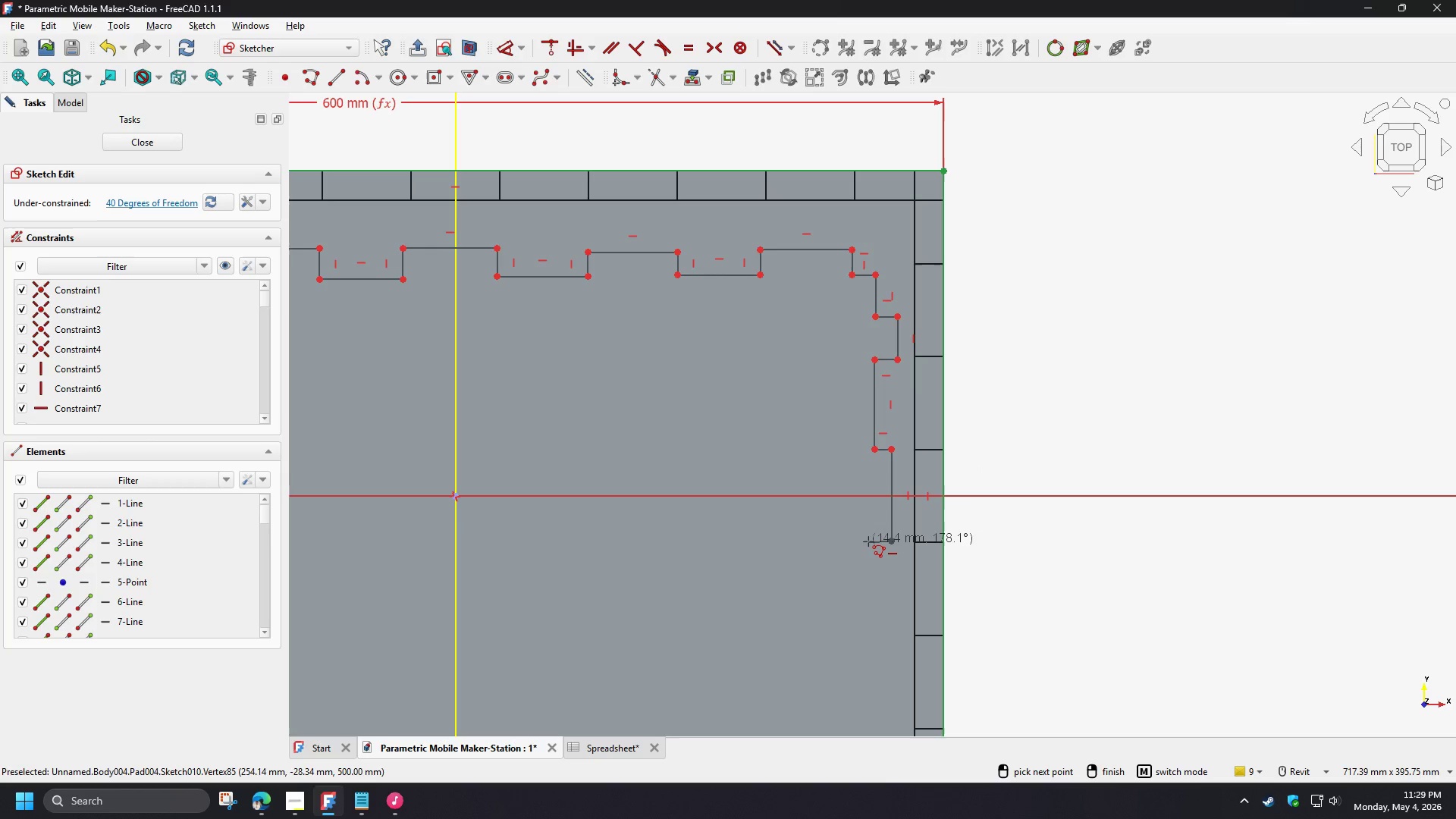 
left_click([868, 541])
 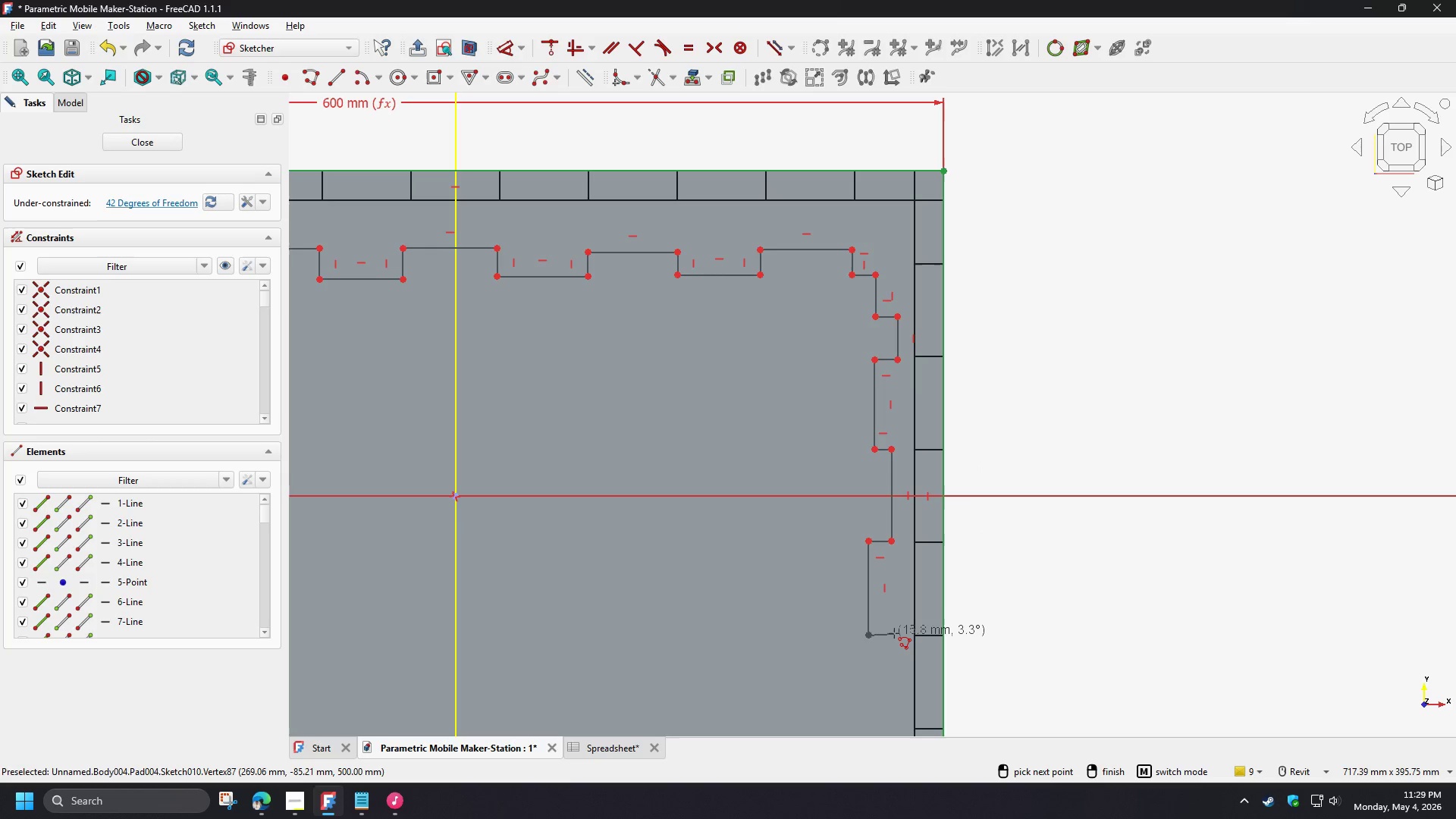 
left_click([893, 635])
 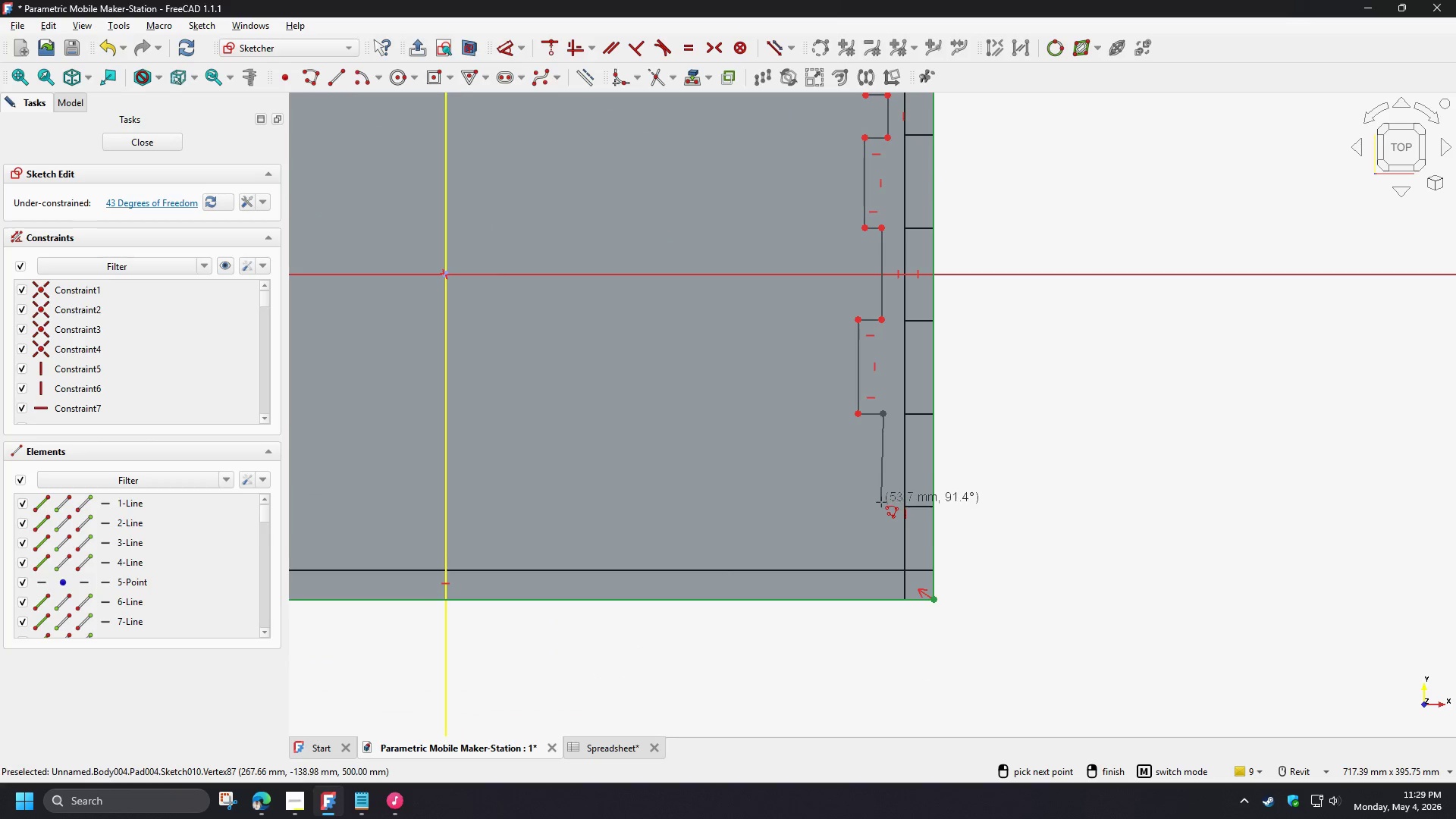 
left_click([881, 502])
 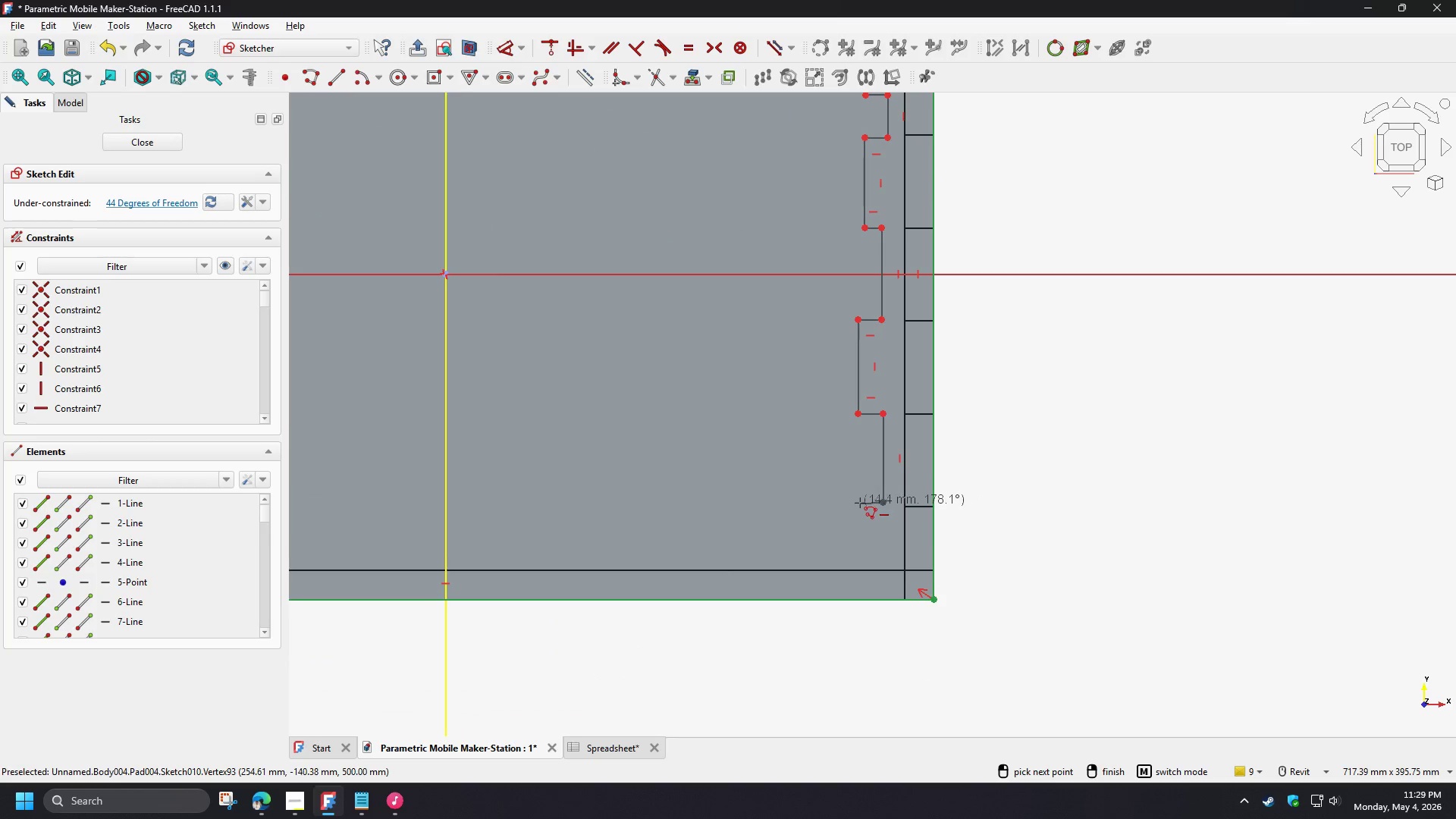 
left_click([860, 503])
 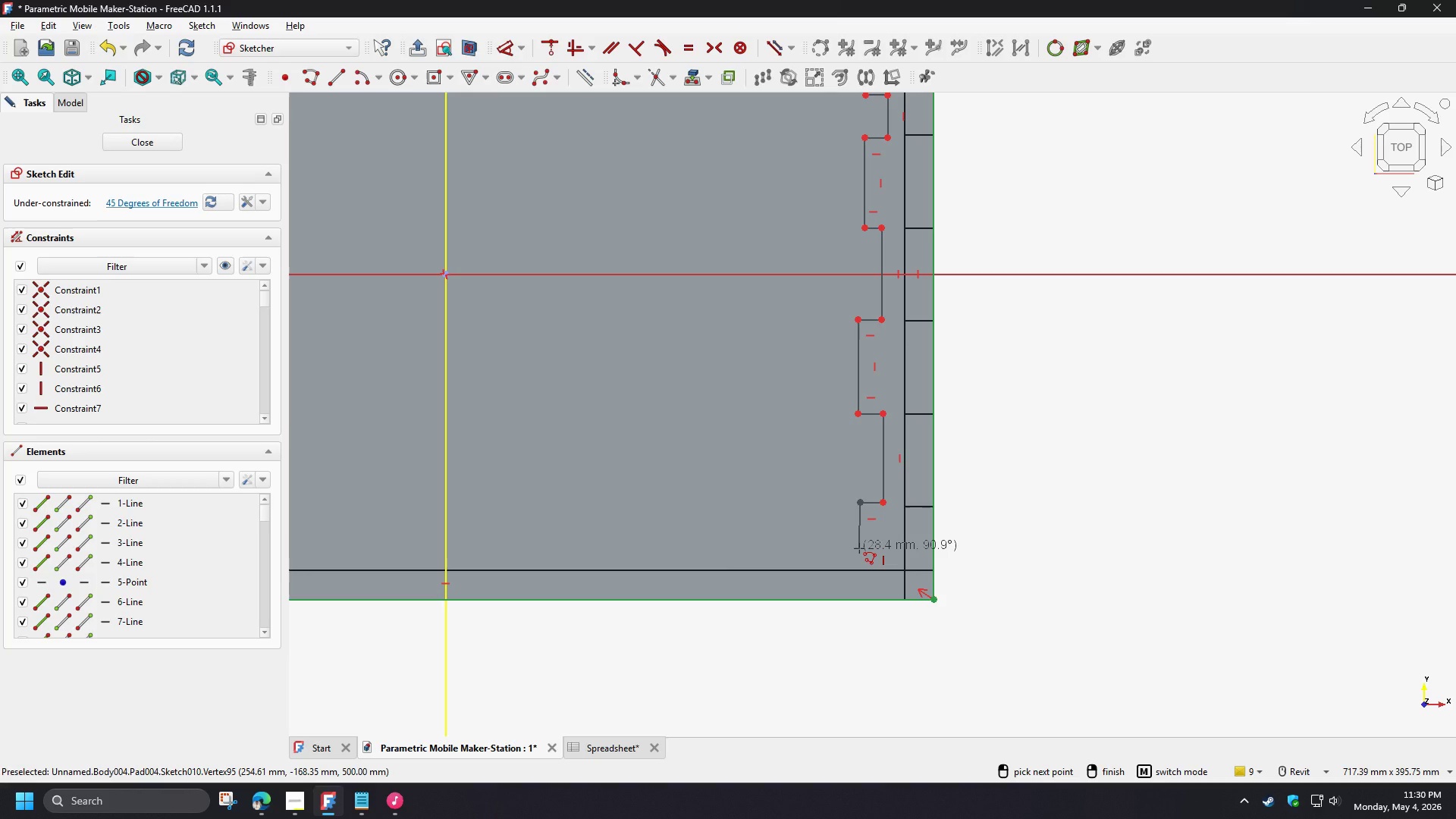 
left_click([859, 548])
 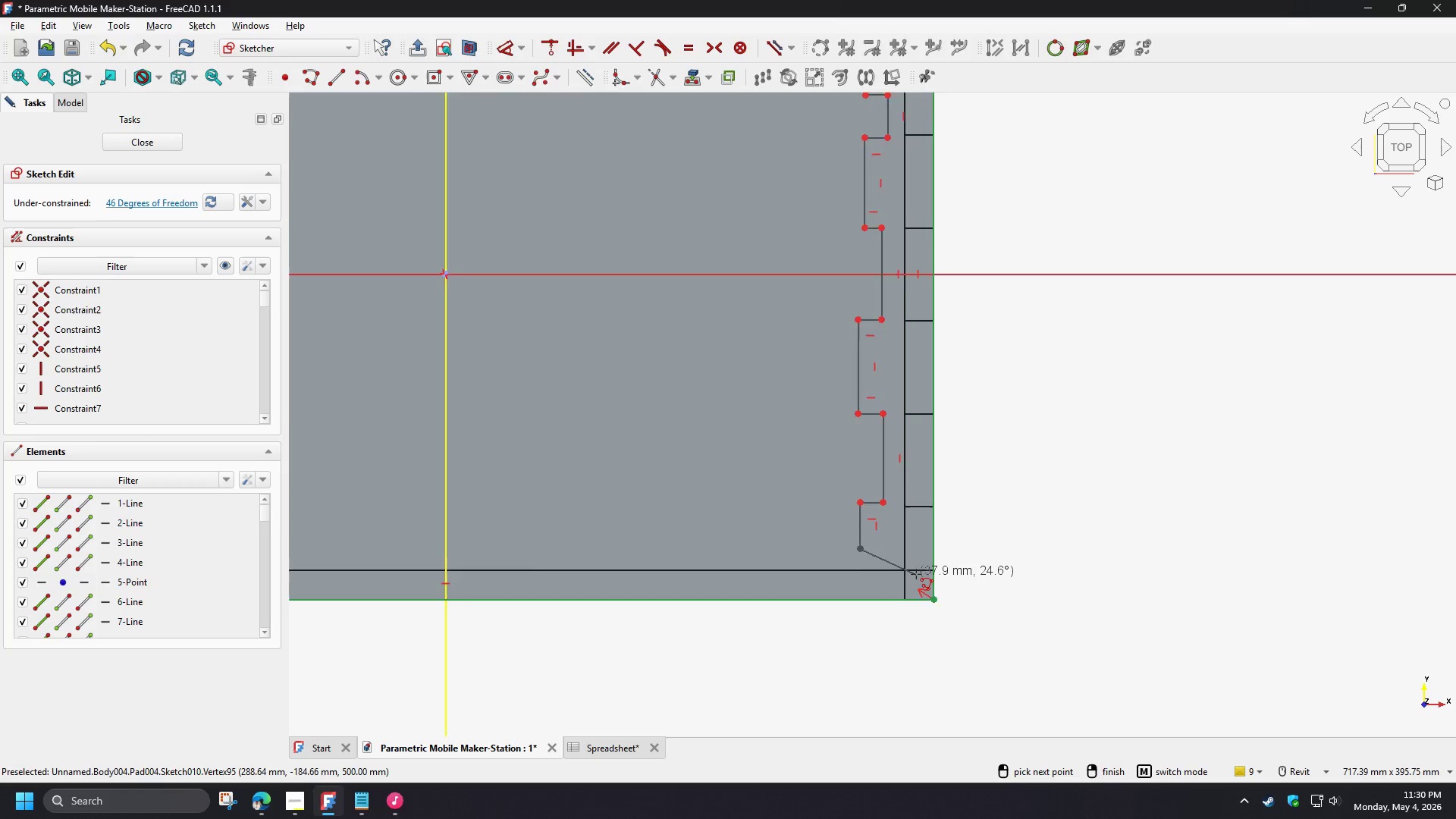 
scroll: coordinate [916, 573], scroll_direction: down, amount: 3.0
 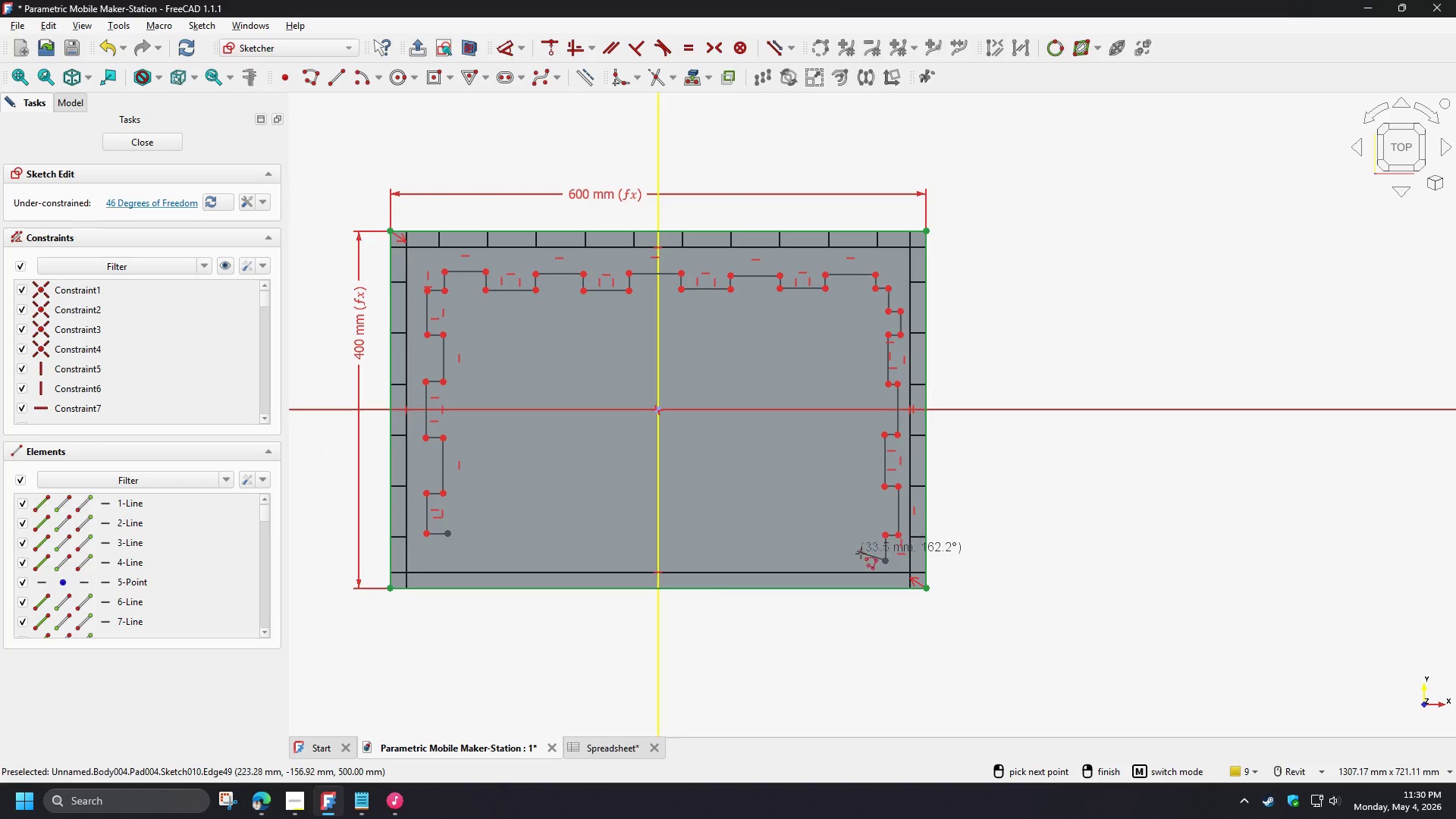 
scroll: coordinate [868, 557], scroll_direction: up, amount: 3.0
 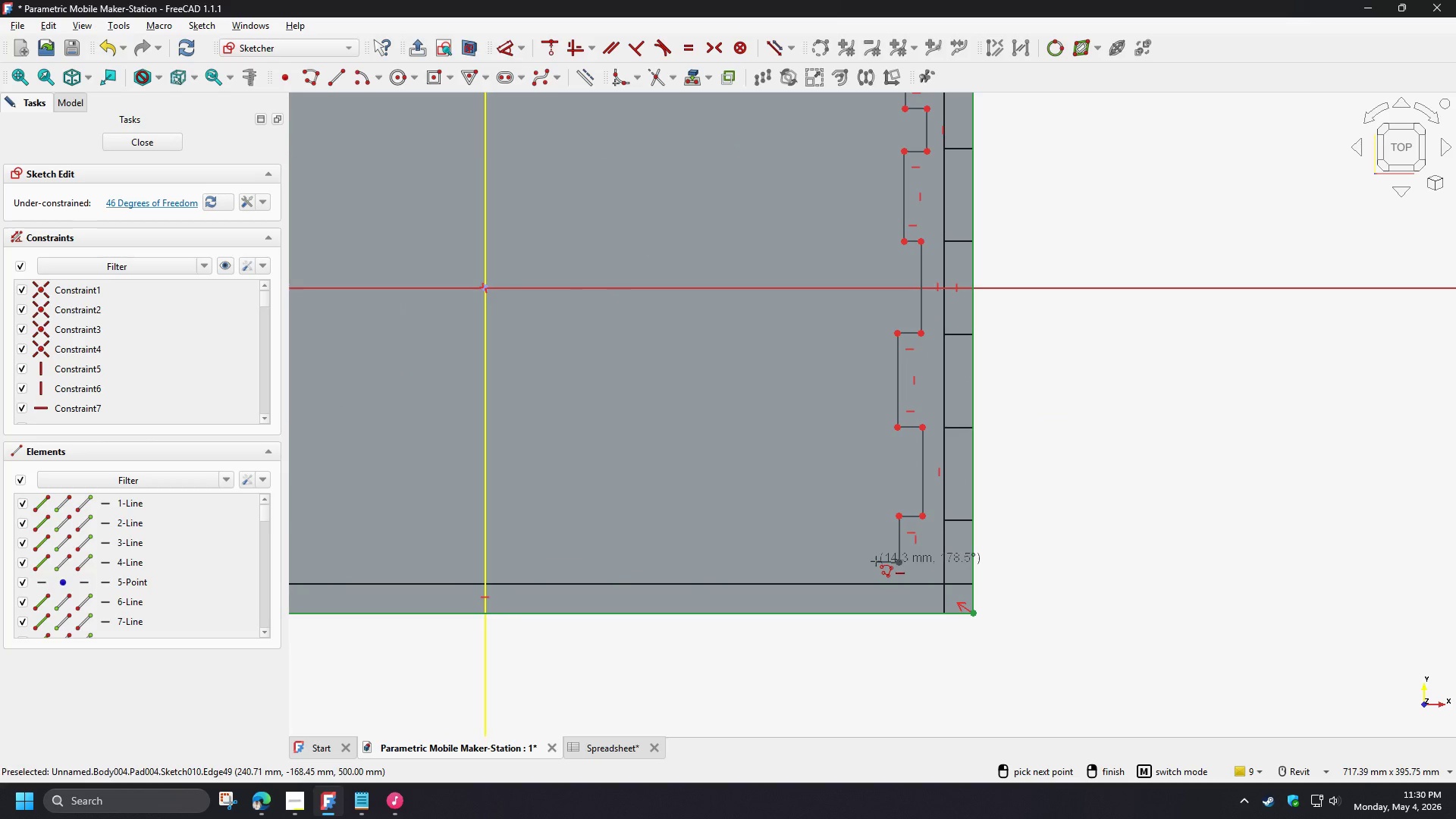 
left_click([876, 561])
 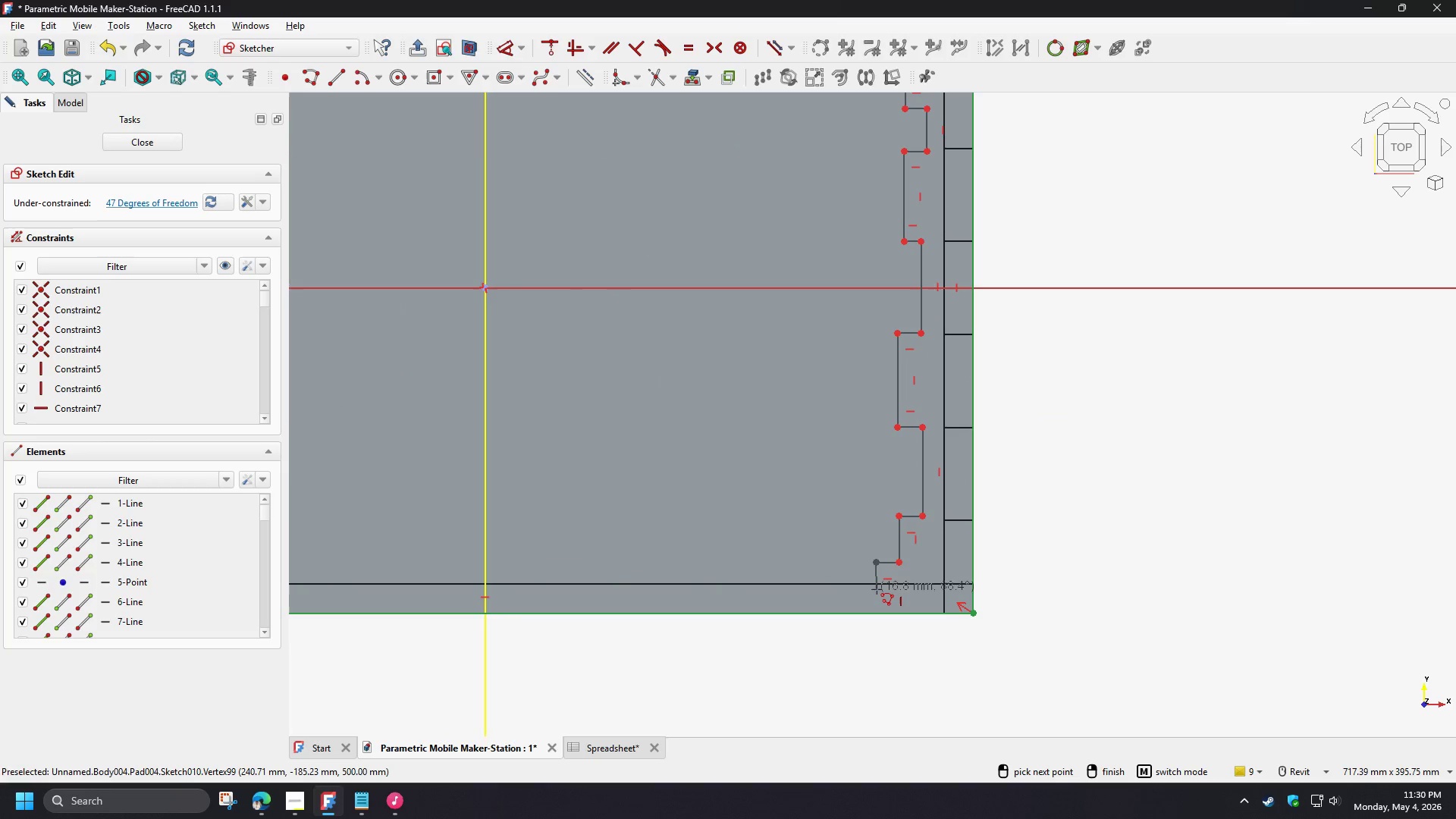 
left_click([877, 589])
 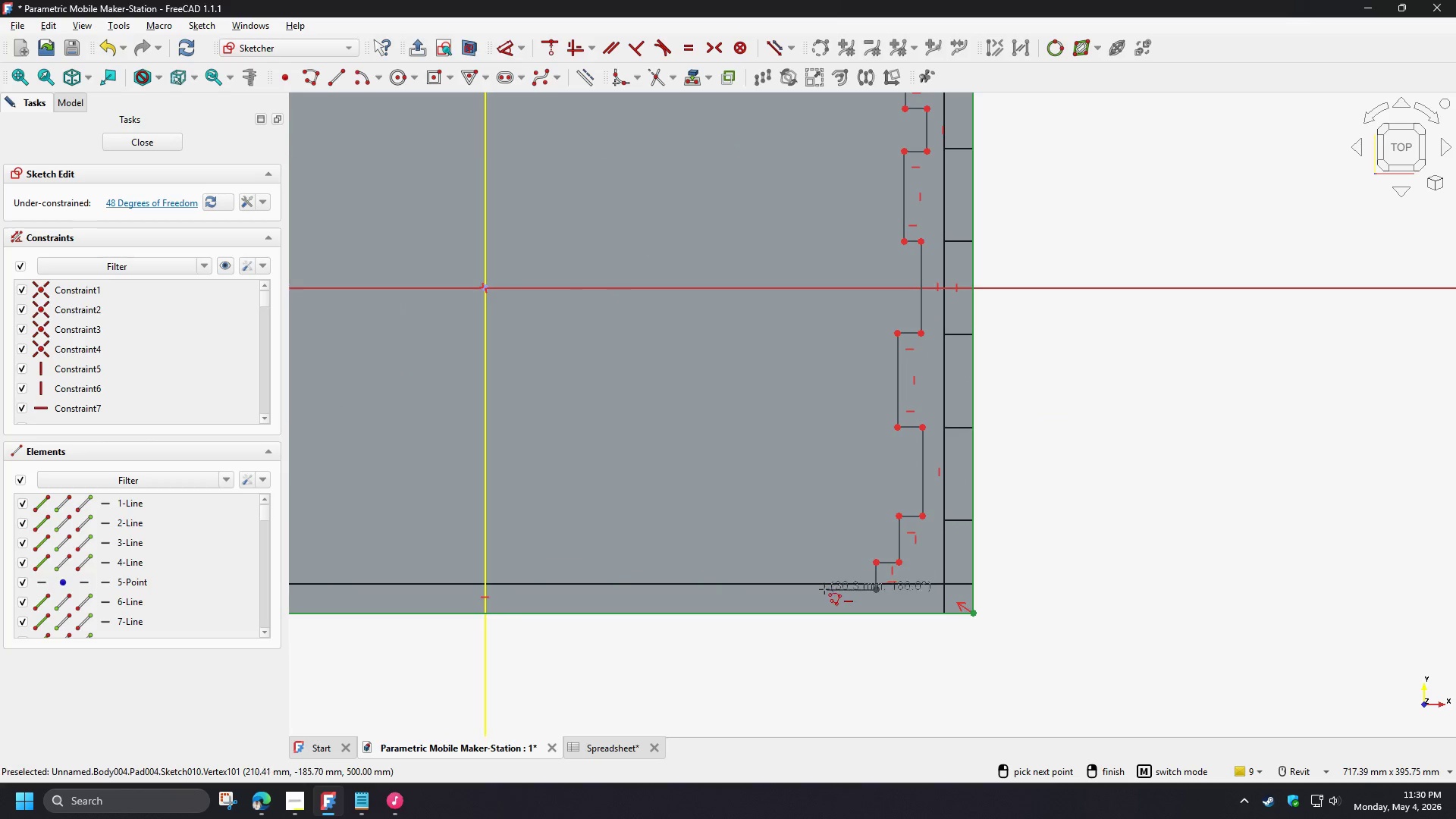 
left_click([822, 590])
 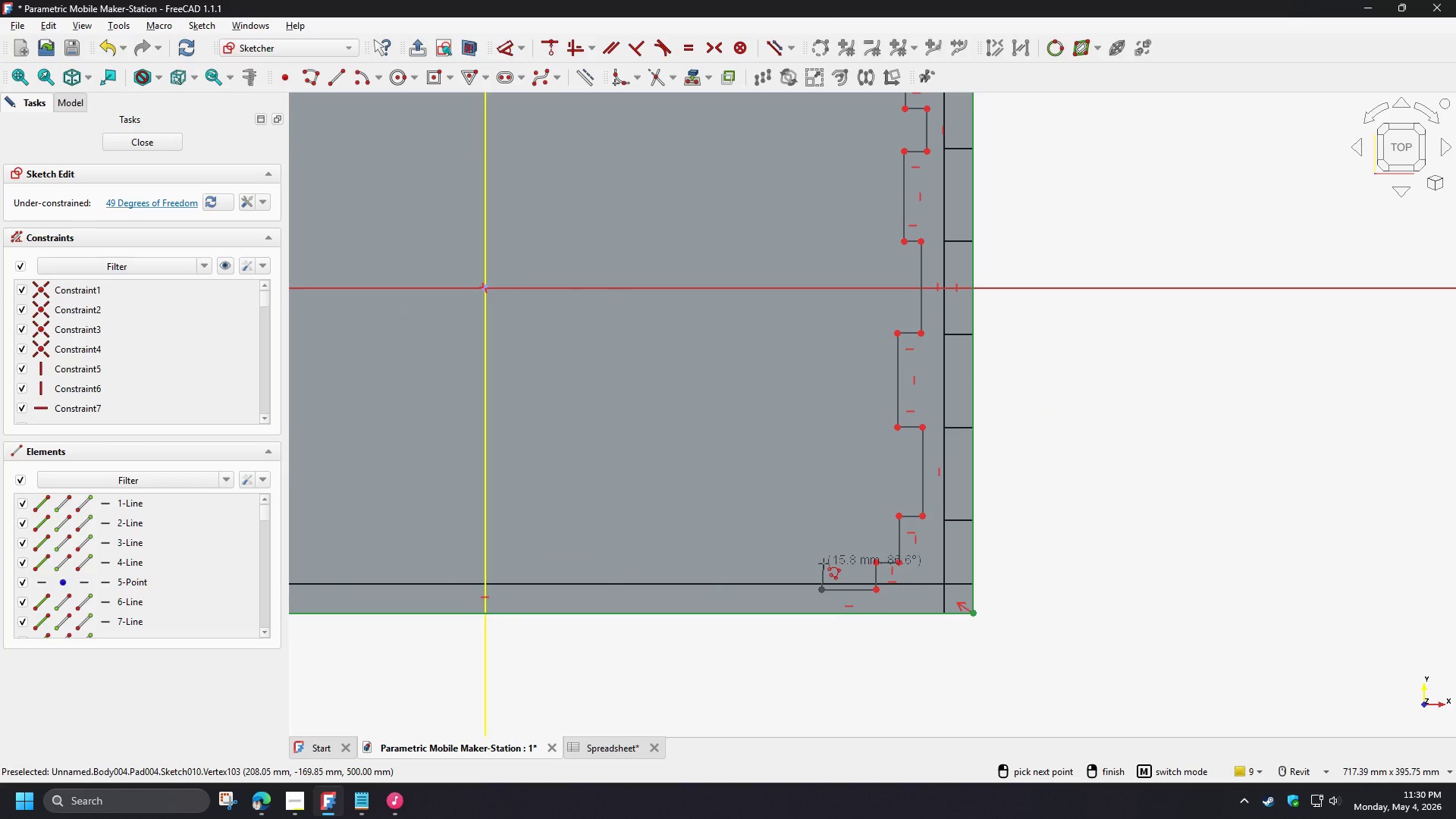 
scroll: coordinate [823, 565], scroll_direction: down, amount: 2.0
 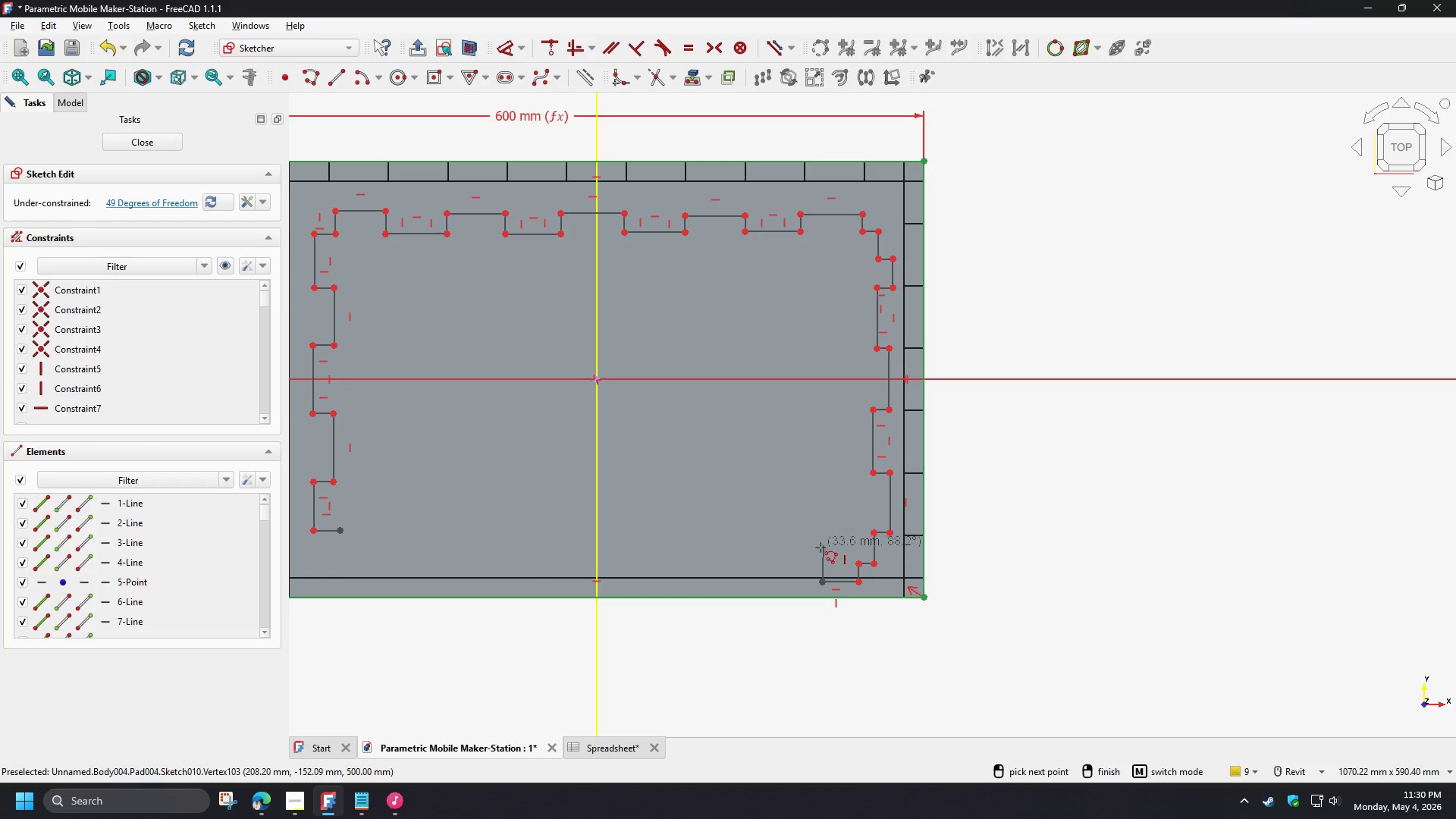 
scroll: coordinate [821, 548], scroll_direction: up, amount: 2.0
 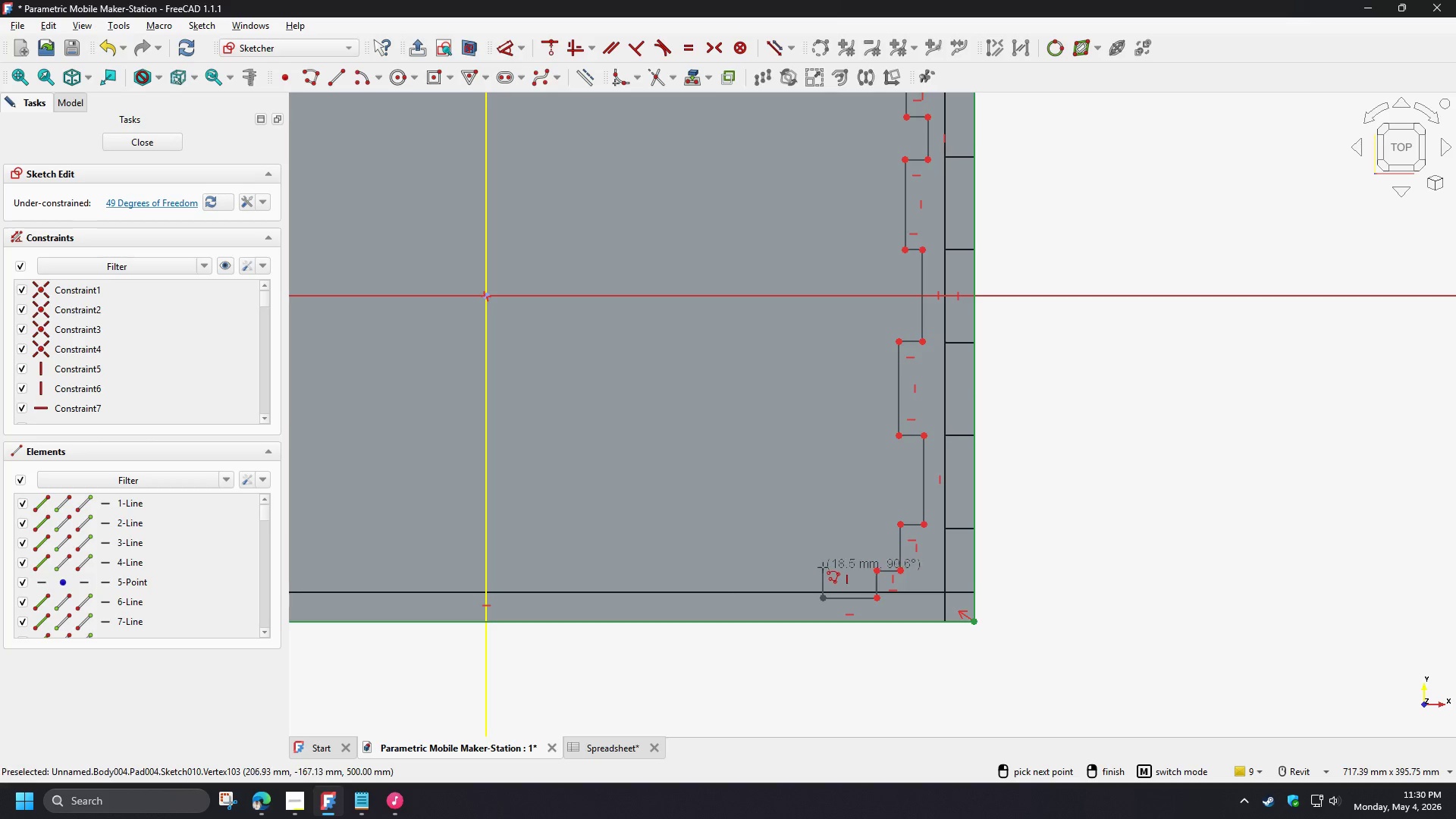 
left_click([823, 567])
 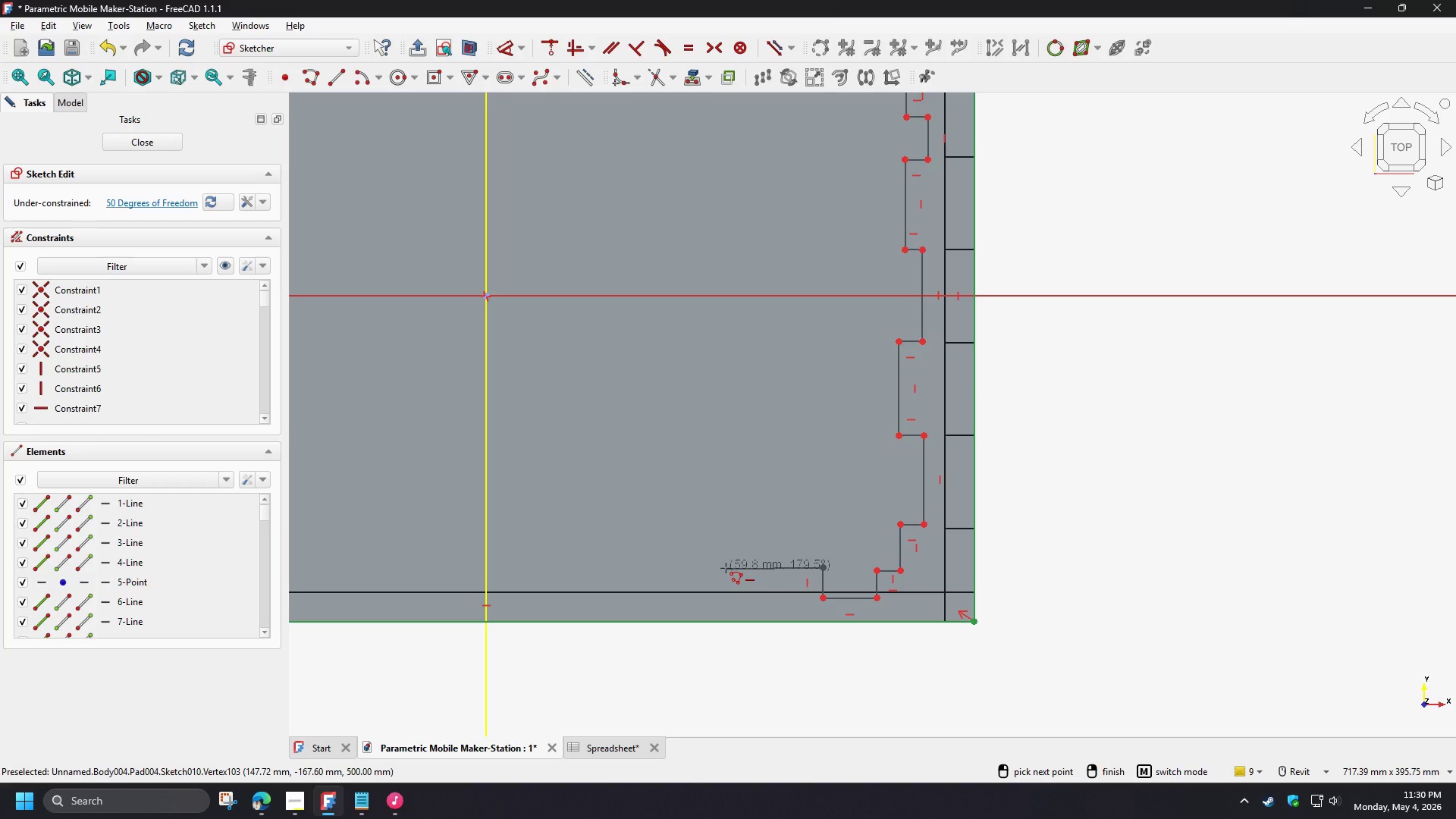 
left_click([726, 568])
 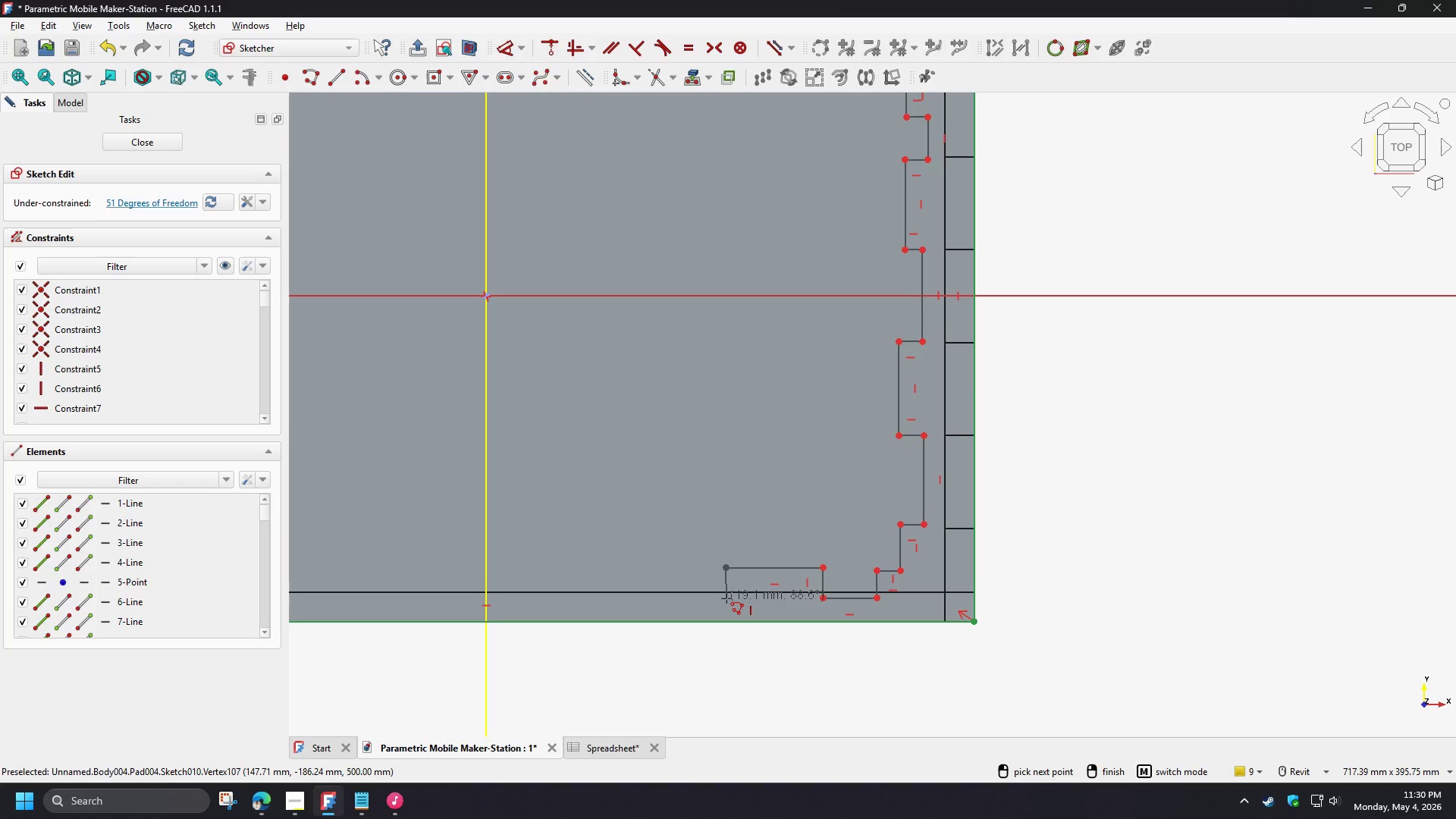 
left_click([726, 598])
 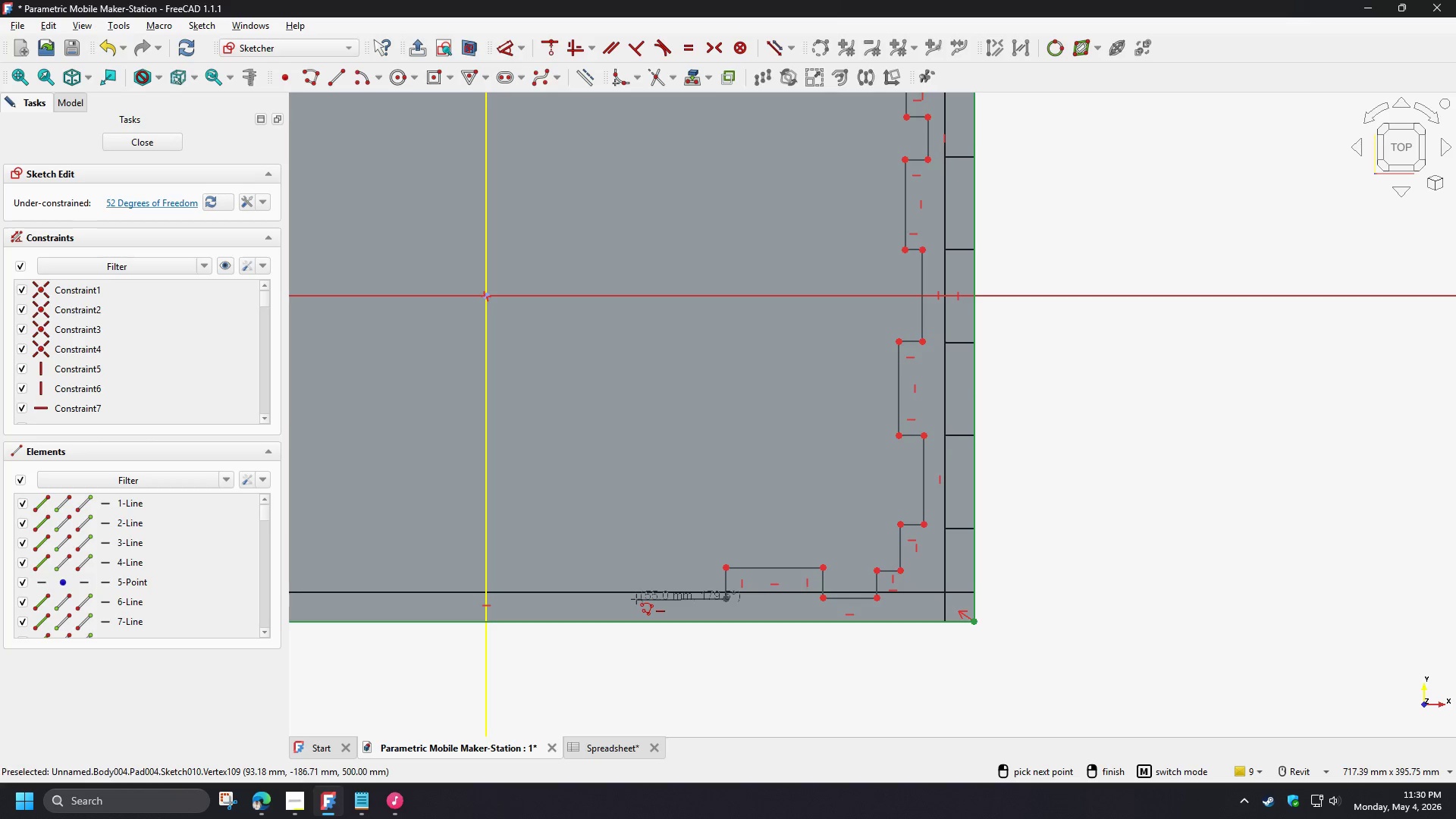 
left_click([636, 599])
 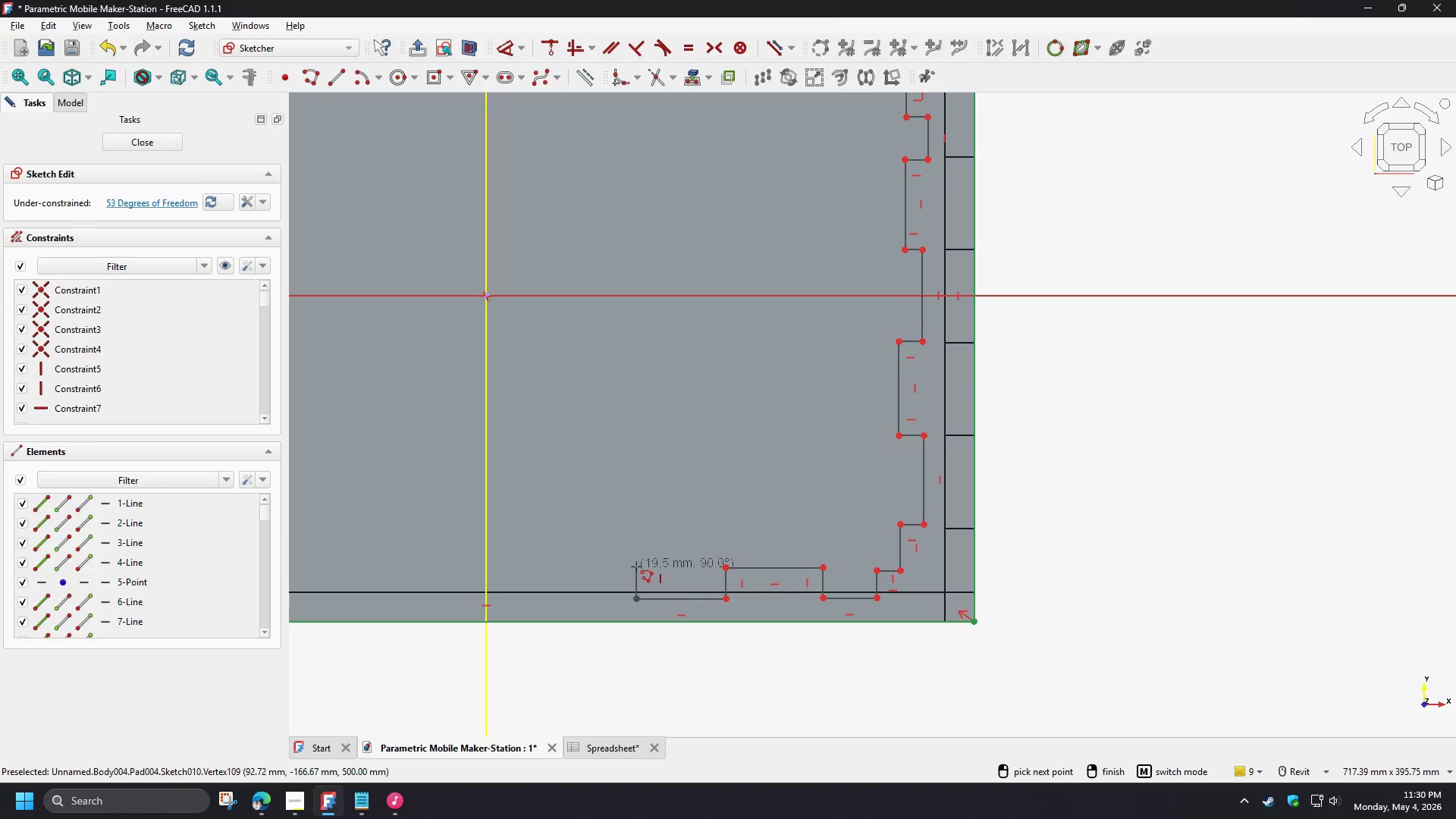 
left_click([635, 566])
 